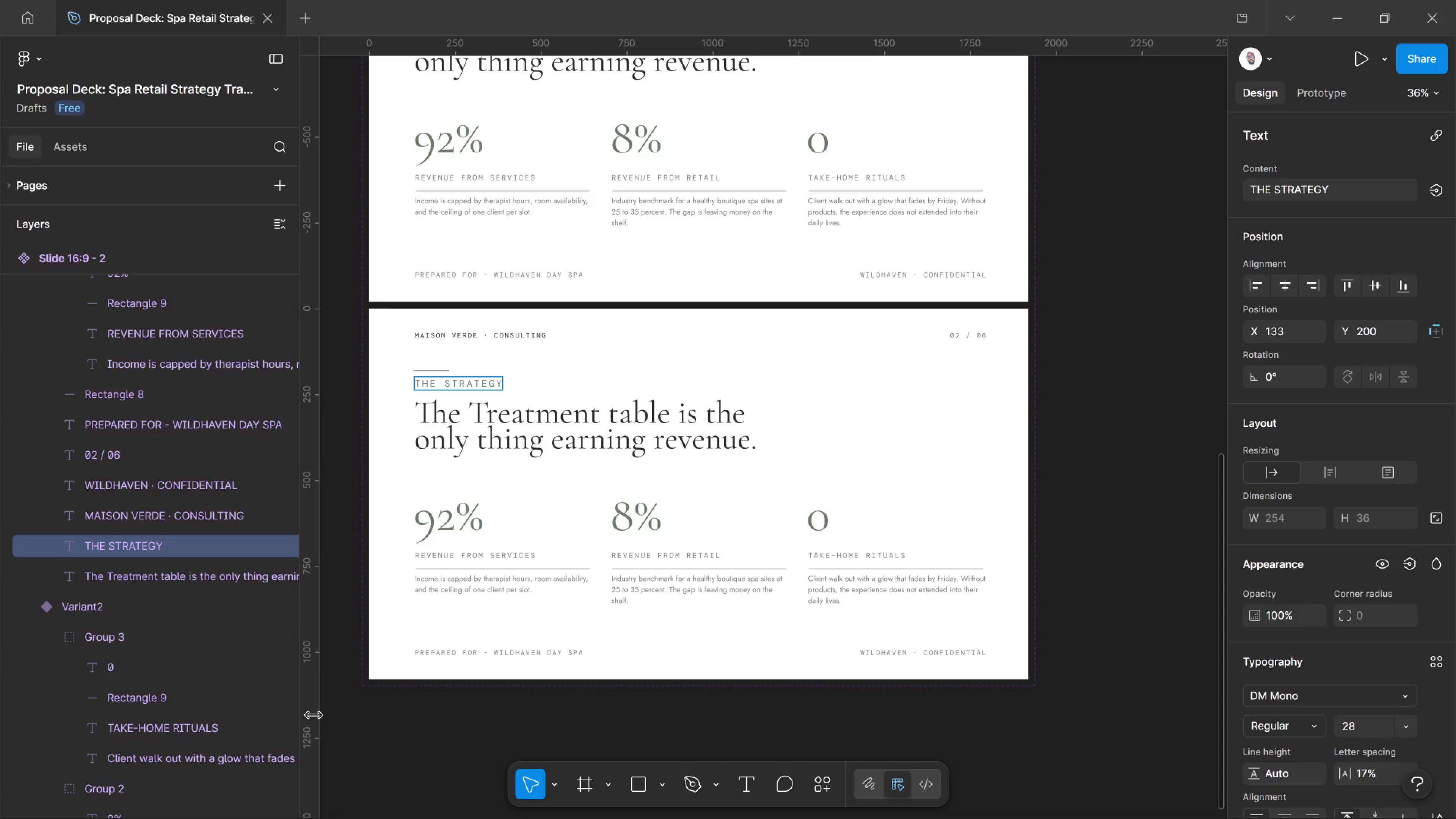 
wait(33.14)
 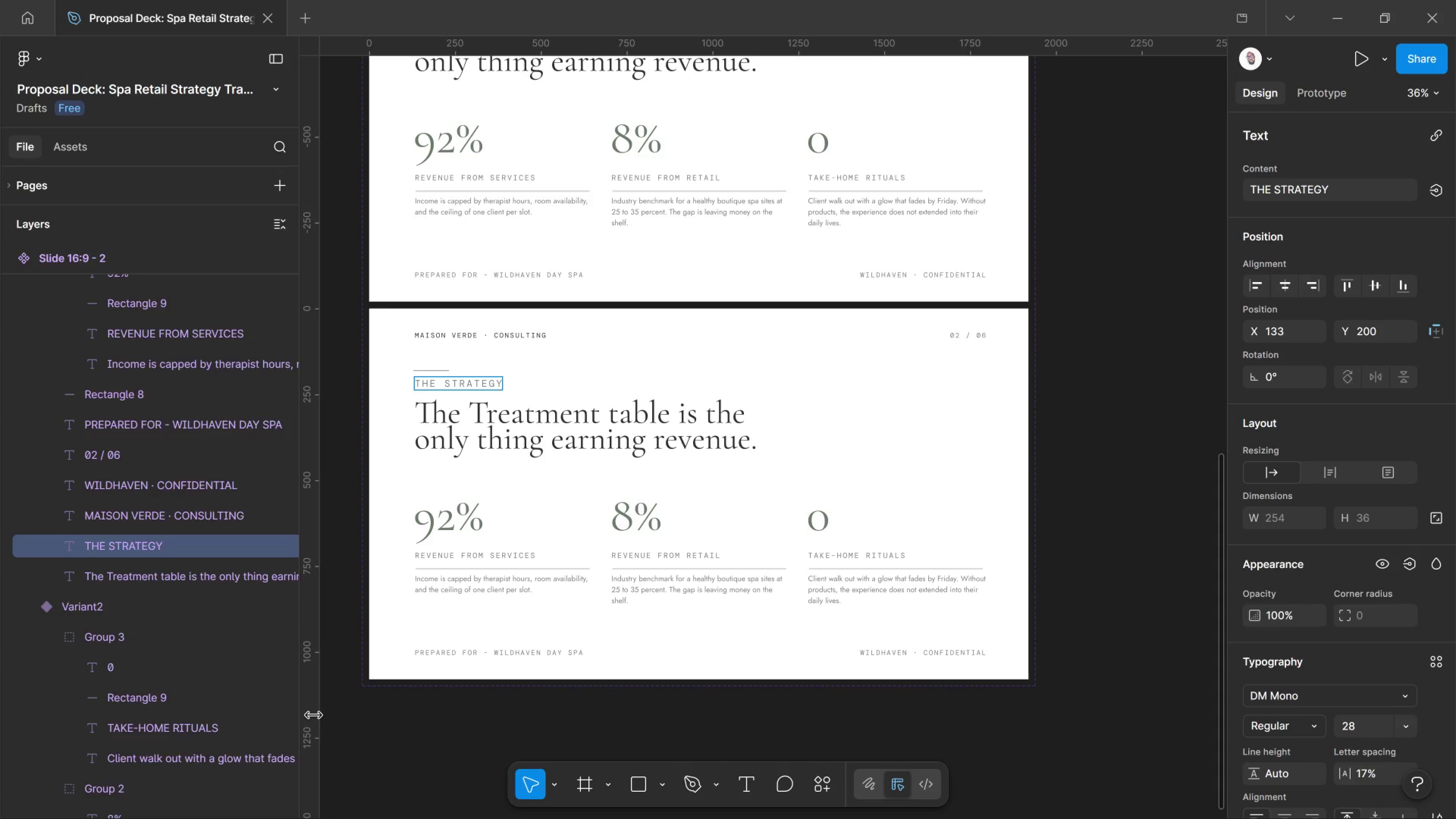 
left_click([497, 533])
 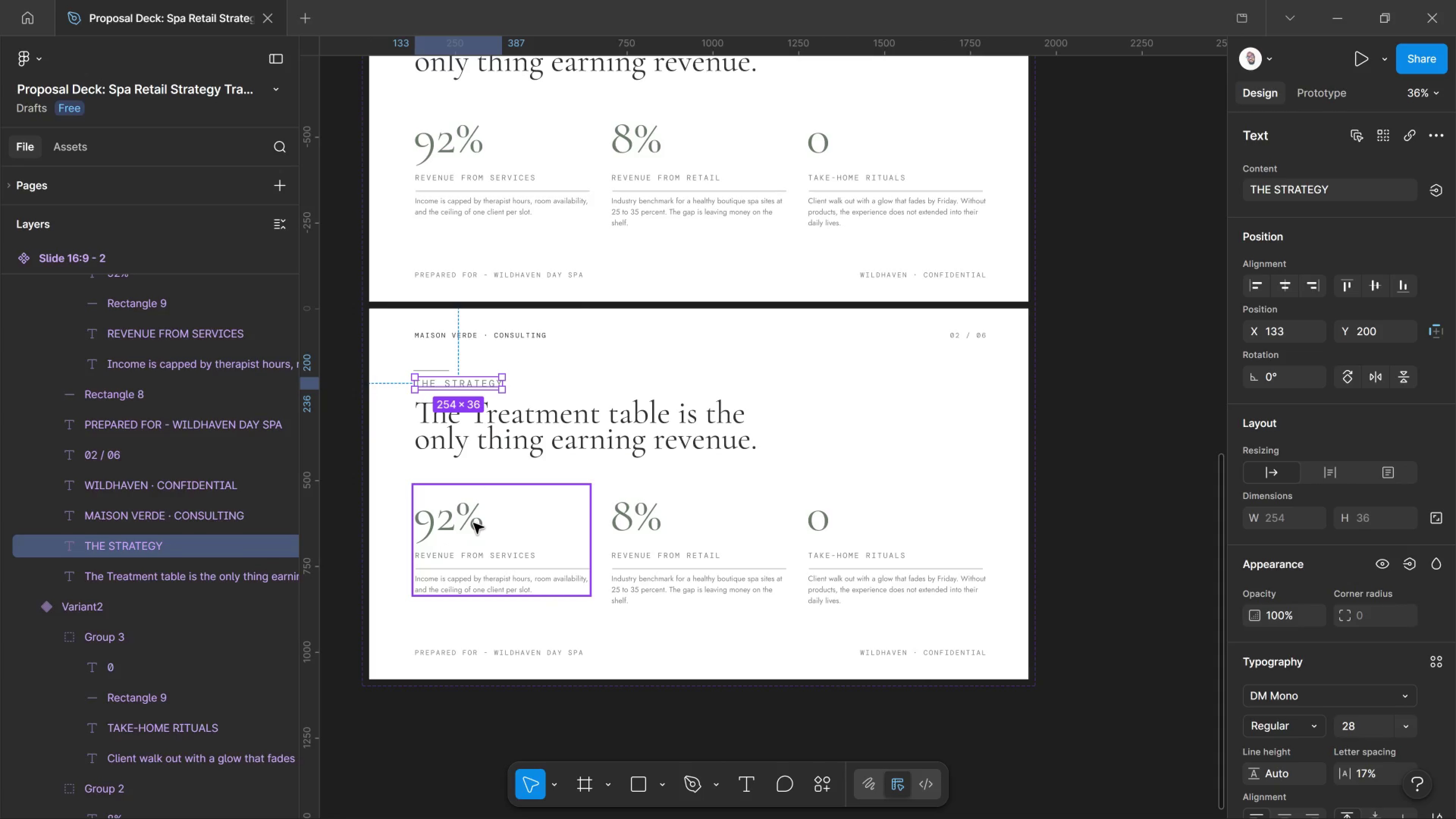 
left_click([474, 523])
 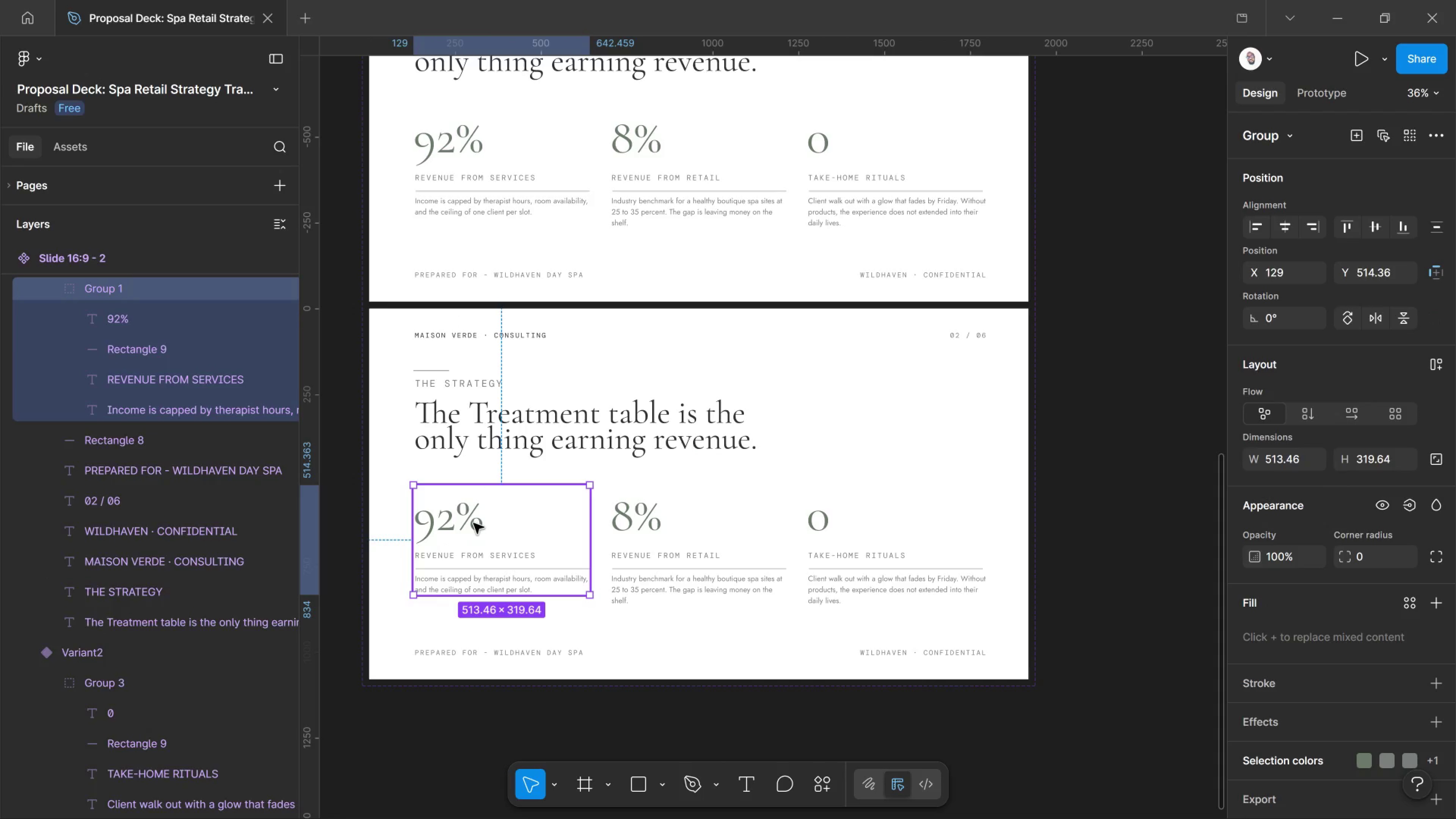 
key(Delete)
 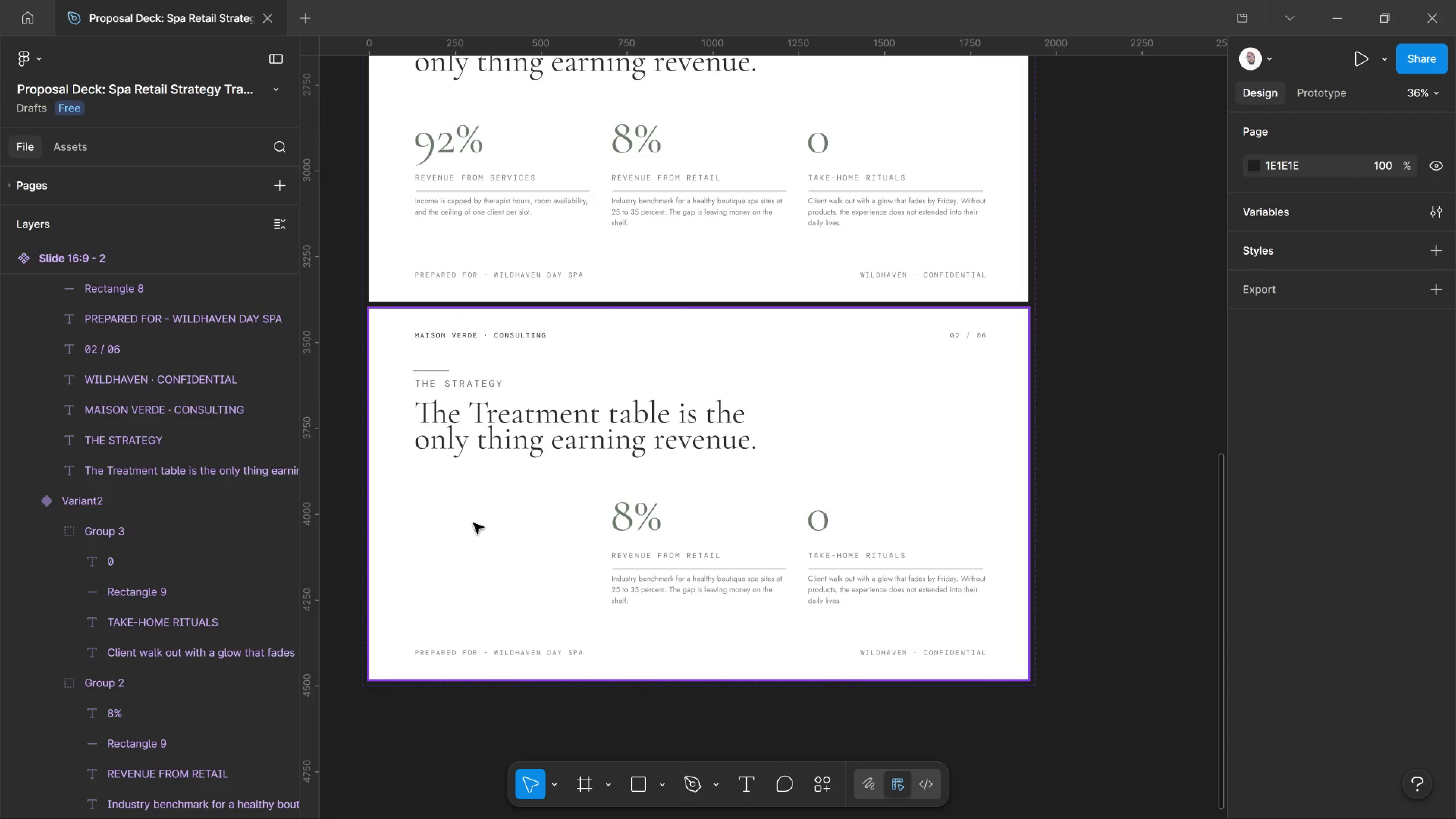 
wait(7.99)
 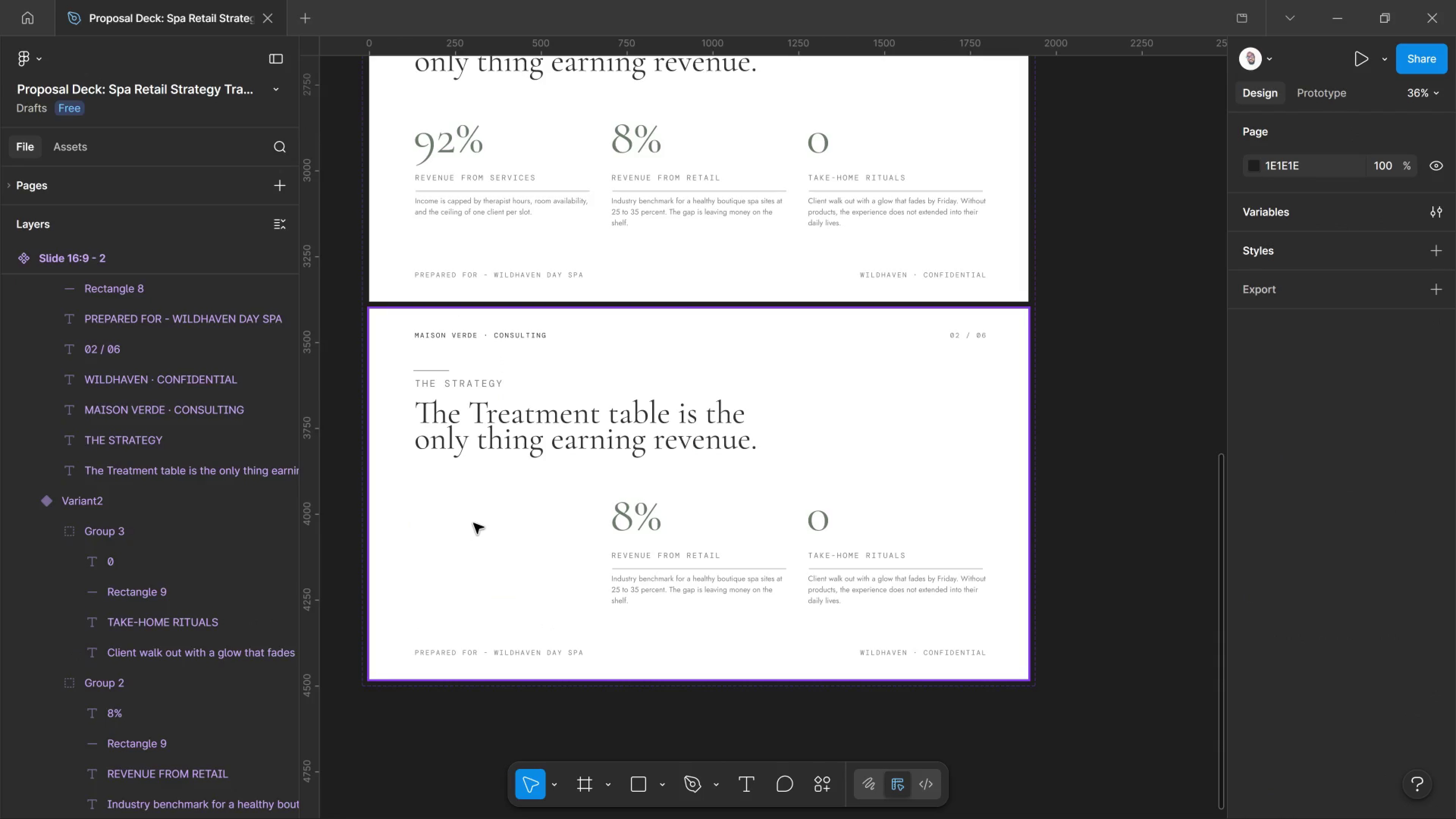 
hold_key(key=ControlLeft, duration=0.44)
scroll: coordinate [561, 473], scroll_direction: up, amount: 1.0
 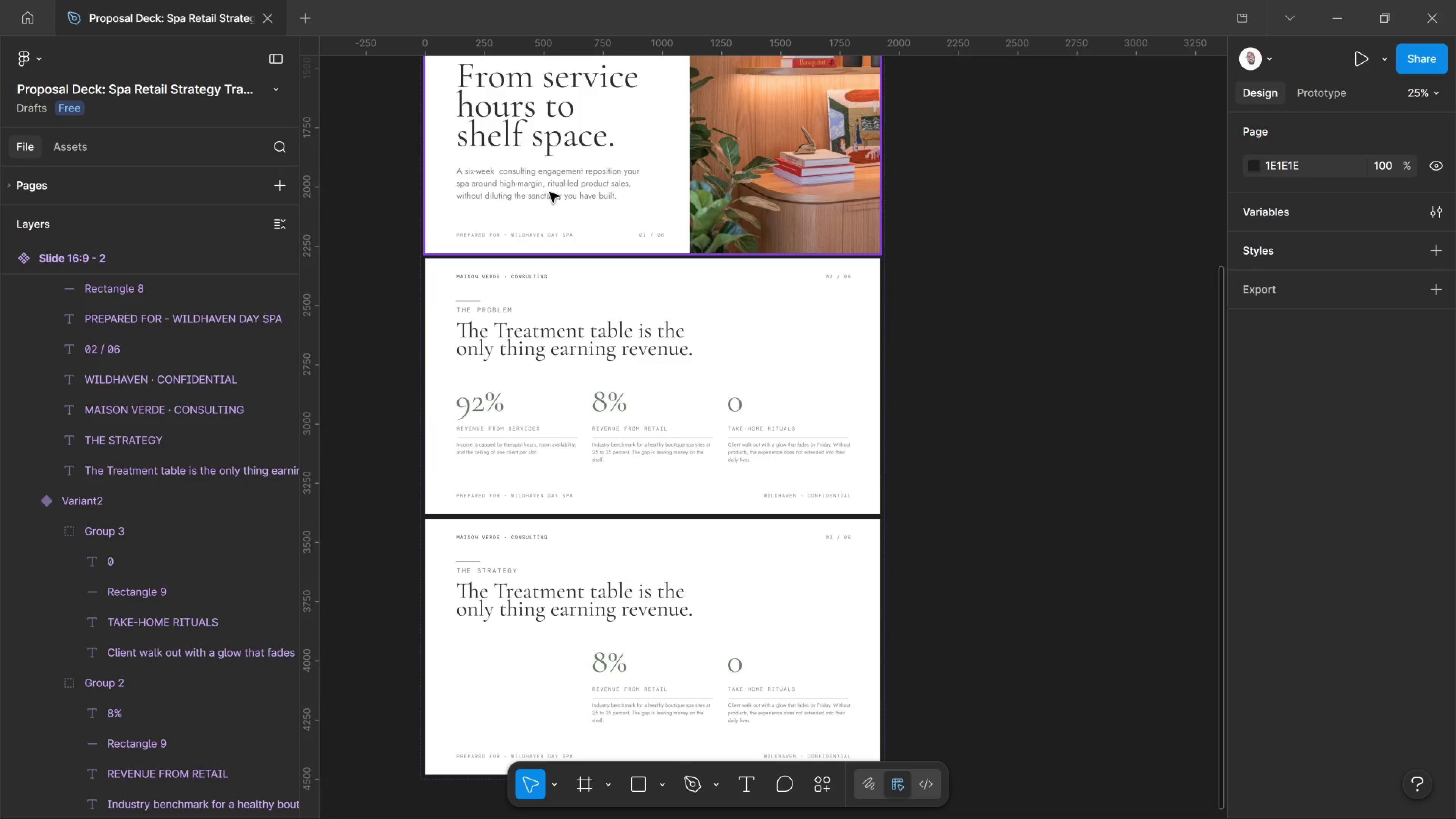 
left_click_drag(start_coordinate=[549, 188], to_coordinate=[551, 188])
 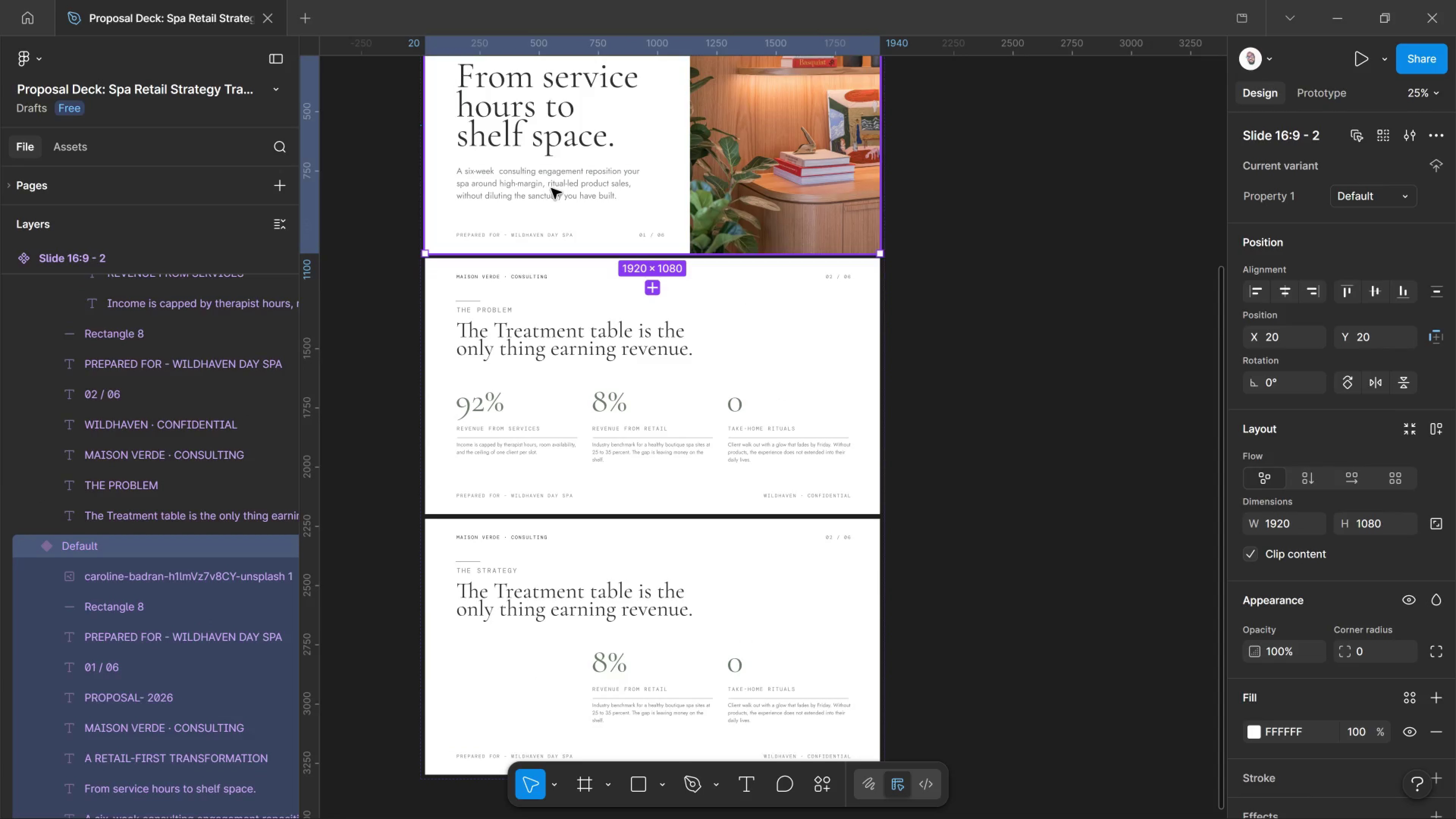 
hold_key(key=ControlLeft, duration=1.03)
left_click([551, 188])
 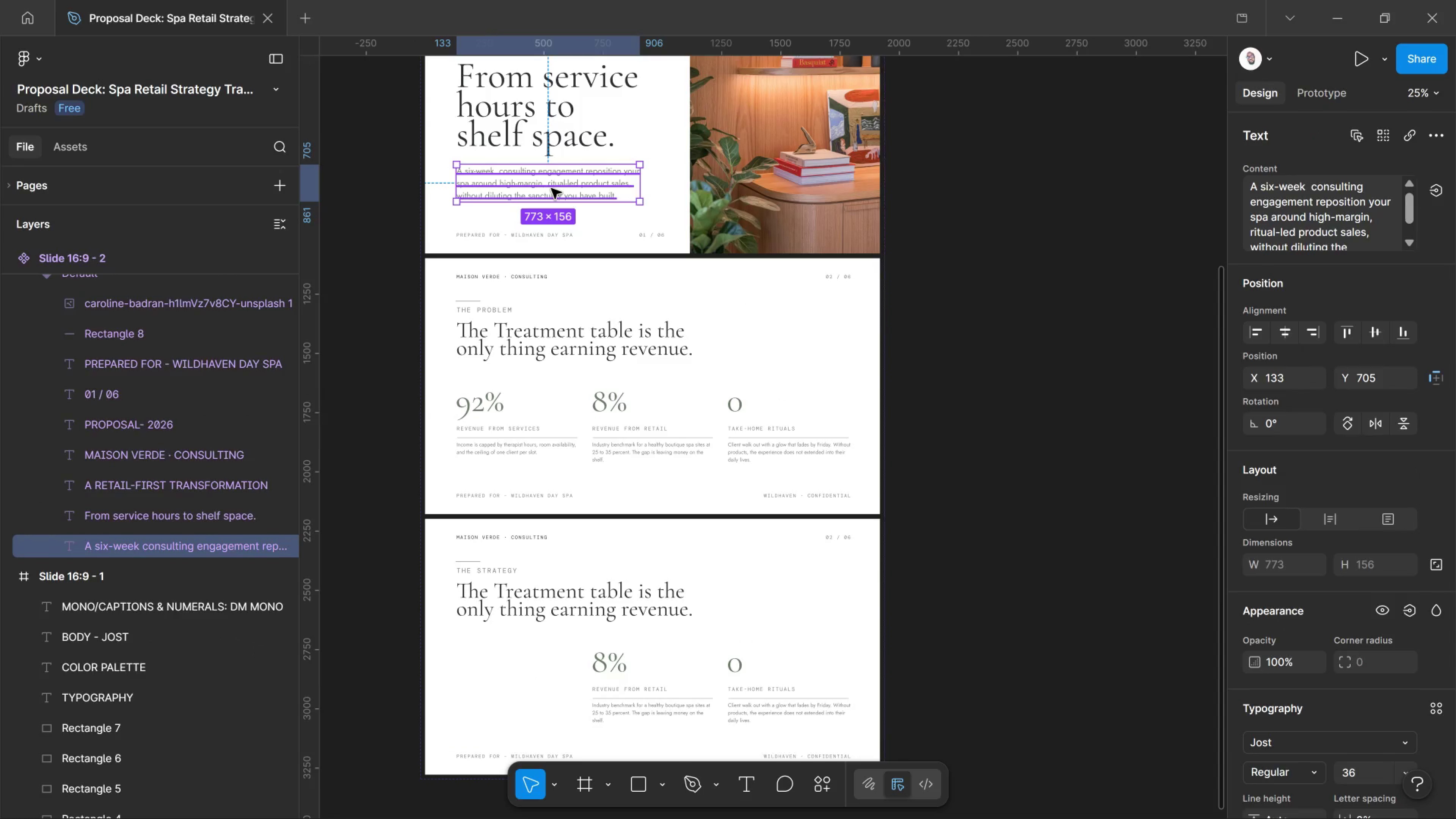 
hold_key(key=AltLeft, duration=3.72)
left_click_drag(start_coordinate=[551, 188], to_coordinate=[551, 656])
 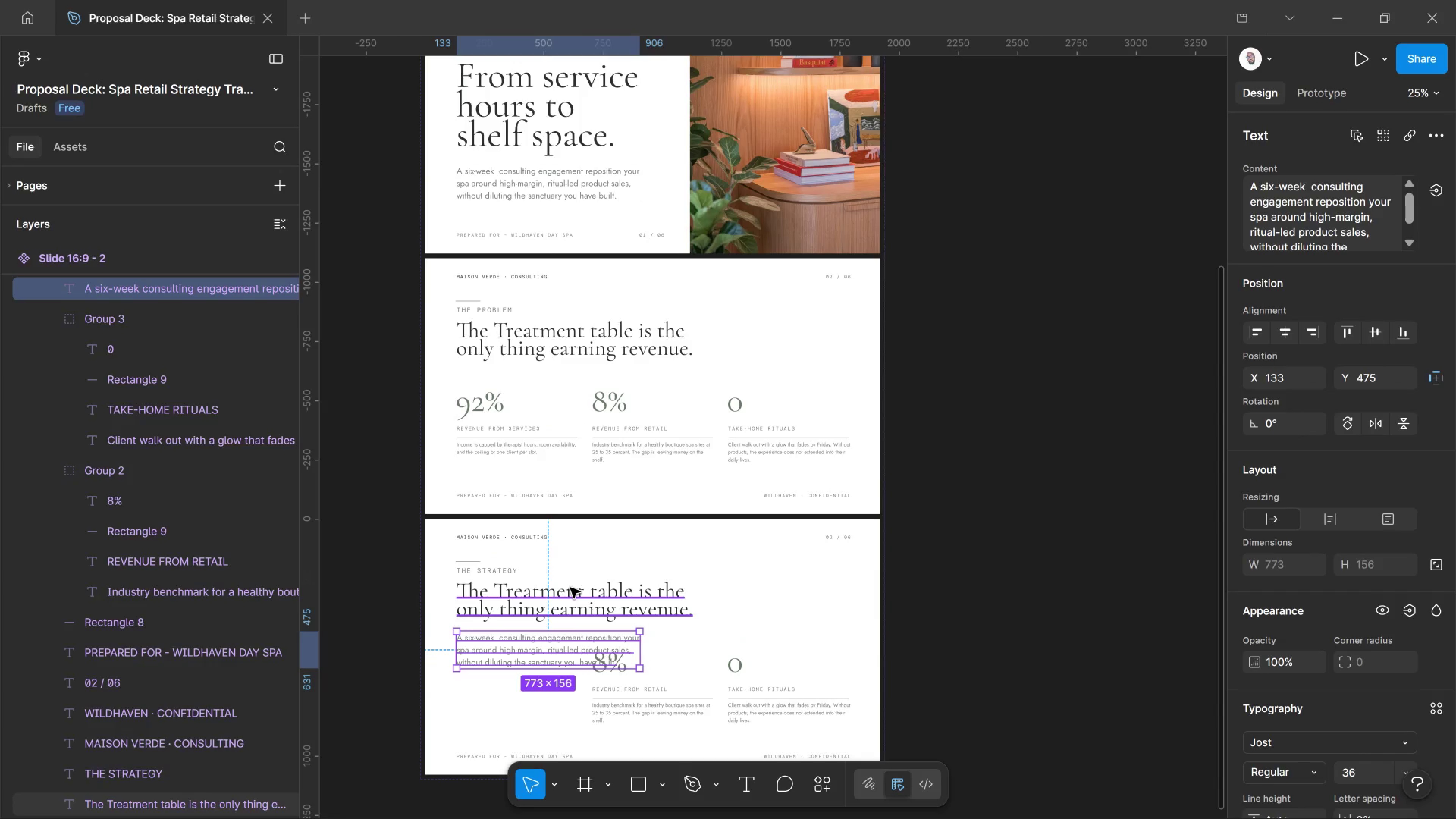 
hold_key(key=ShiftLeft, duration=2.19)
 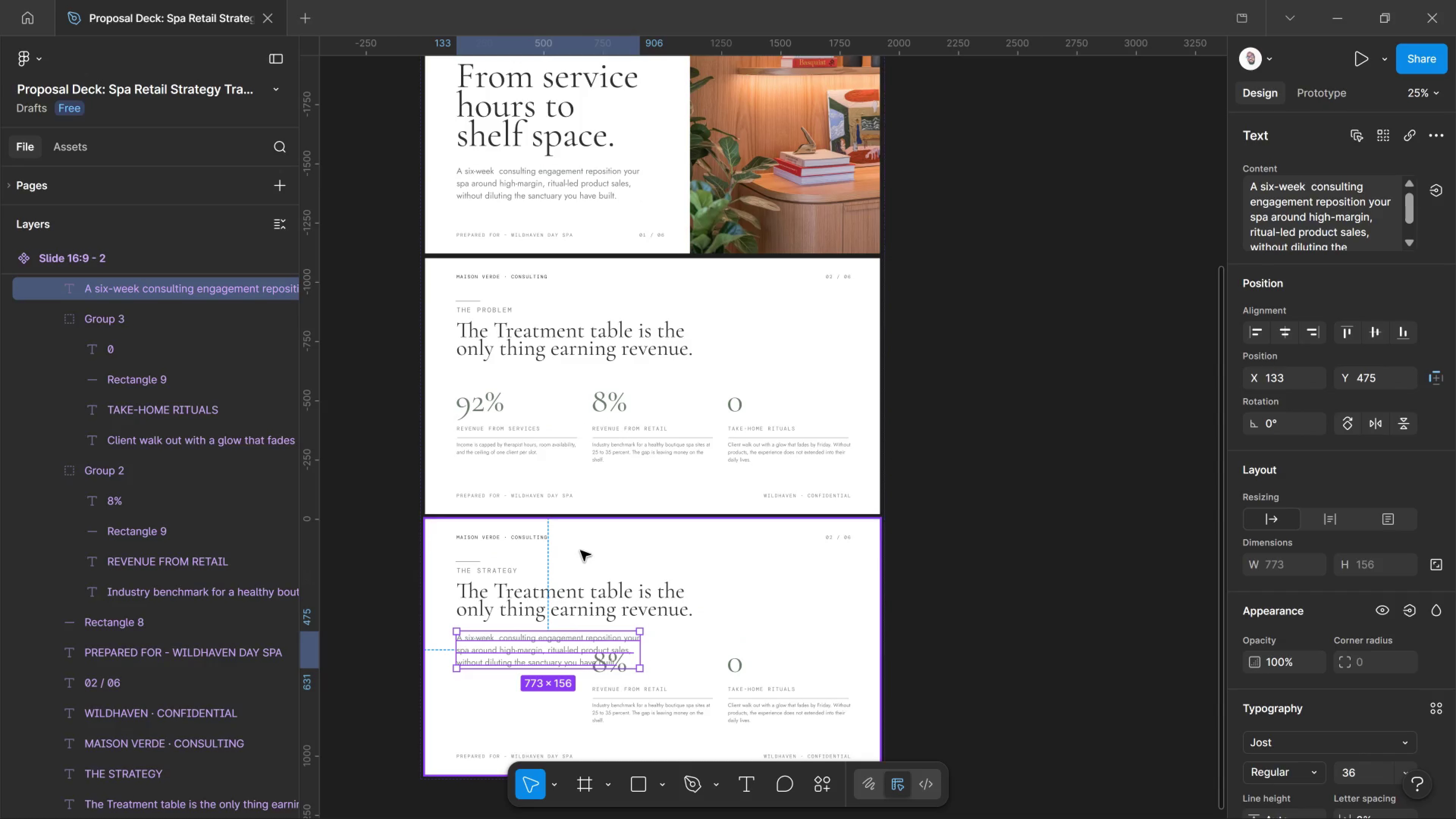 
wait(7.11)
 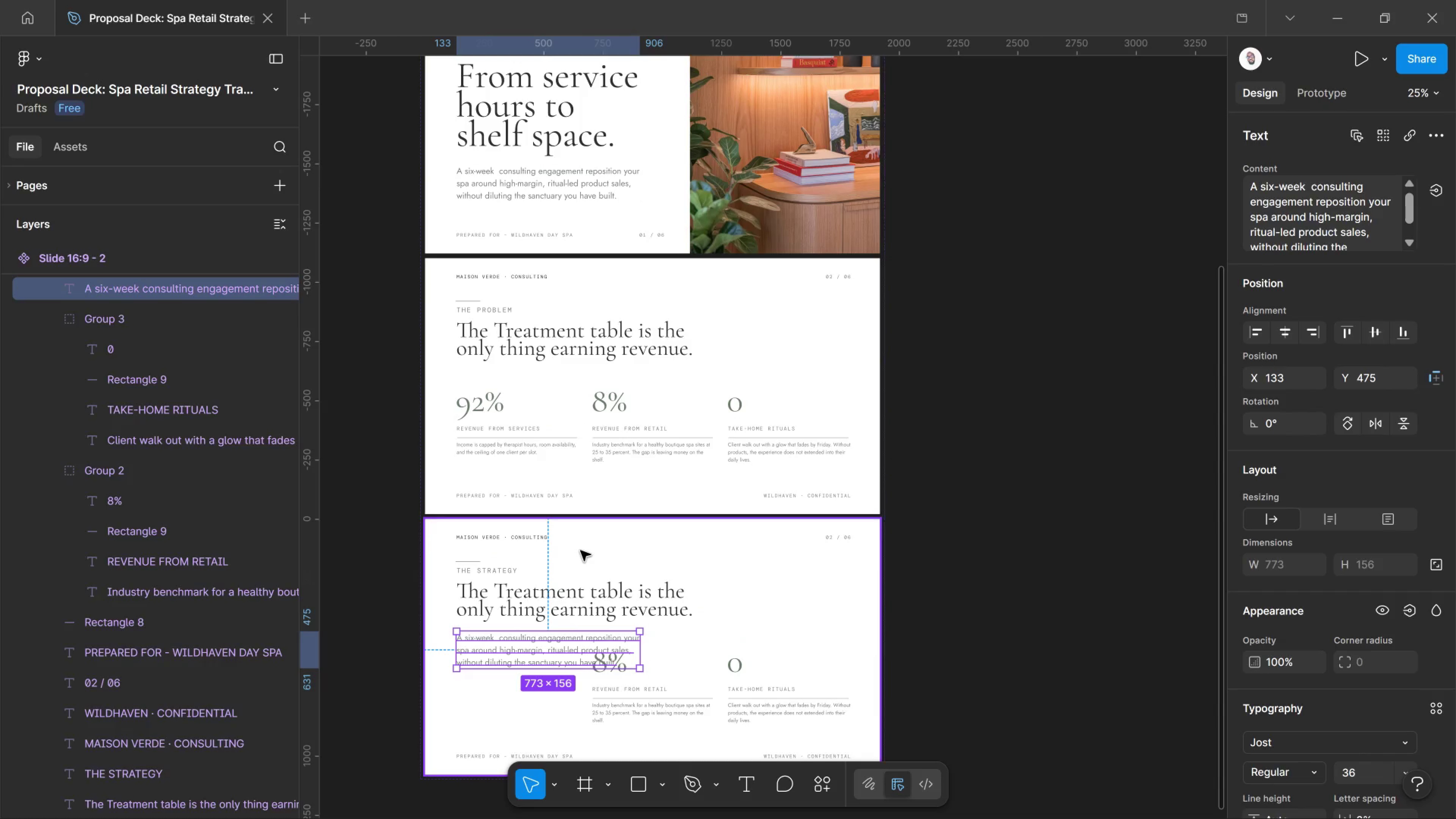 
double_click([557, 608])
 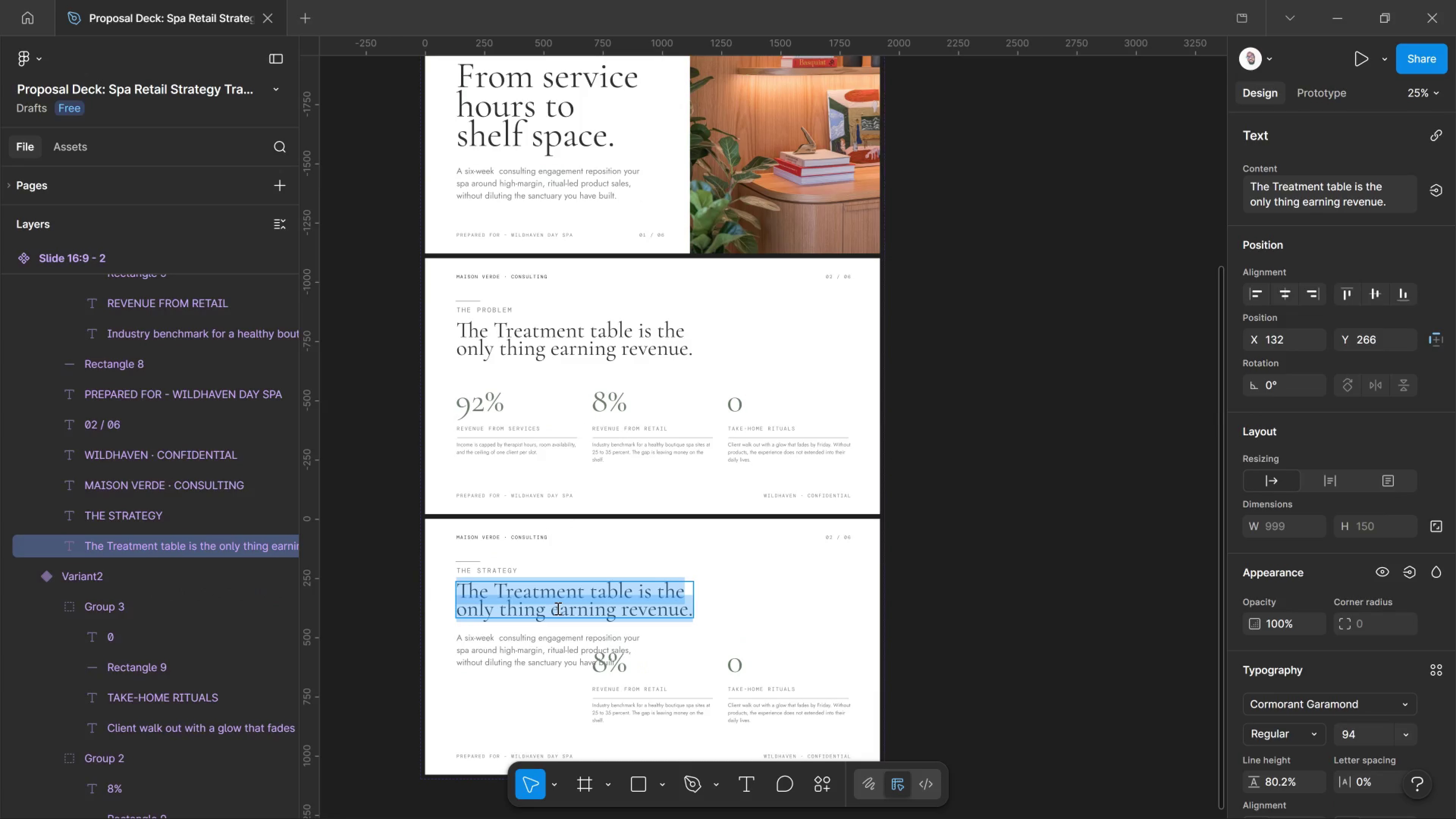 
type(Treat the shelf as second T)
key(Backspace)
type(therapist )
key(Backspace)
type(.)
 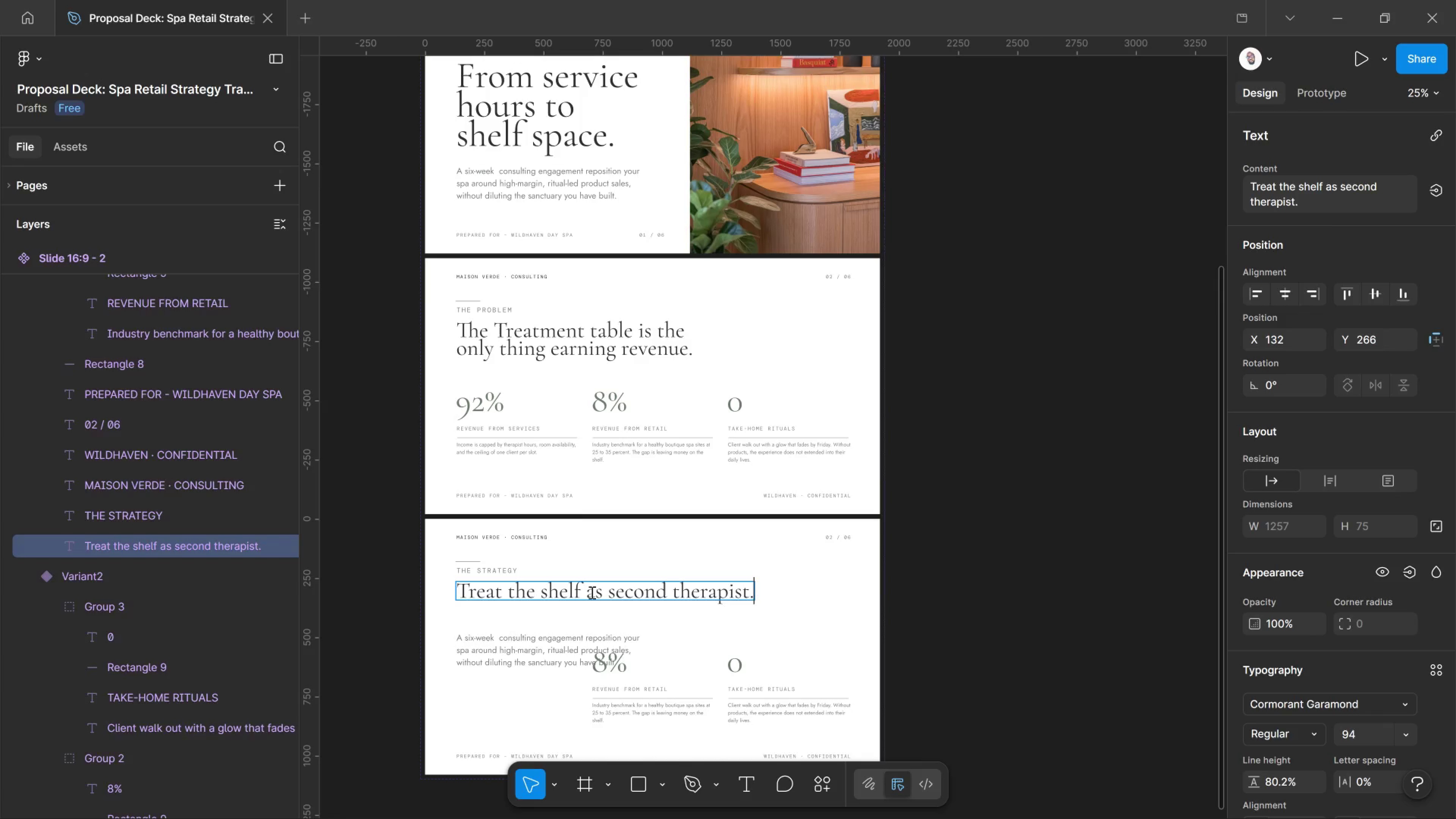 
left_click([608, 598])
 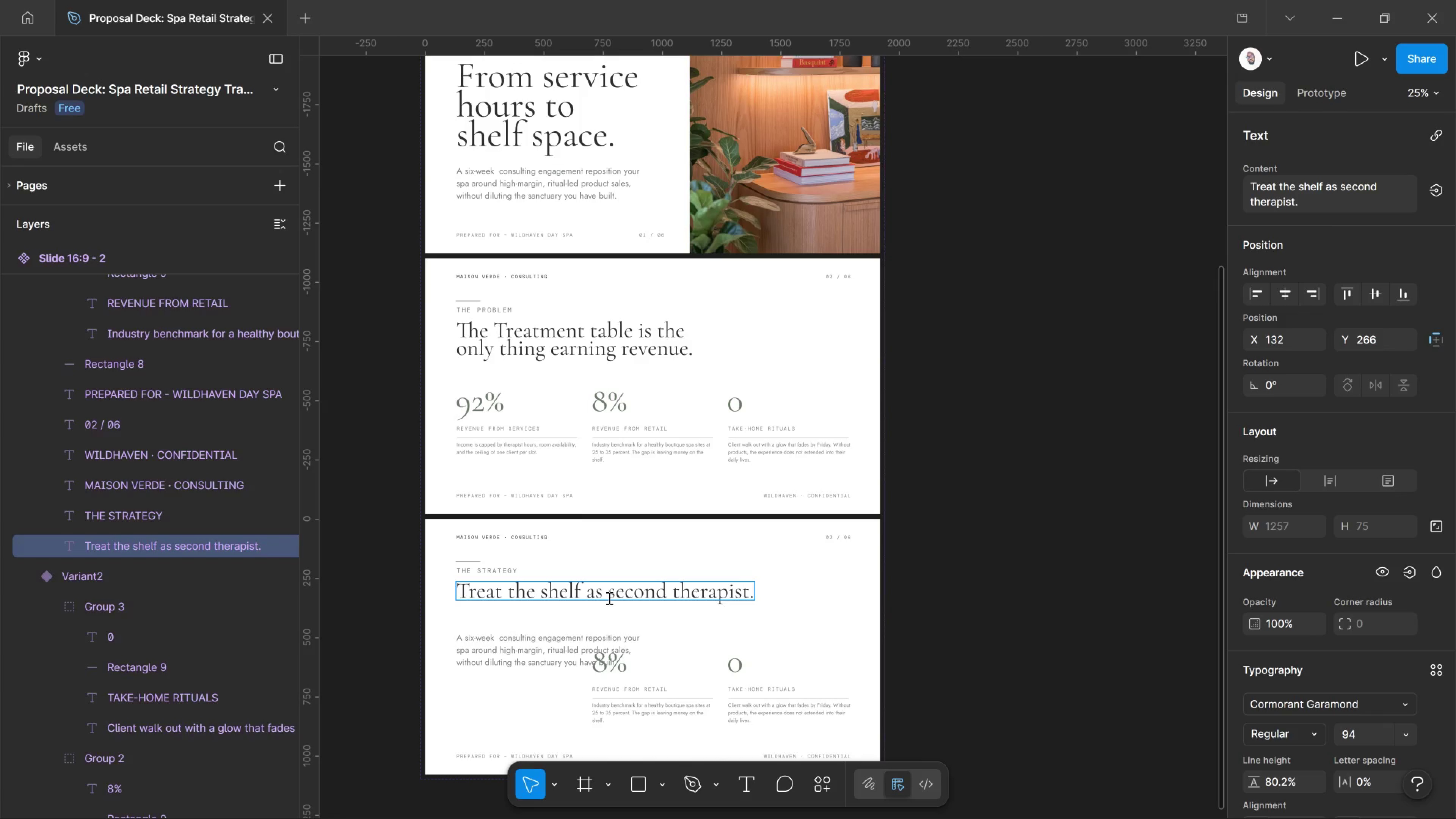 
key(A)
 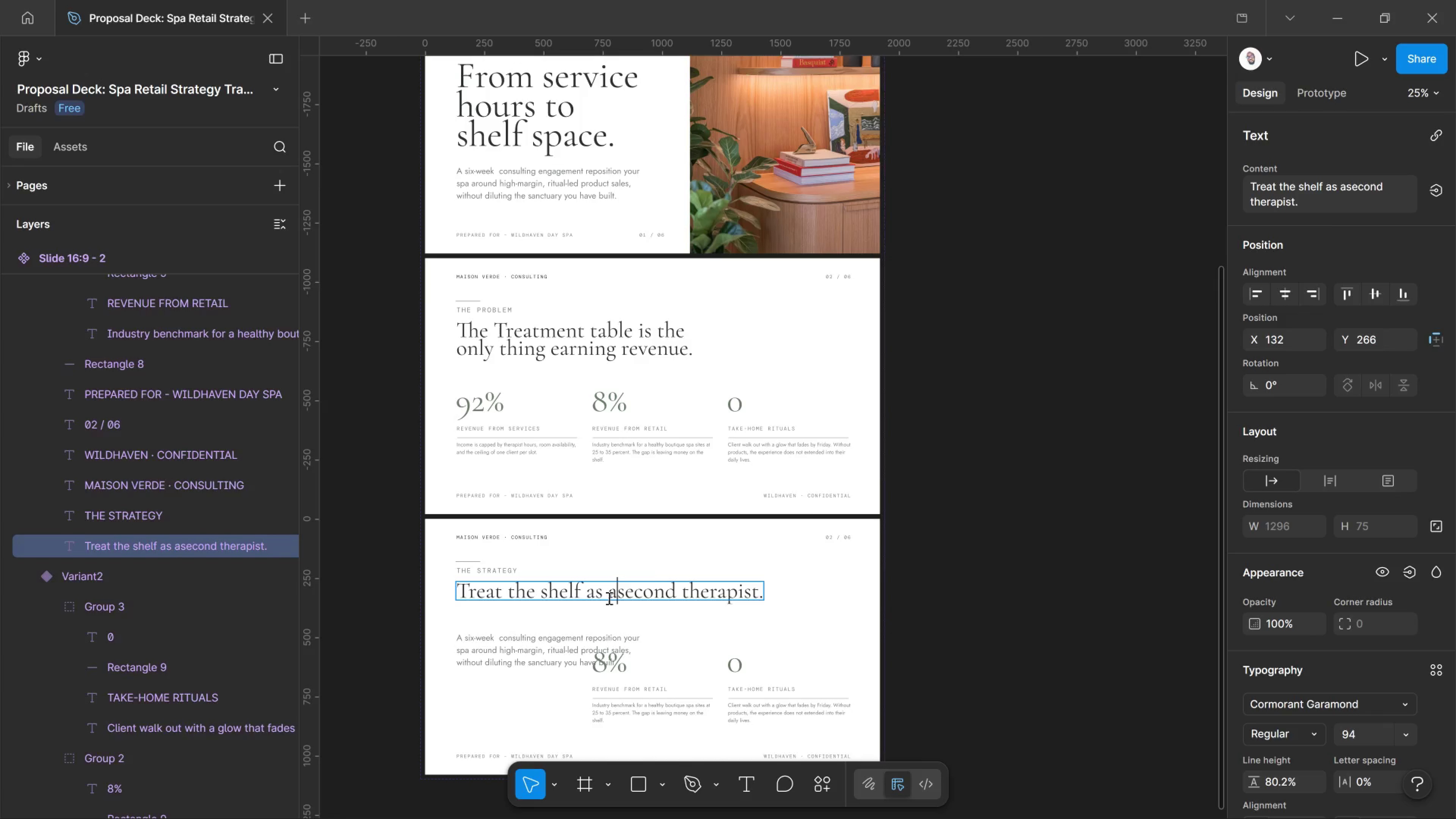 
key(Space)
 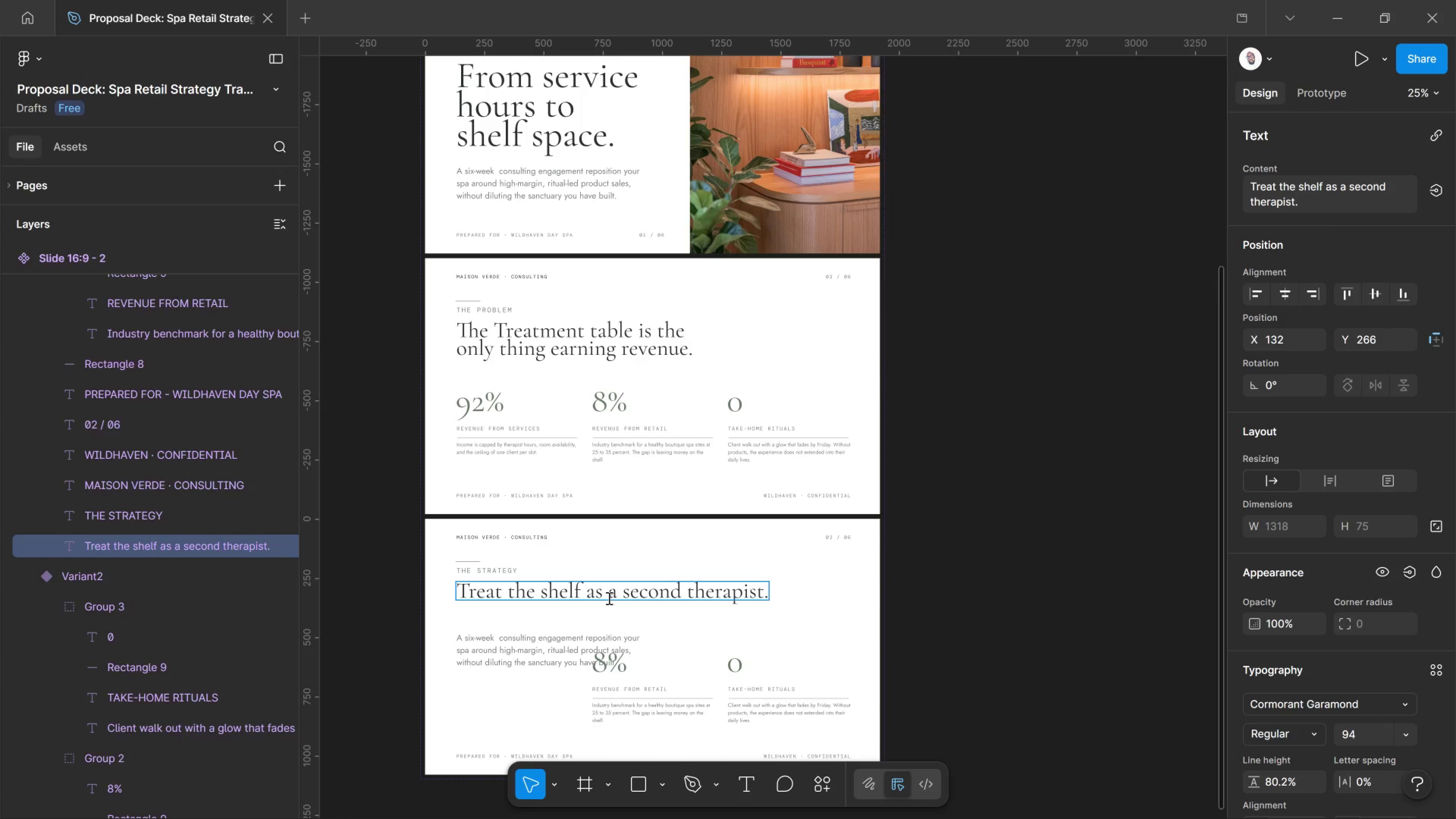 
key(Enter)
 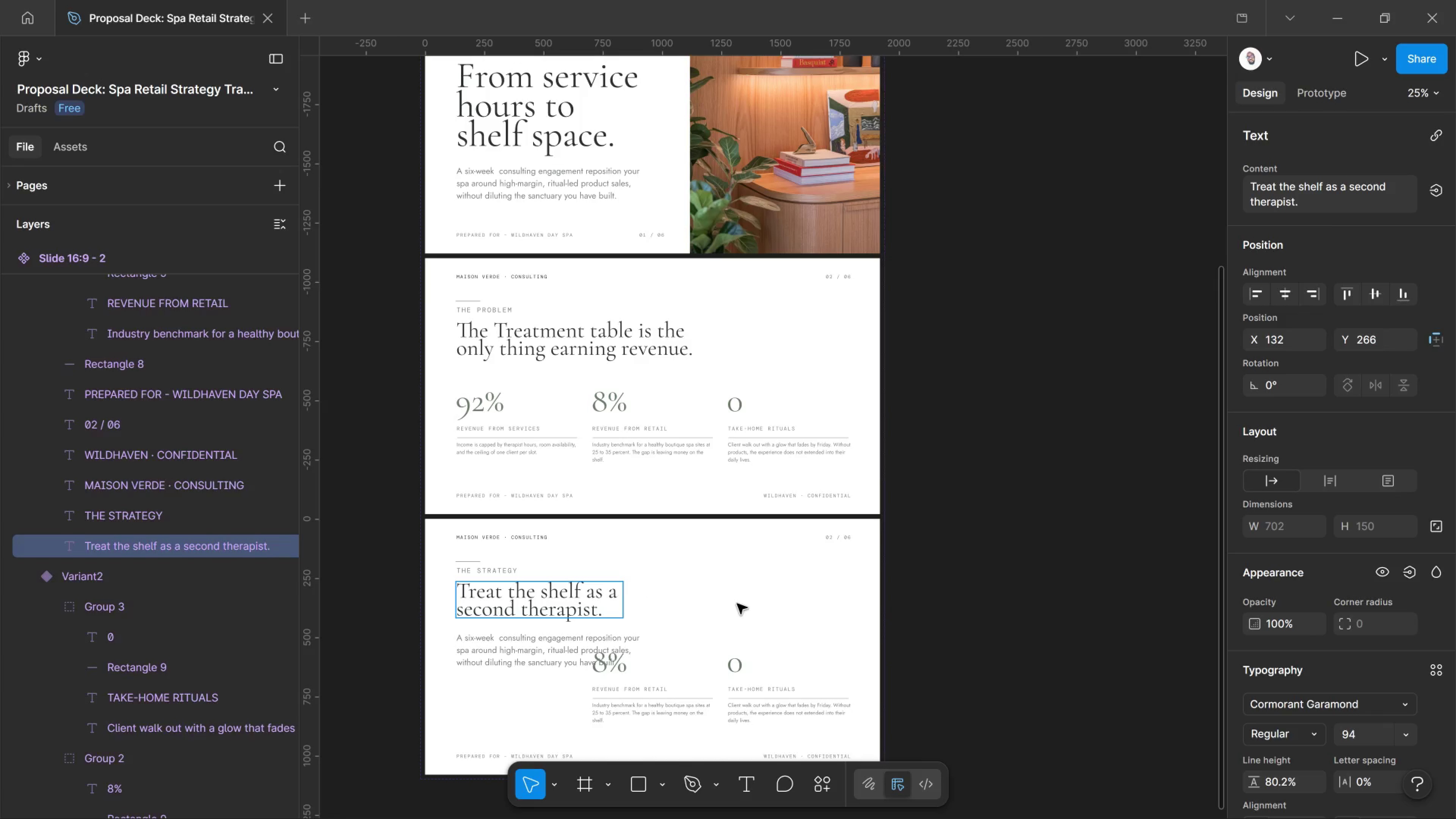 
scroll: coordinate [586, 630], scroll_direction: down, amount: 3.0
 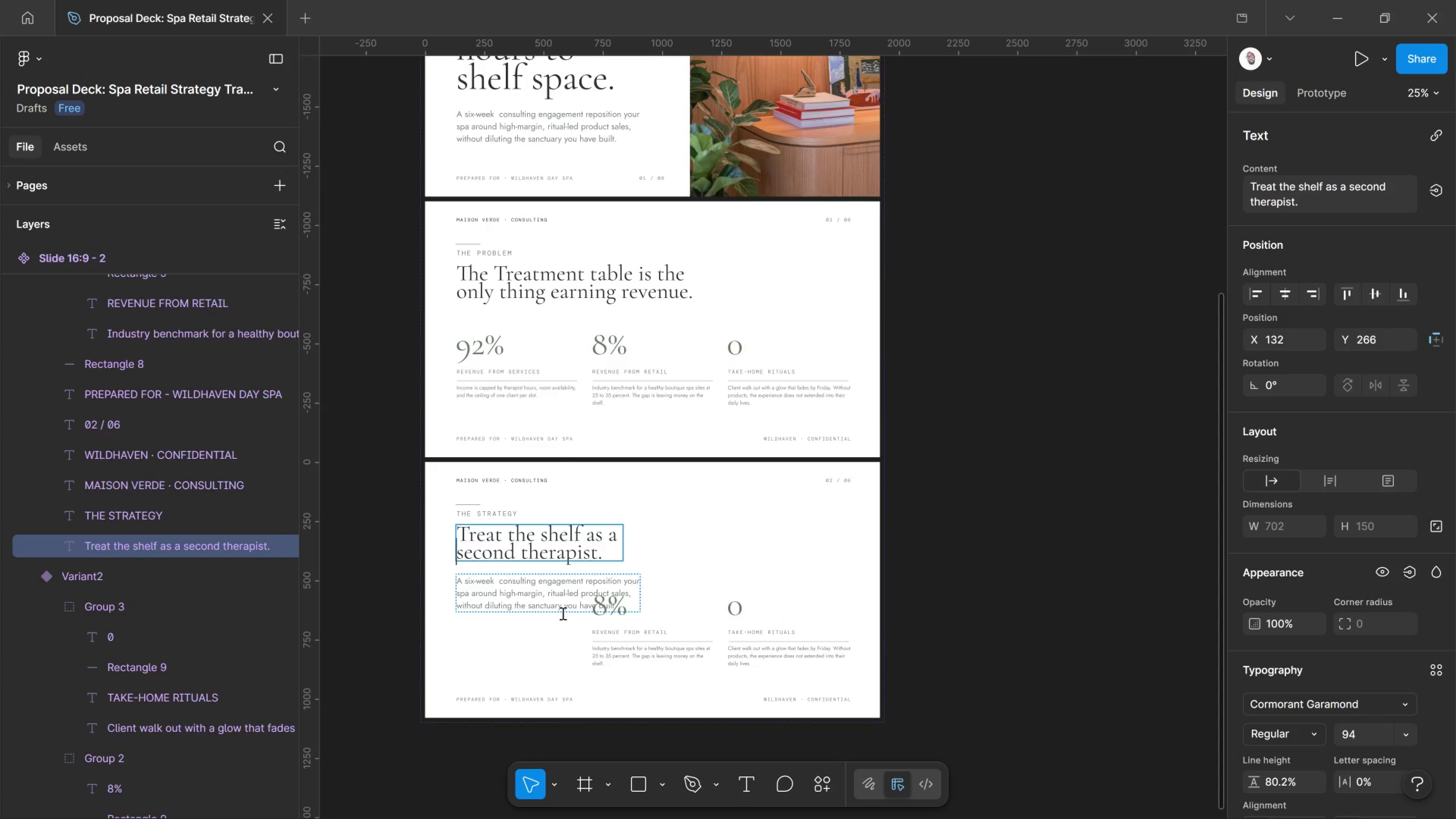 
hold_key(key=ControlLeft, duration=1.06)
scroll: coordinate [552, 612], scroll_direction: up, amount: 10.0
 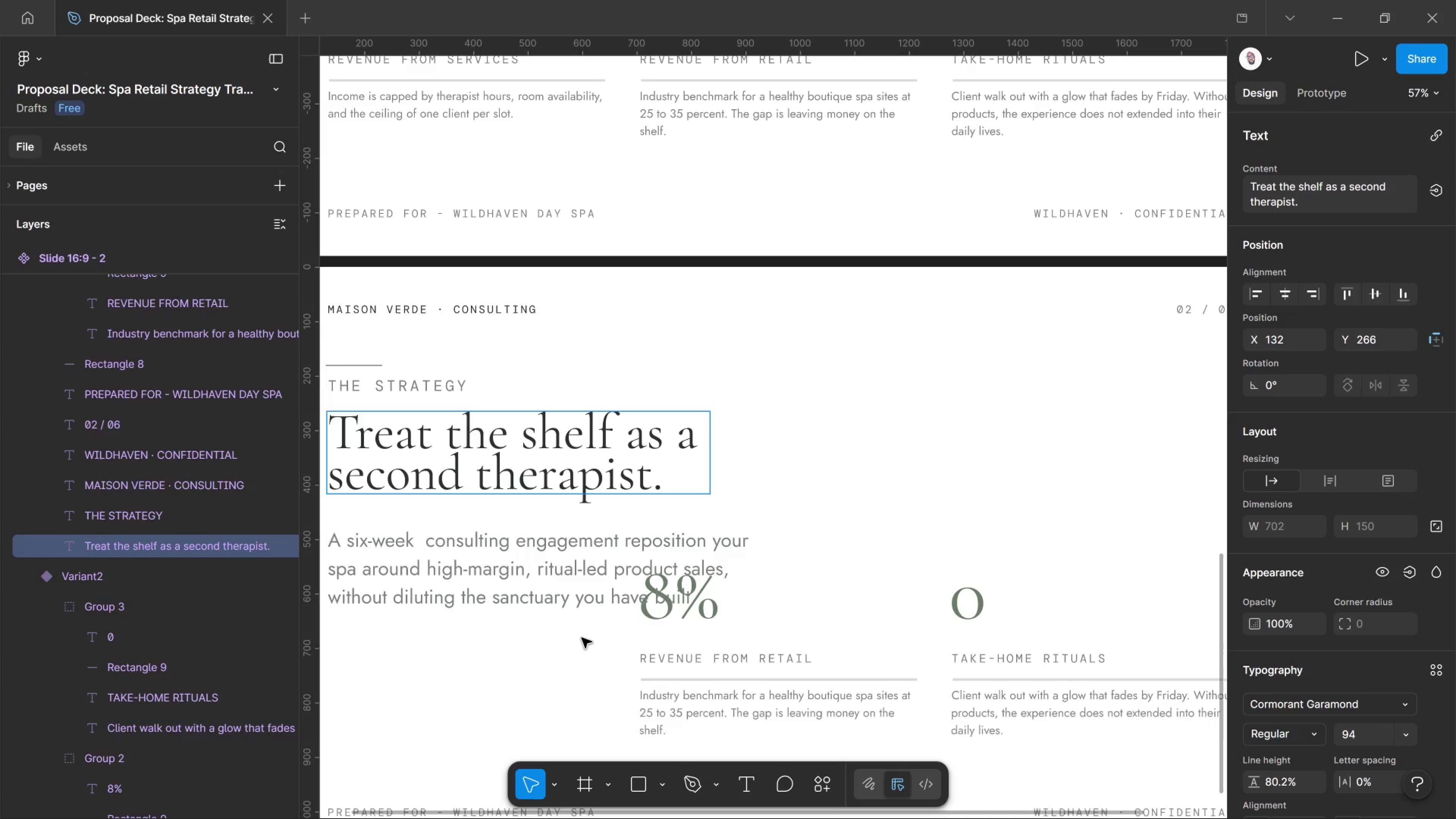 
left_click([582, 638])
 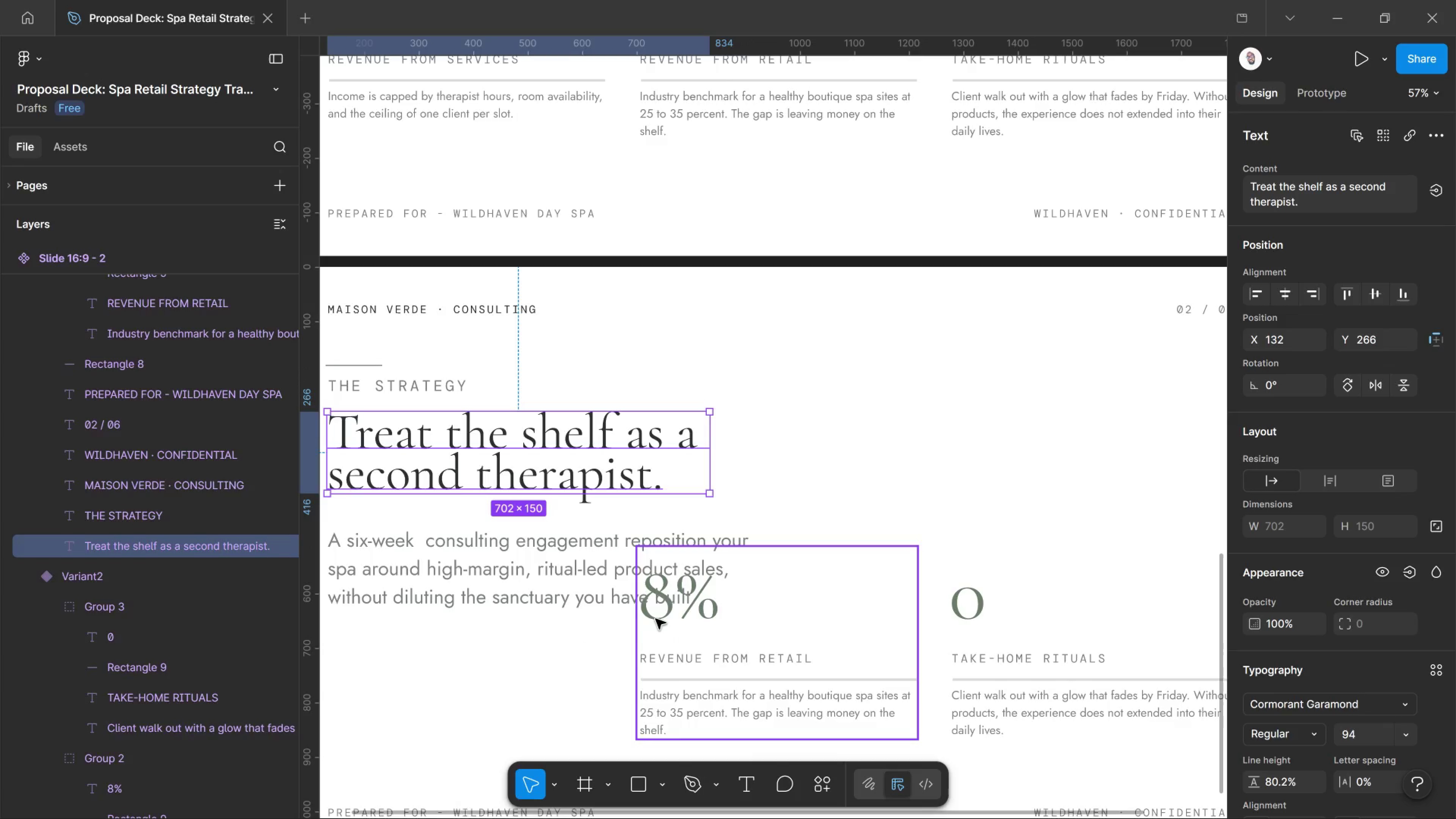 
left_click([657, 619])
 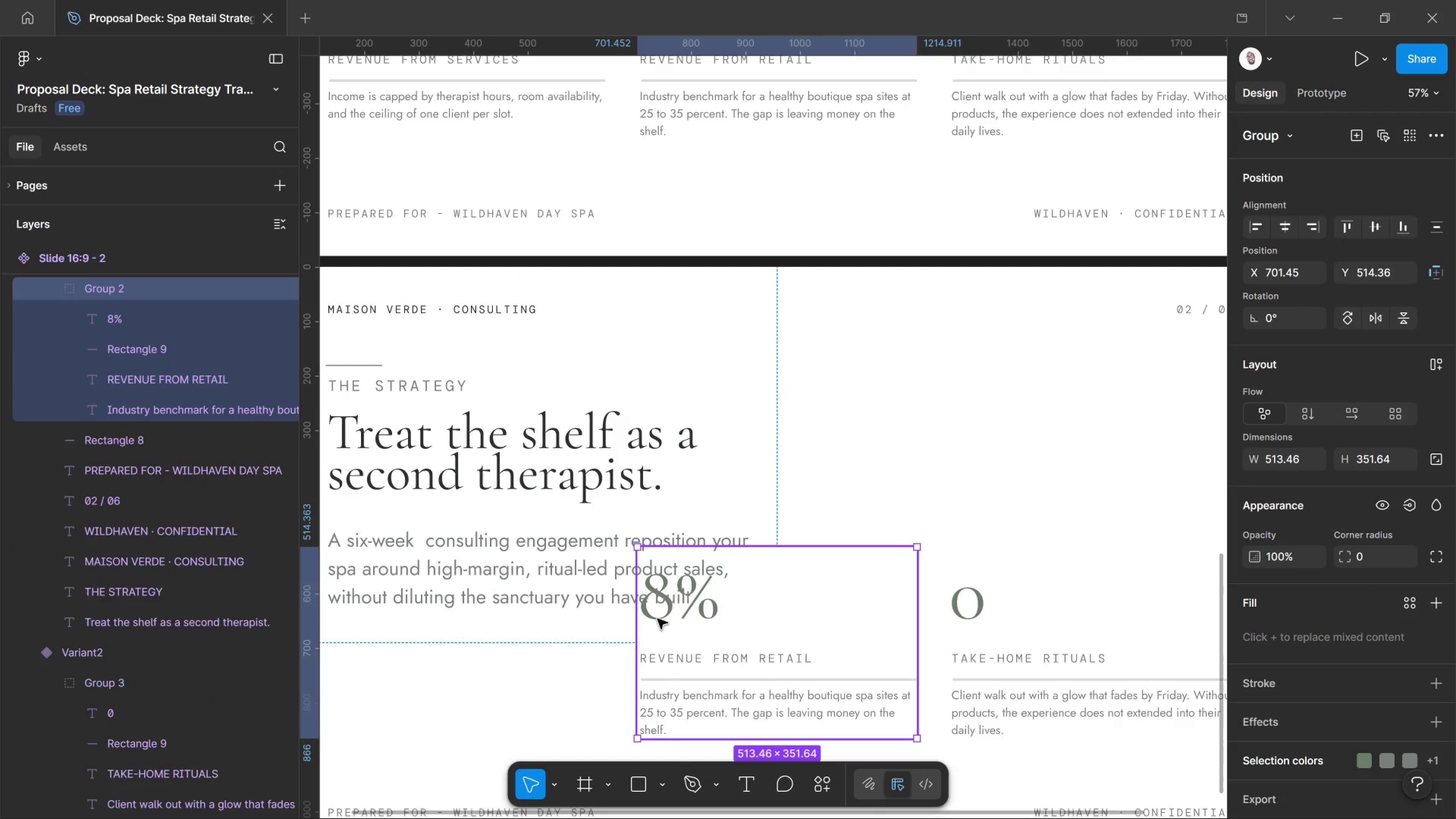 
double_click([657, 619])
 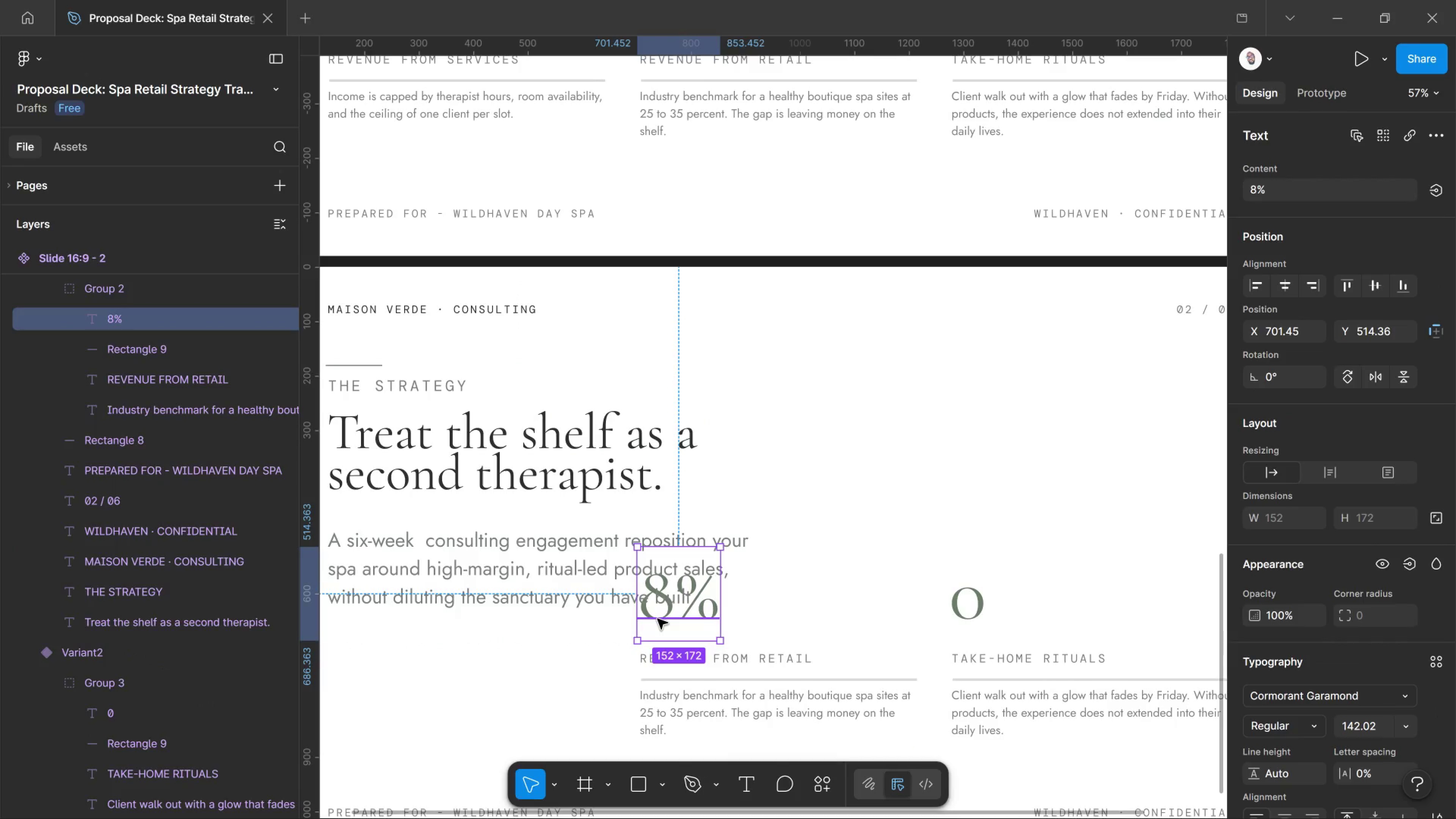 
key(Delete)
 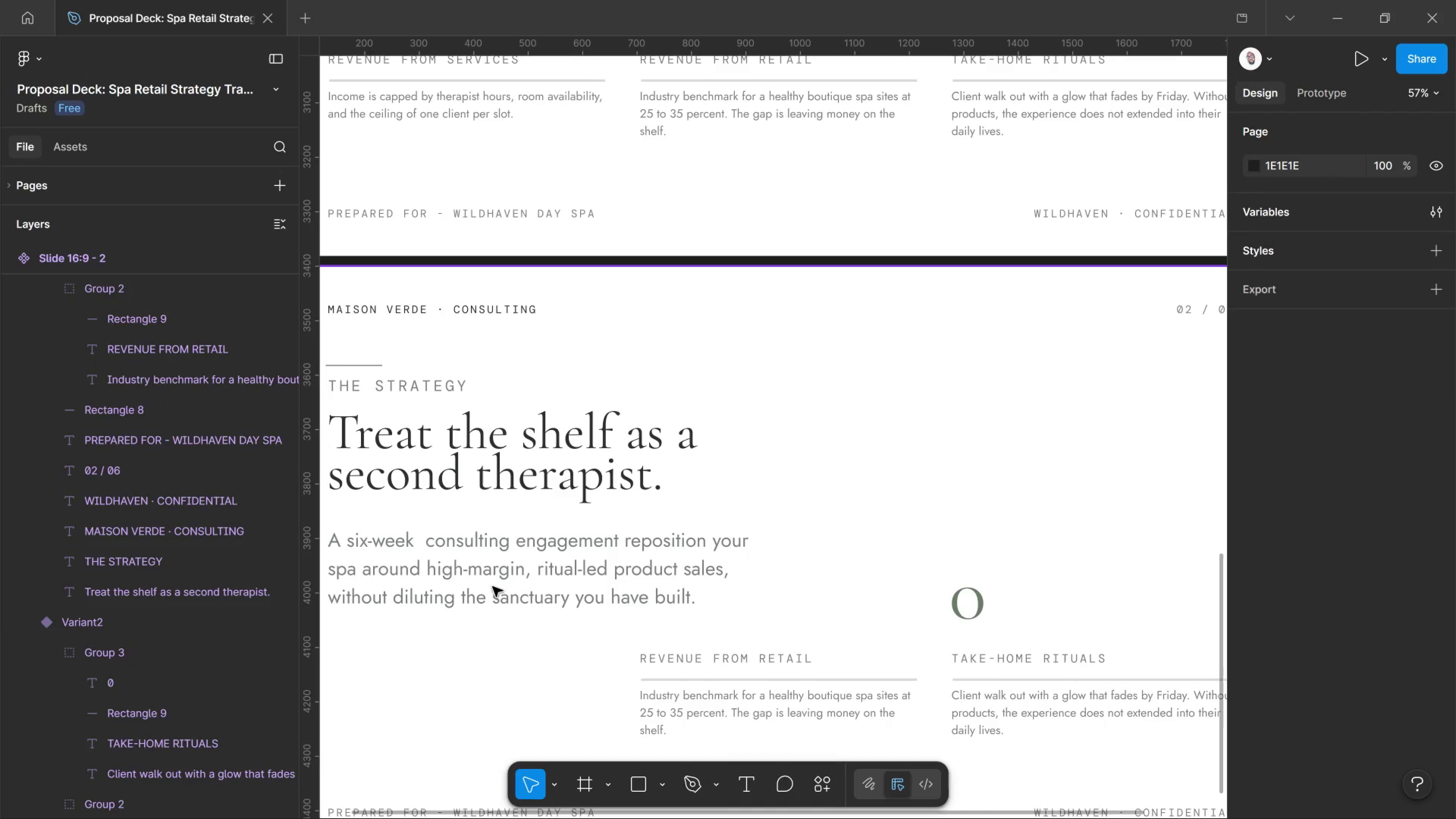 
hold_key(key=Space, duration=1.52)
 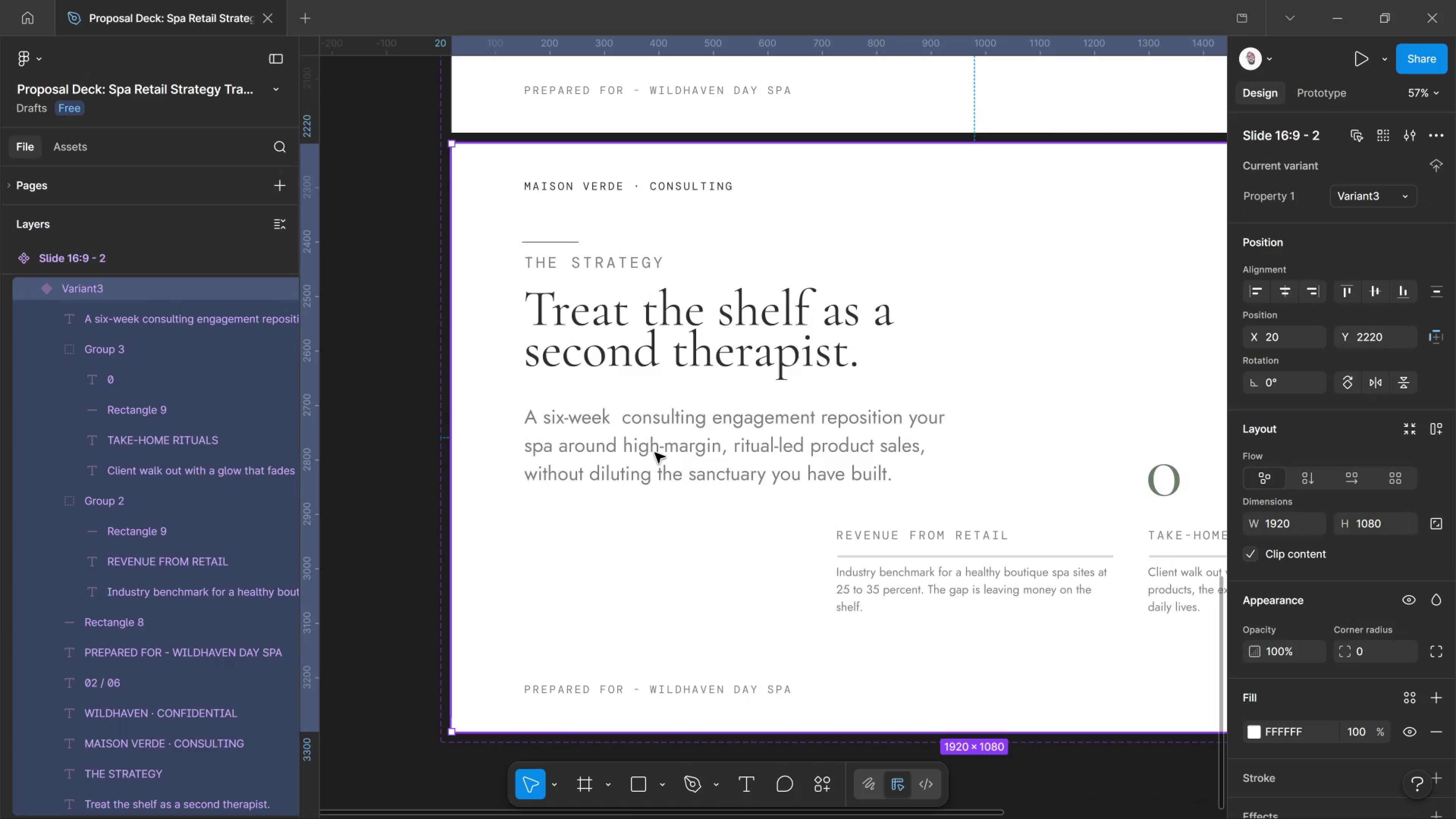 
left_click_drag(start_coordinate=[458, 573], to_coordinate=[655, 449])
 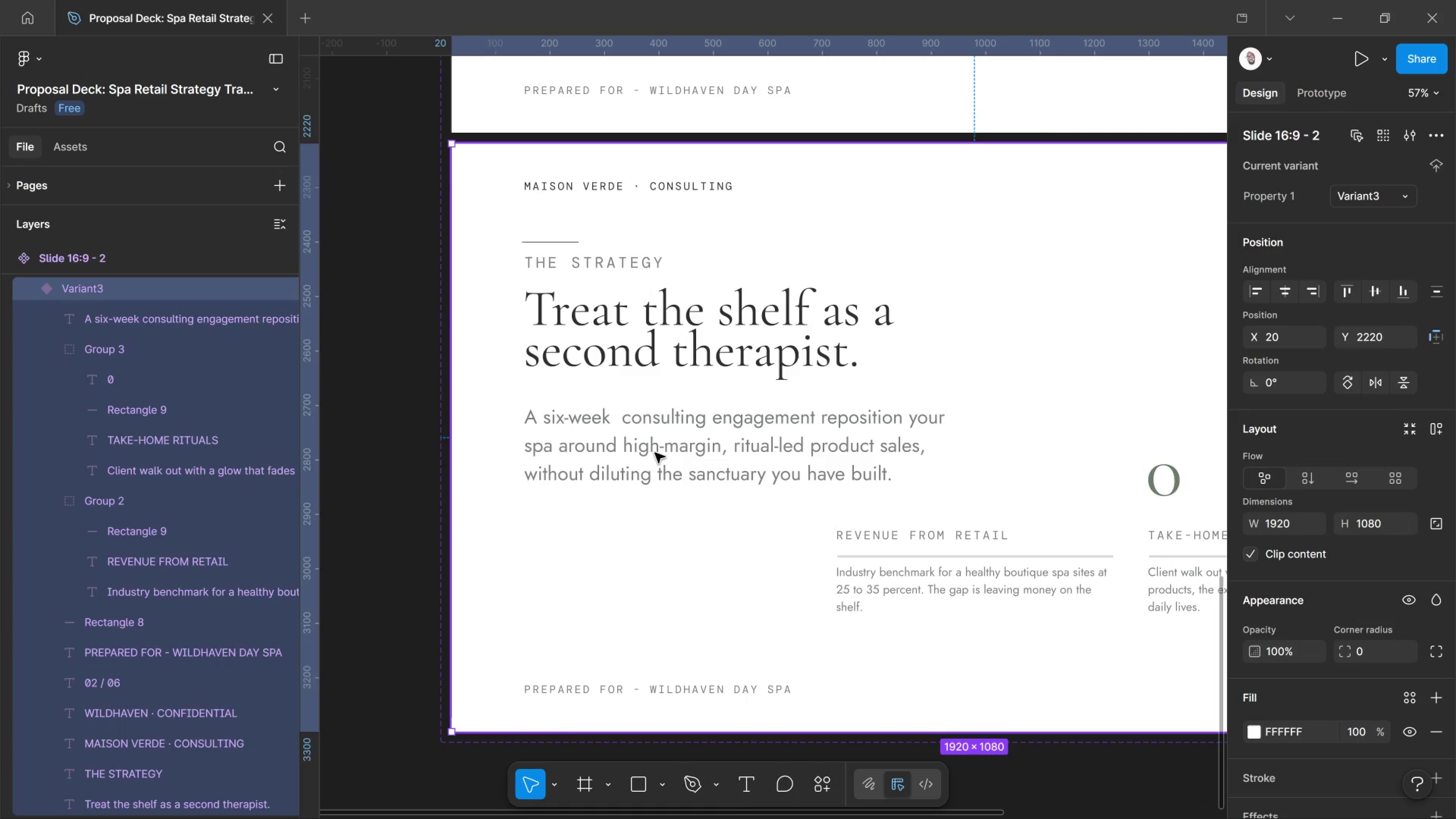 
key(Space)
 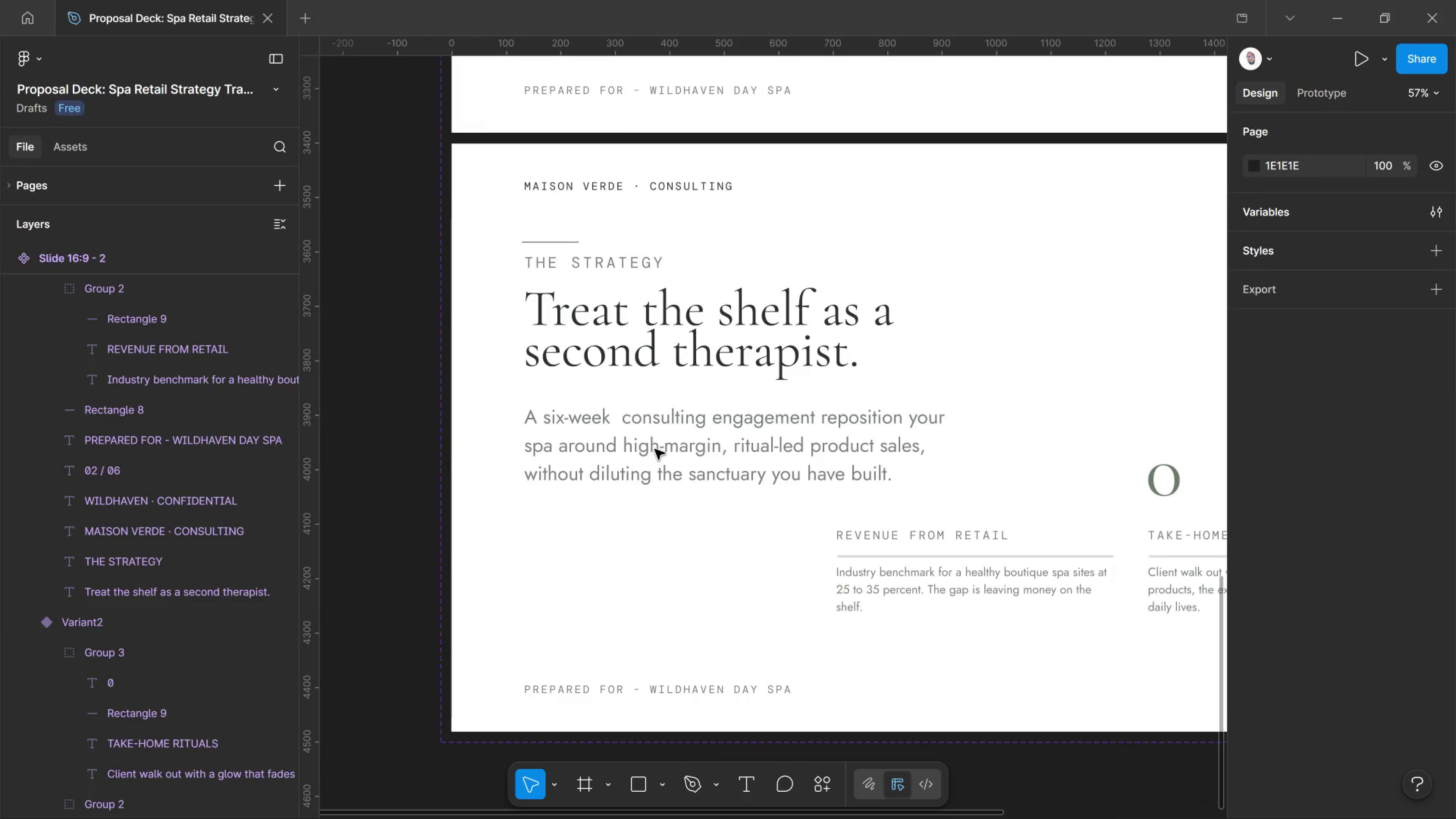 
key(Space)
 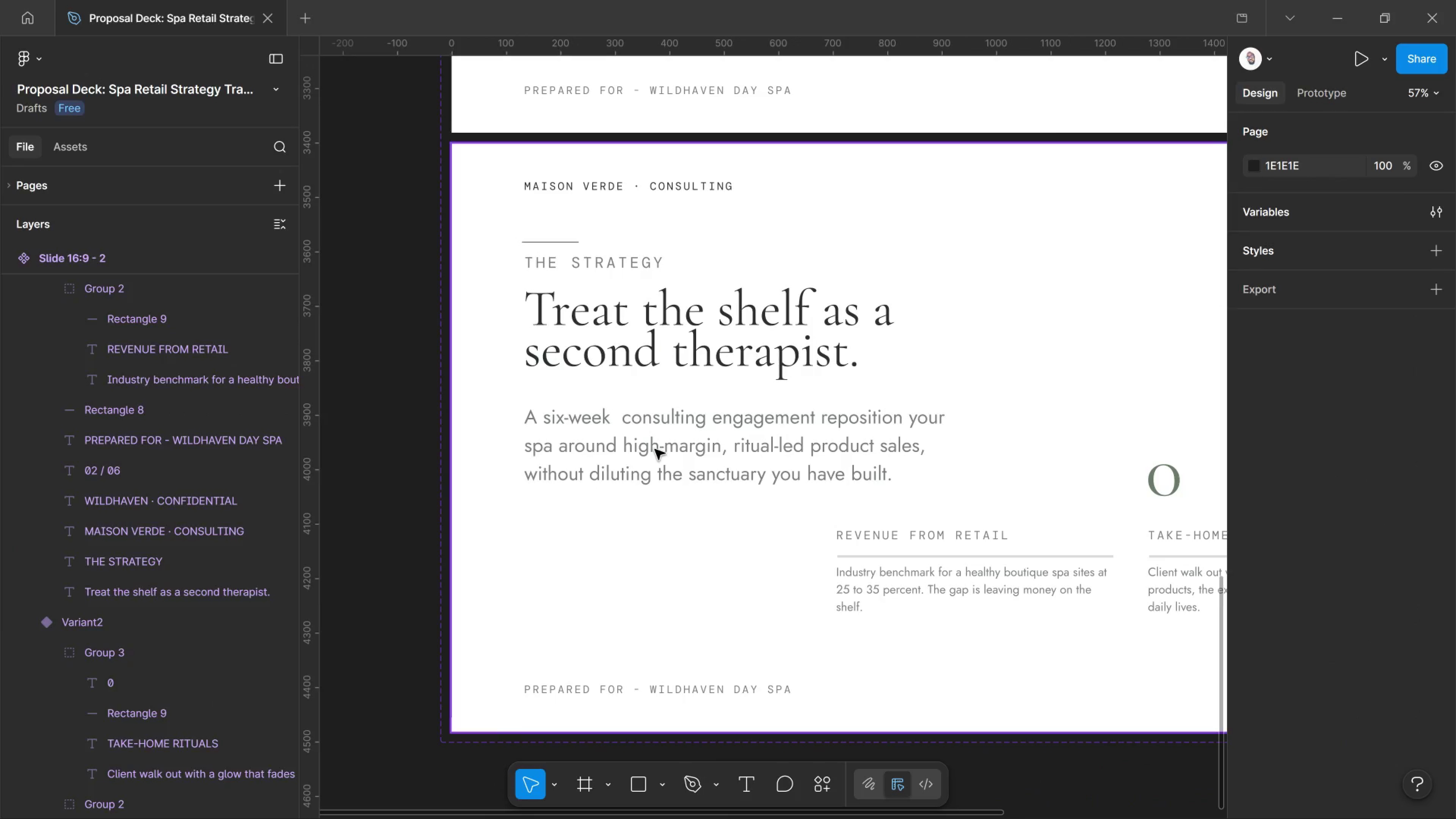 
left_click([655, 449])
 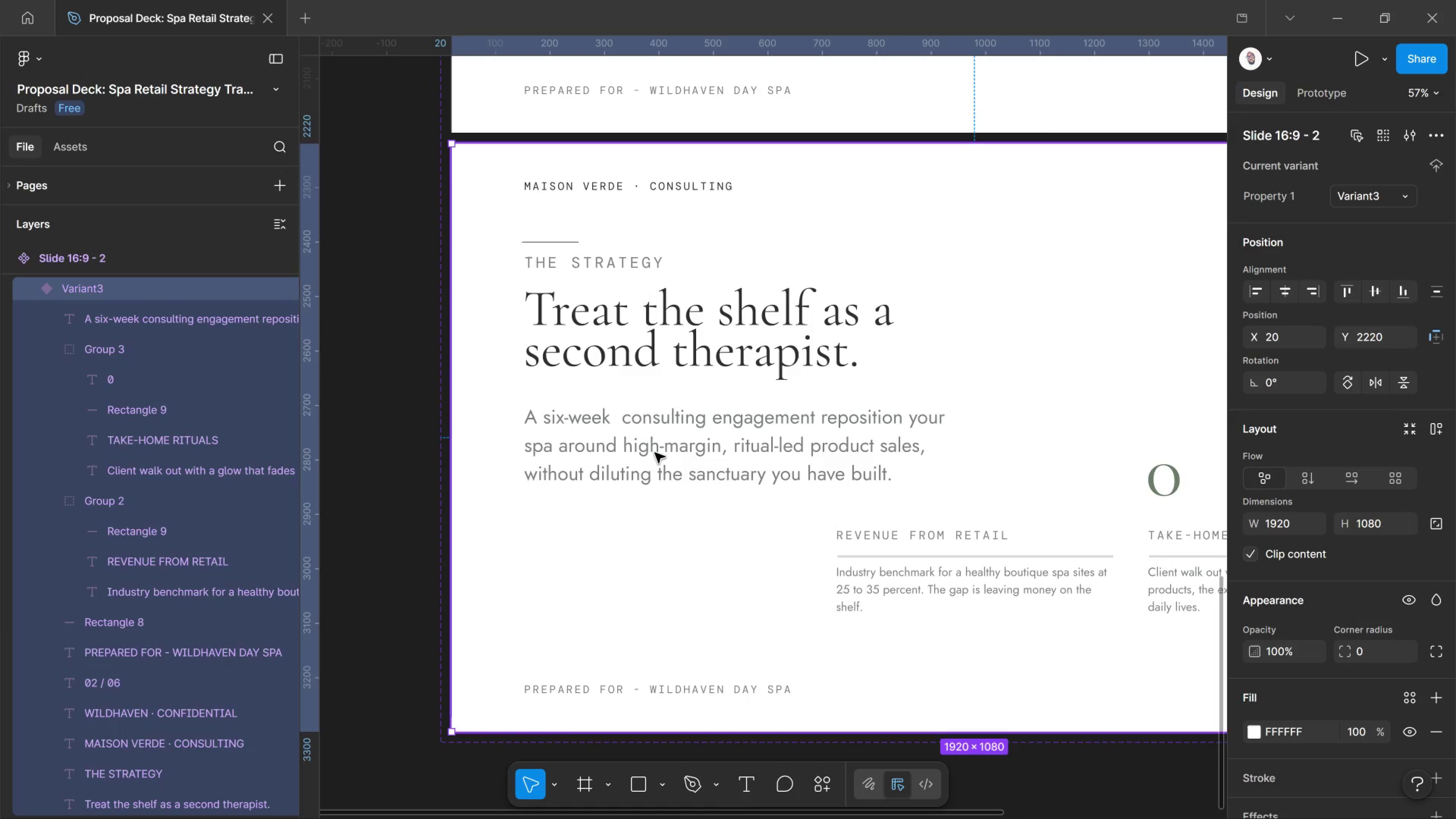 
left_click_drag(start_coordinate=[655, 449], to_coordinate=[660, 453])
 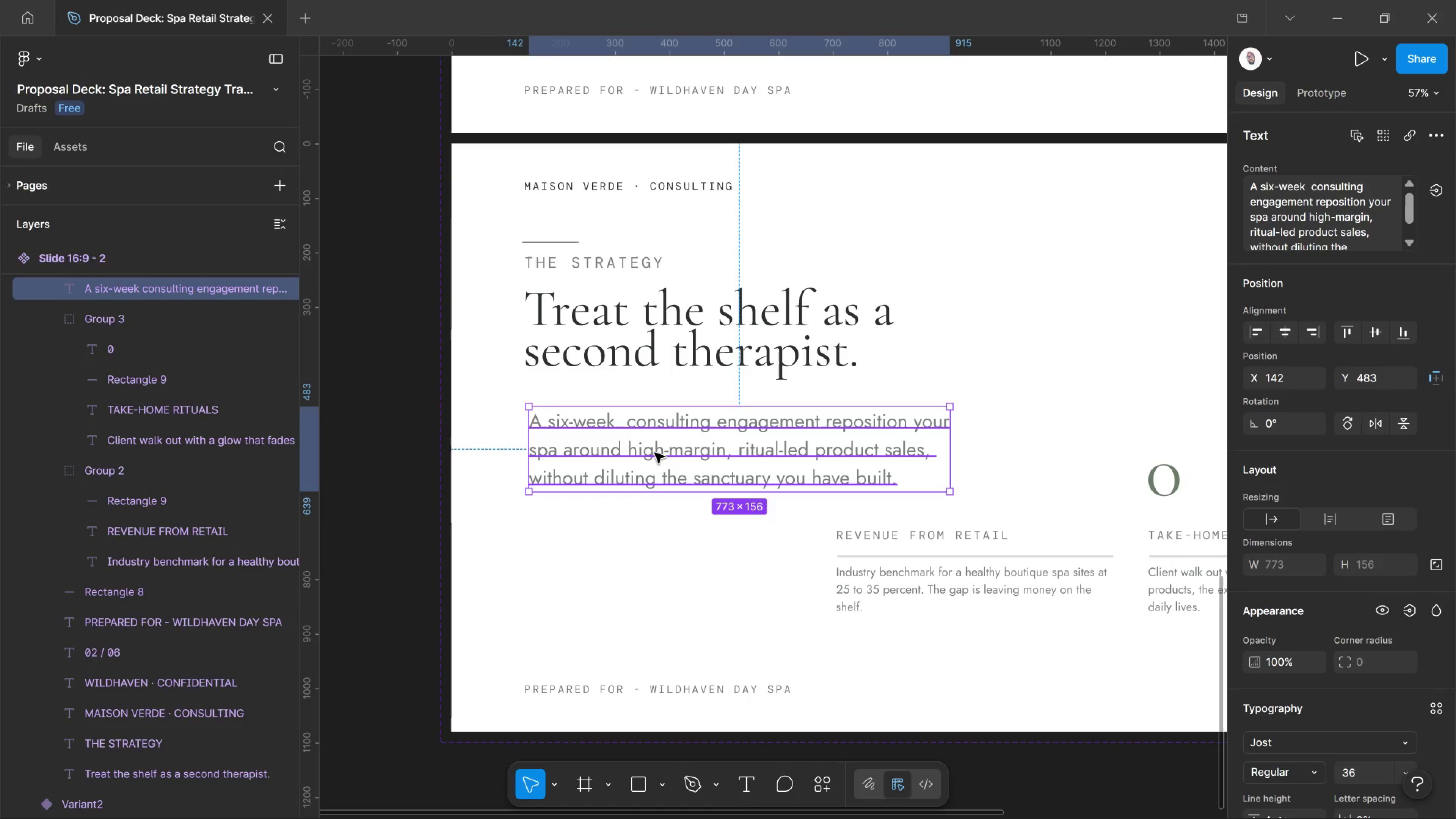 
left_click([655, 453])
 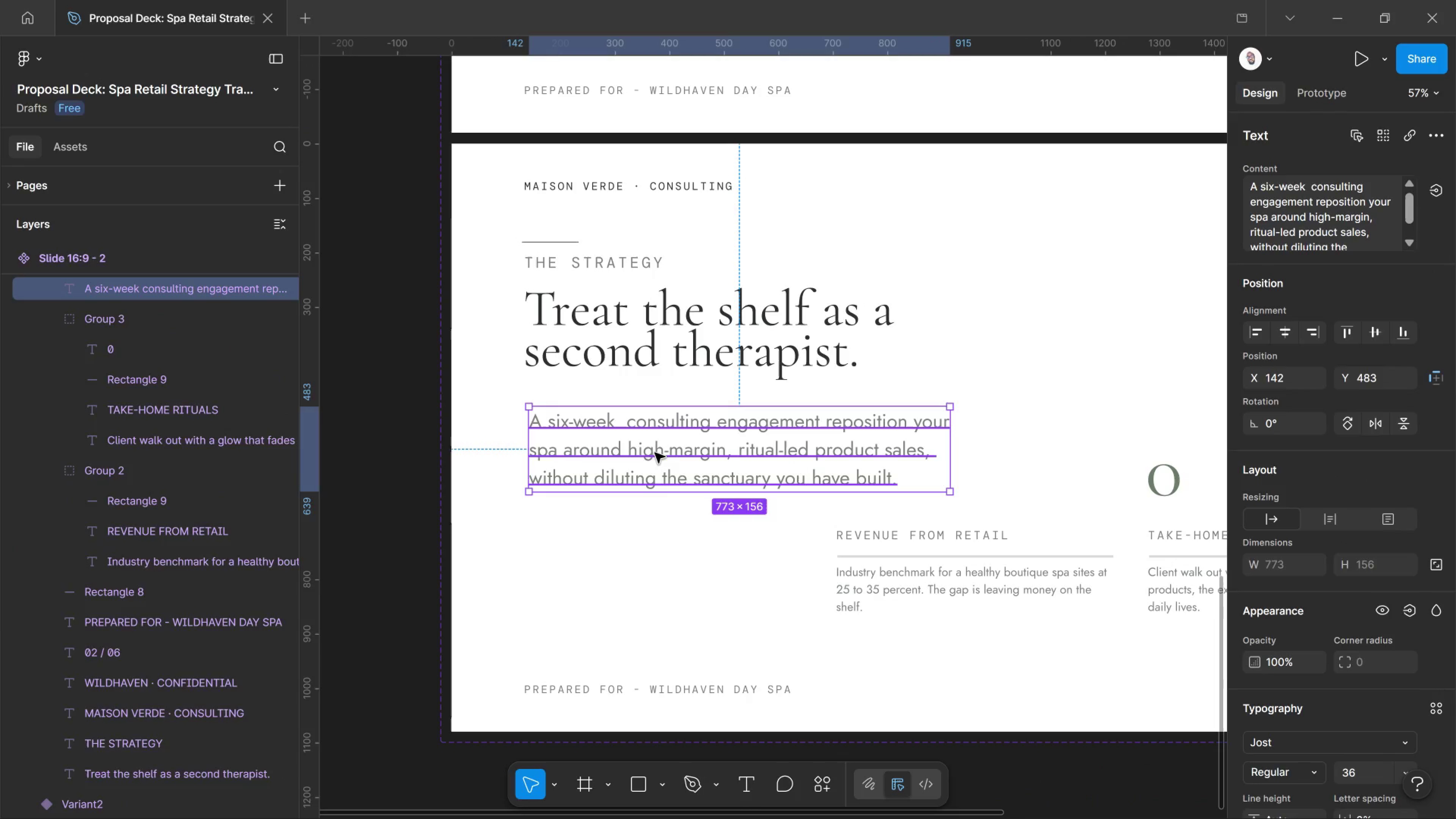 
key(Control+Z)
 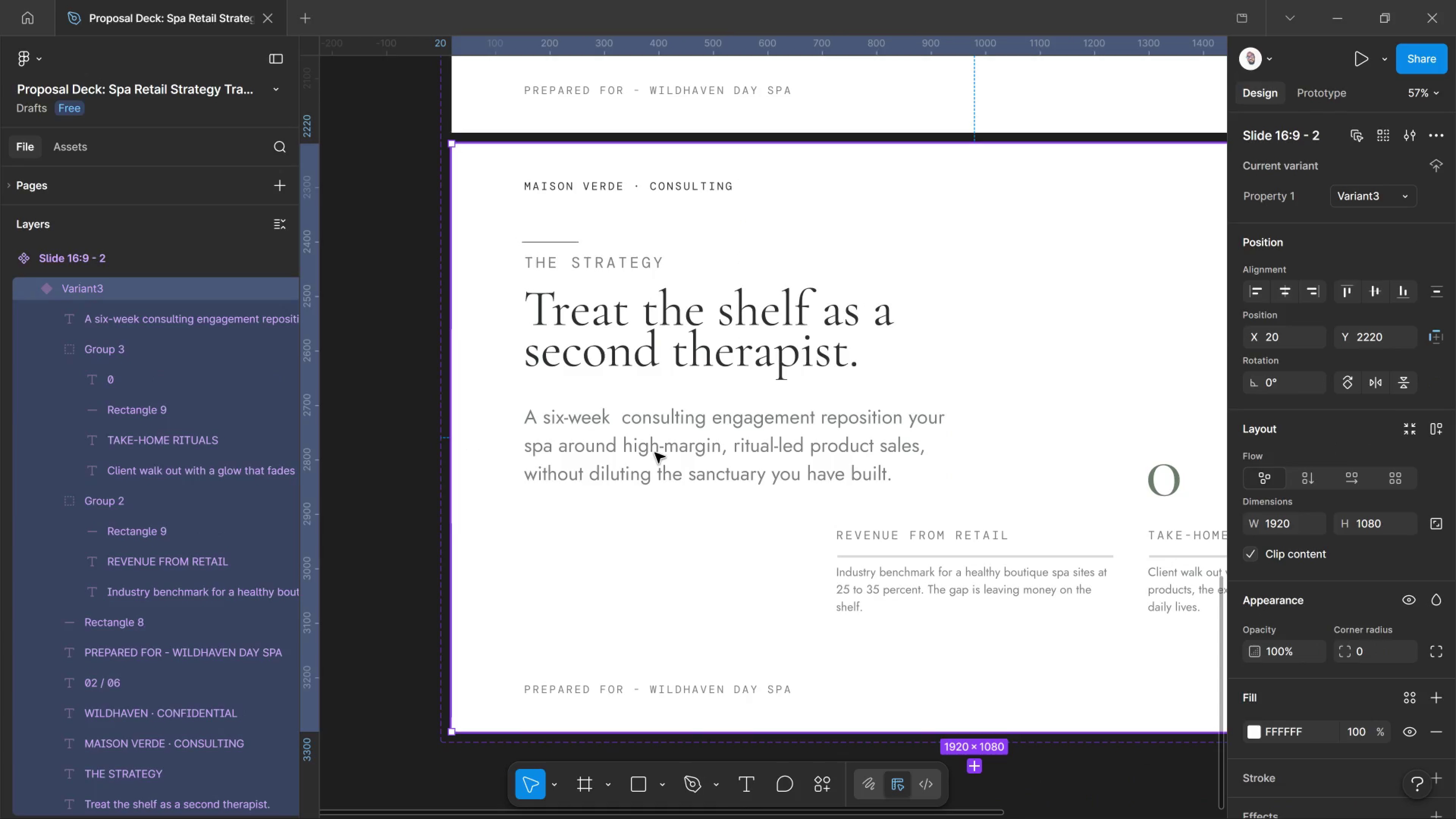 
double_click([655, 453])
 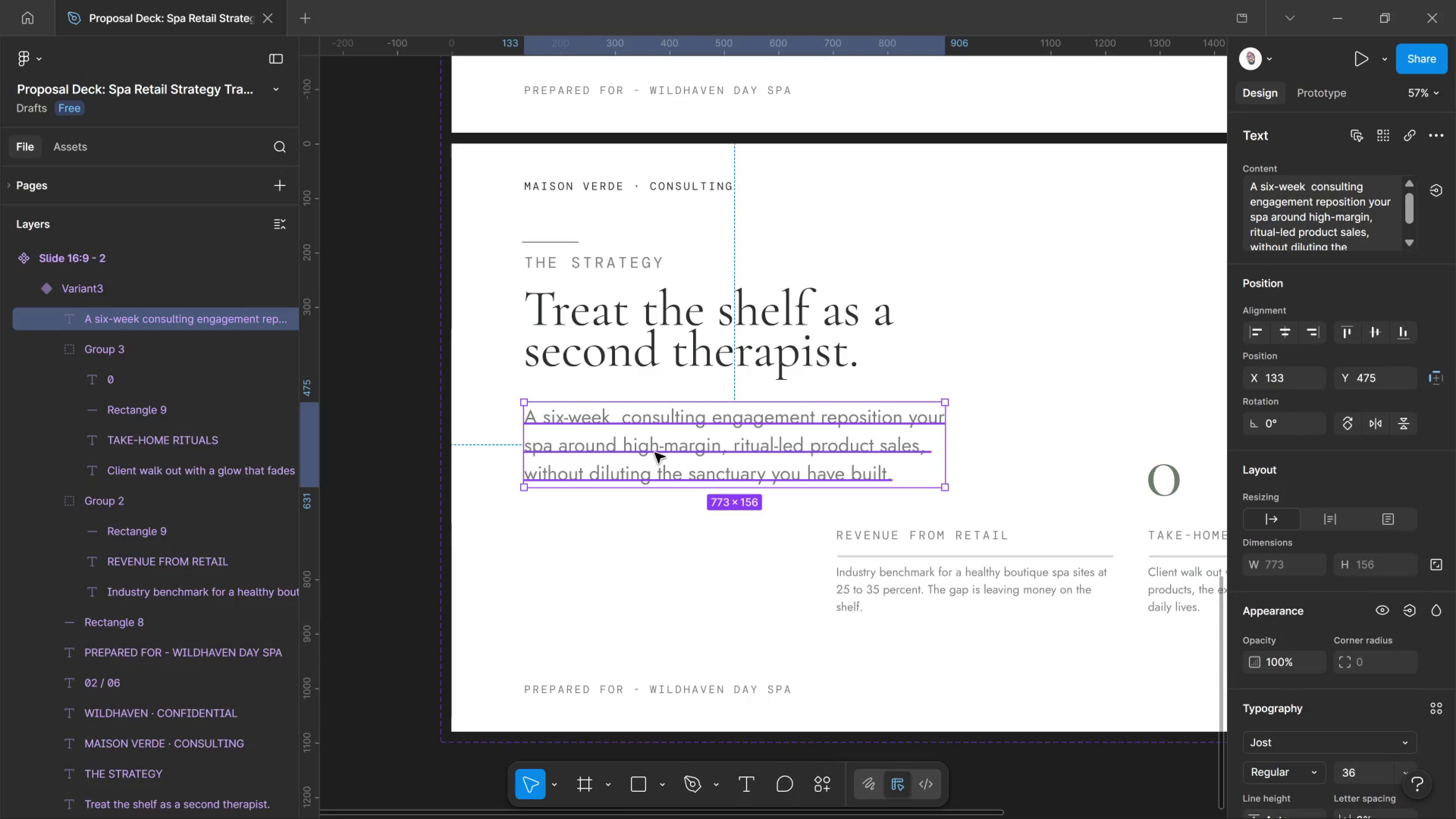 
double_click([655, 453])
 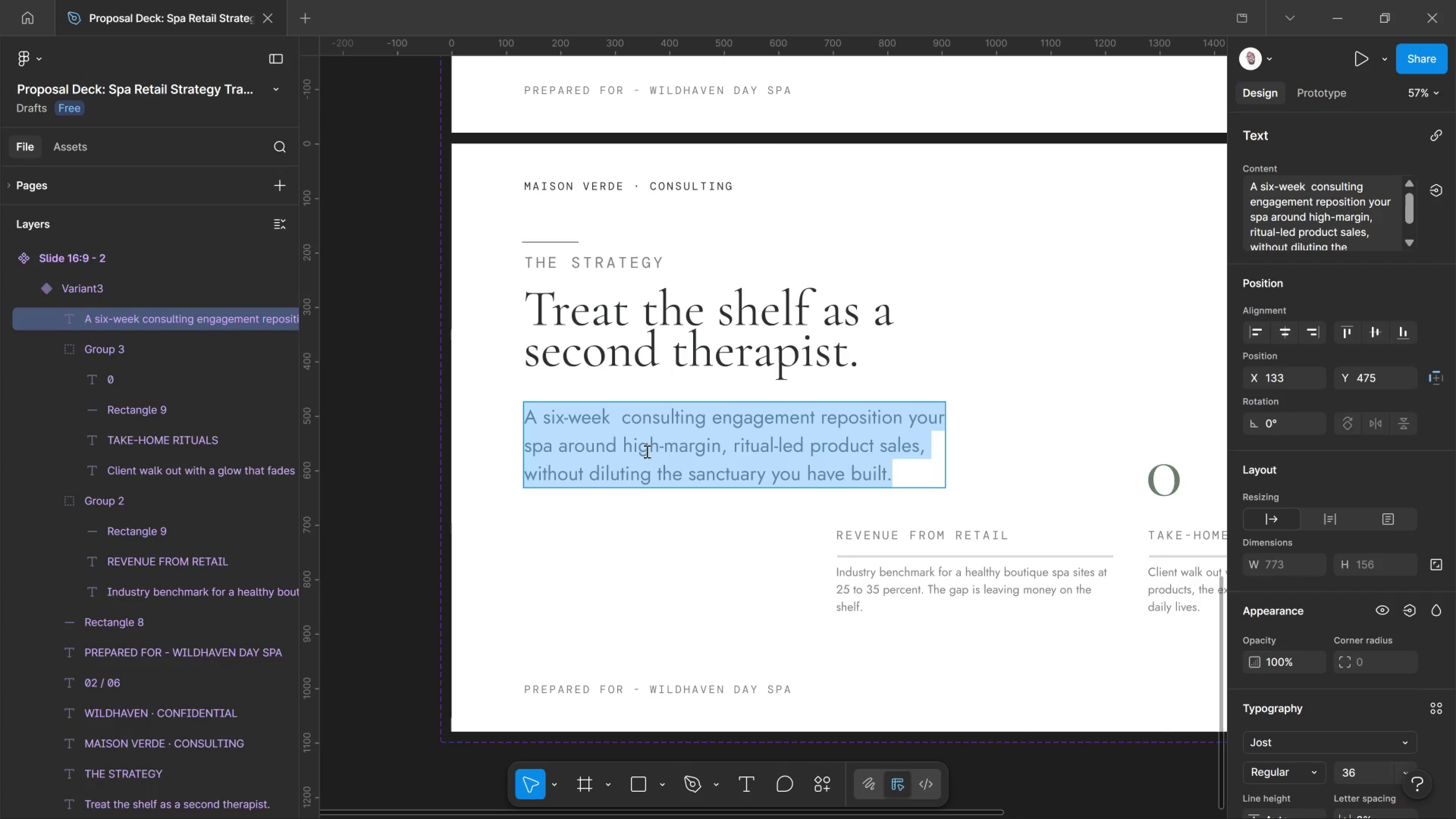 
wait(6.31)
 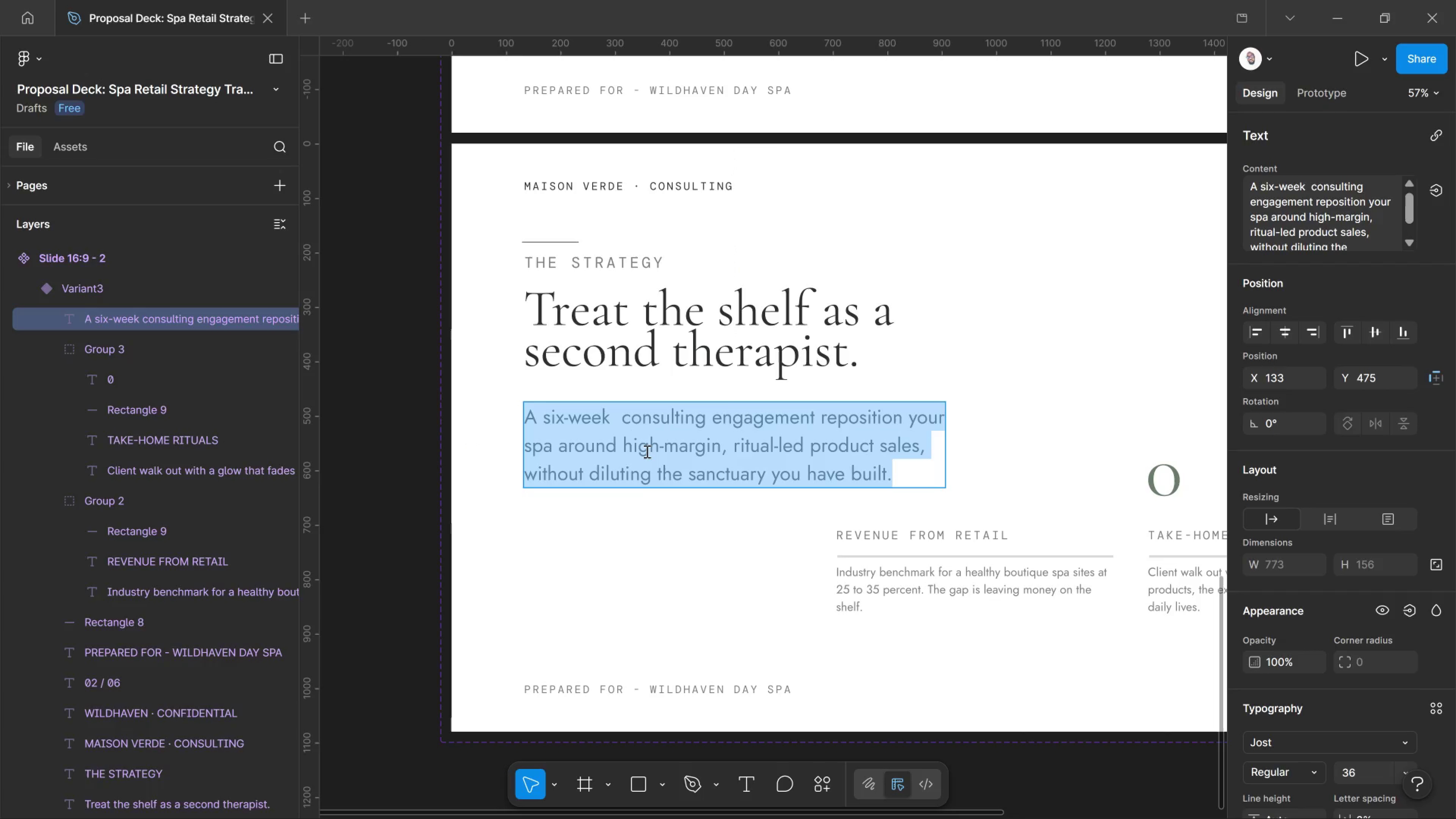 
type(Every facial becomes the opening chapter of a home ritual)
 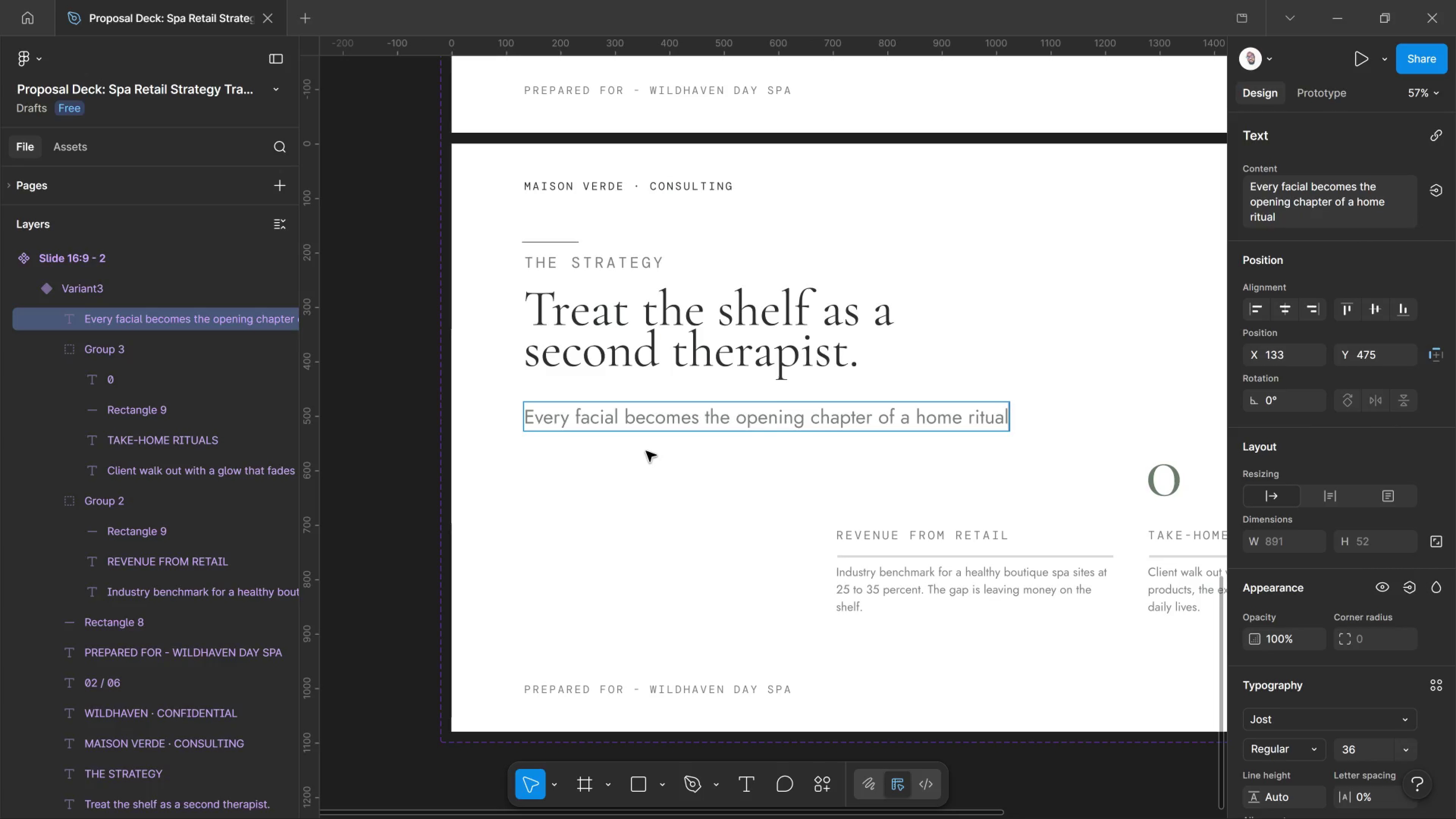 
key(Period)
 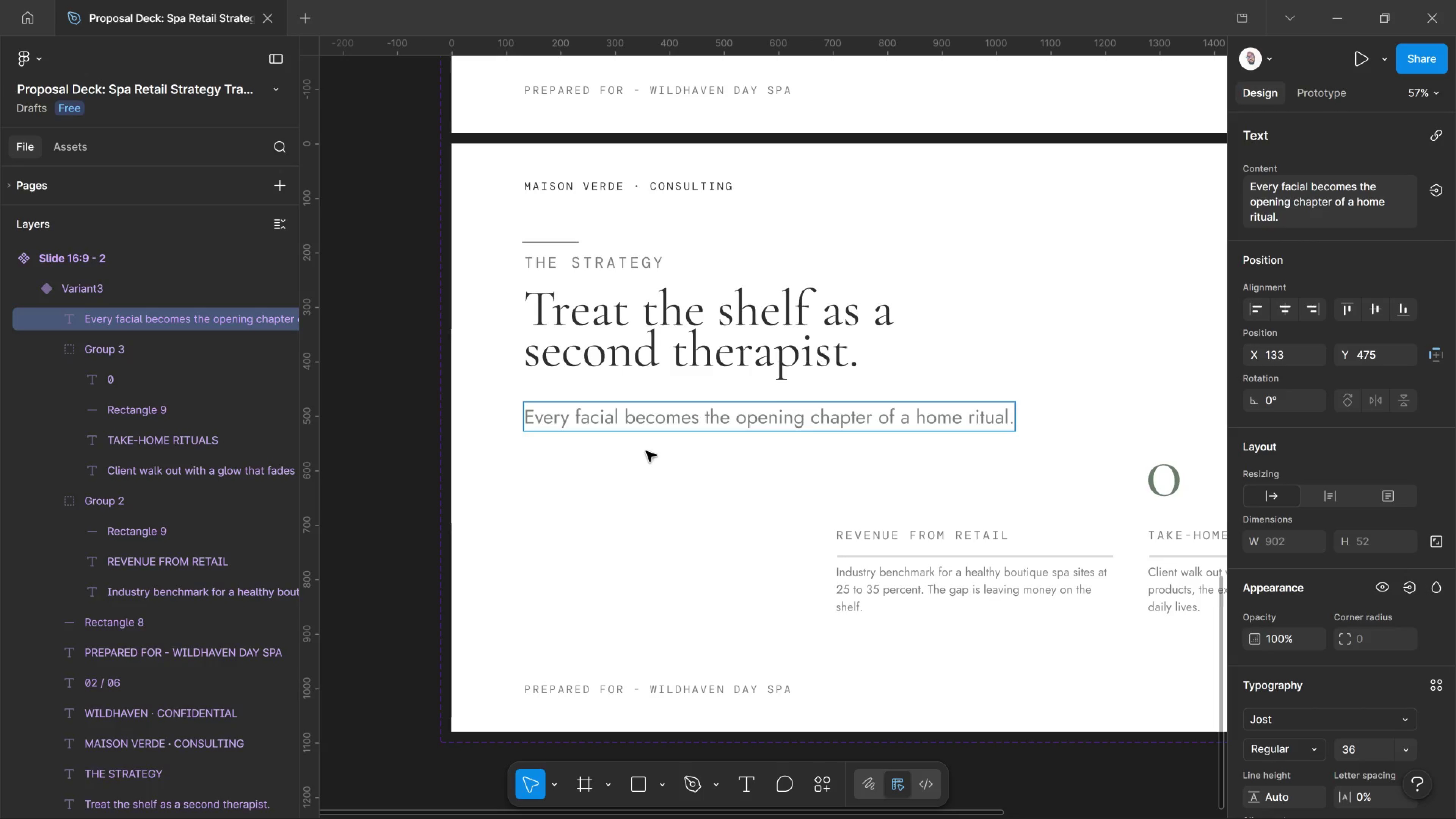 
key(Enter)
 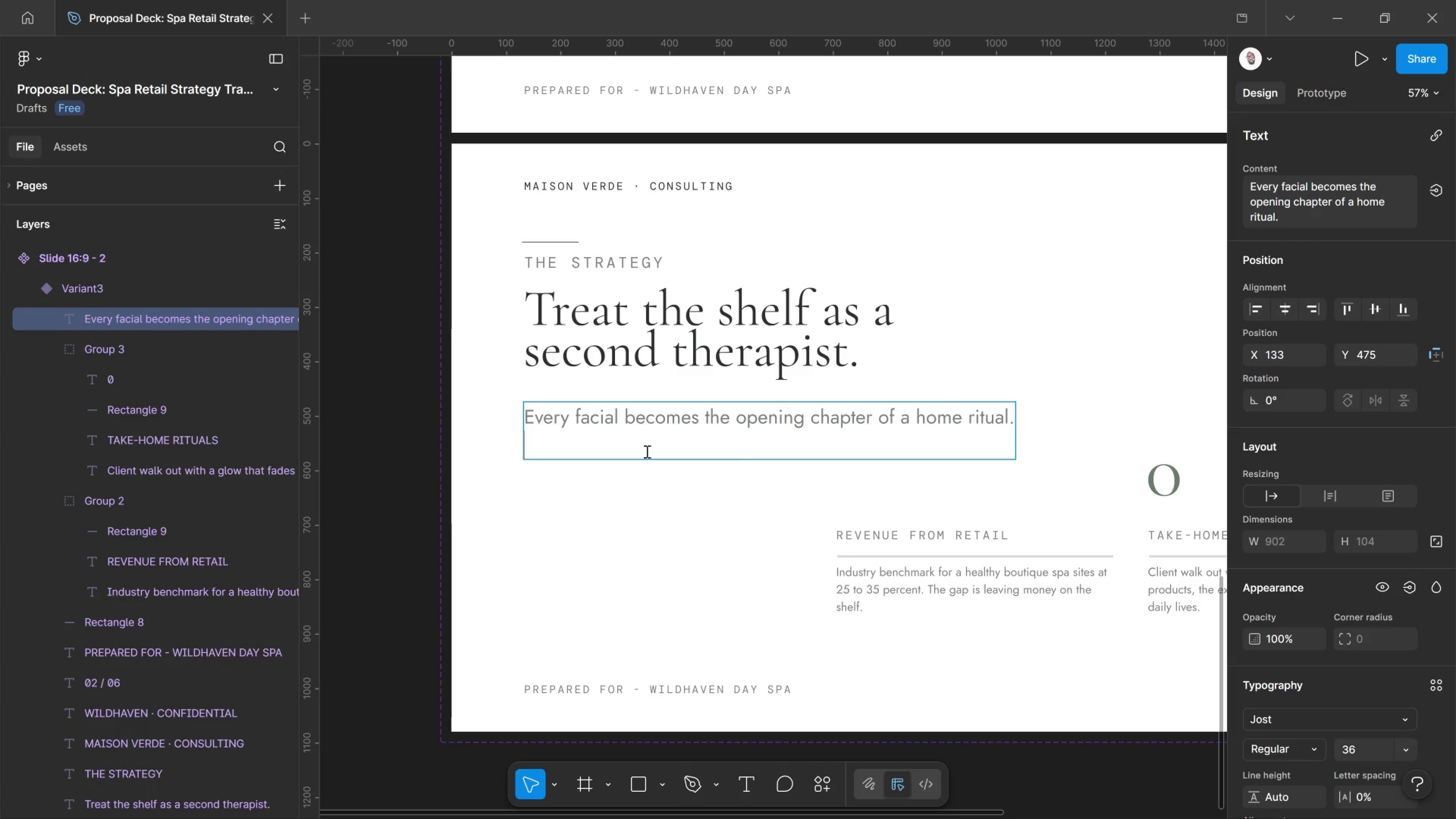 
type(Product is prescribed. nnot sold)
key(Backspace)
key(Backspace)
key(Backspace)
key(Backspace)
key(Backspace)
key(Backspace)
key(Backspace)
key(Backspace)
key(Backspace)
key(Backspace)
key(Backspace)
type(, not sold.)
 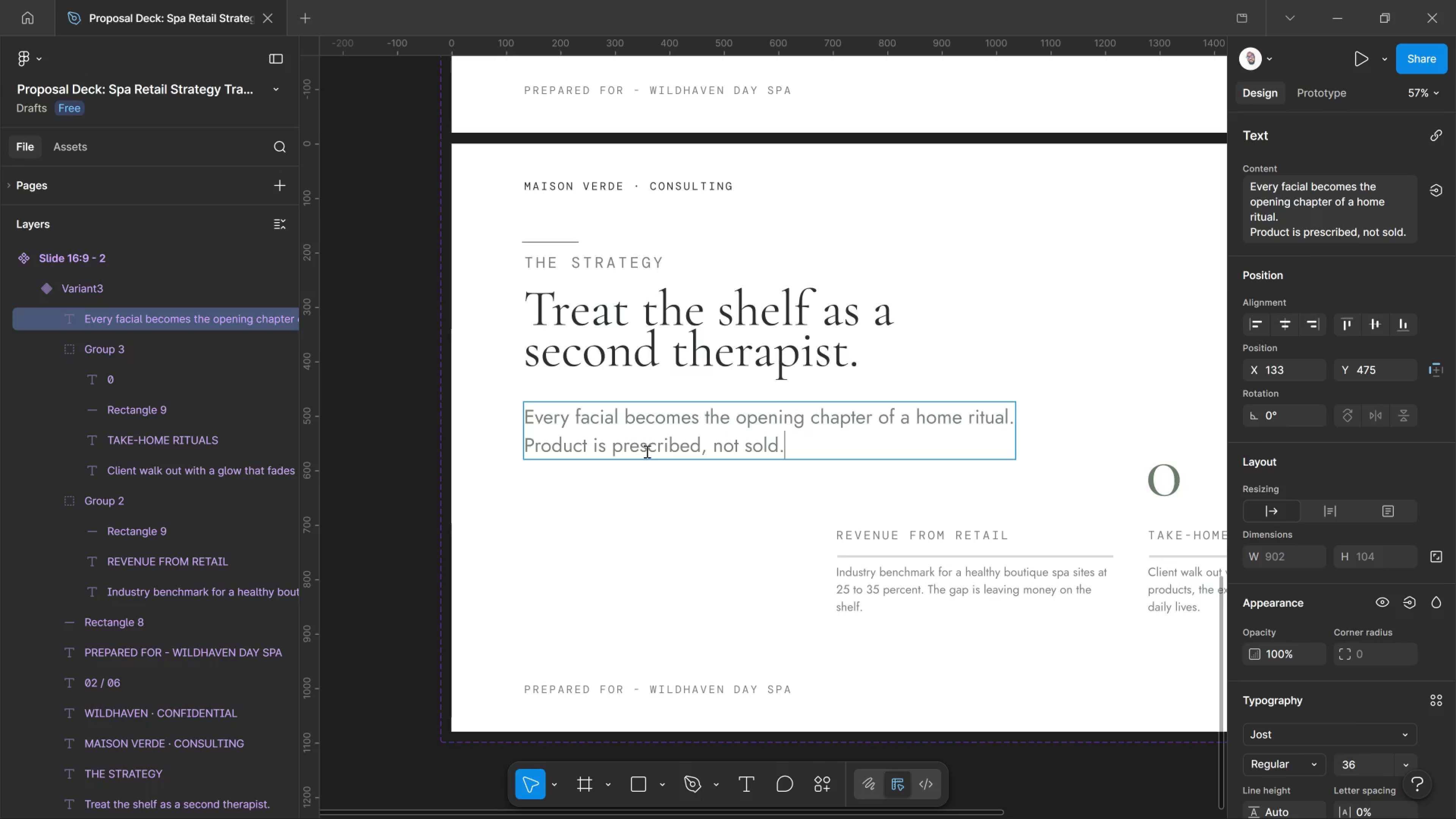 
wait(5.66)
 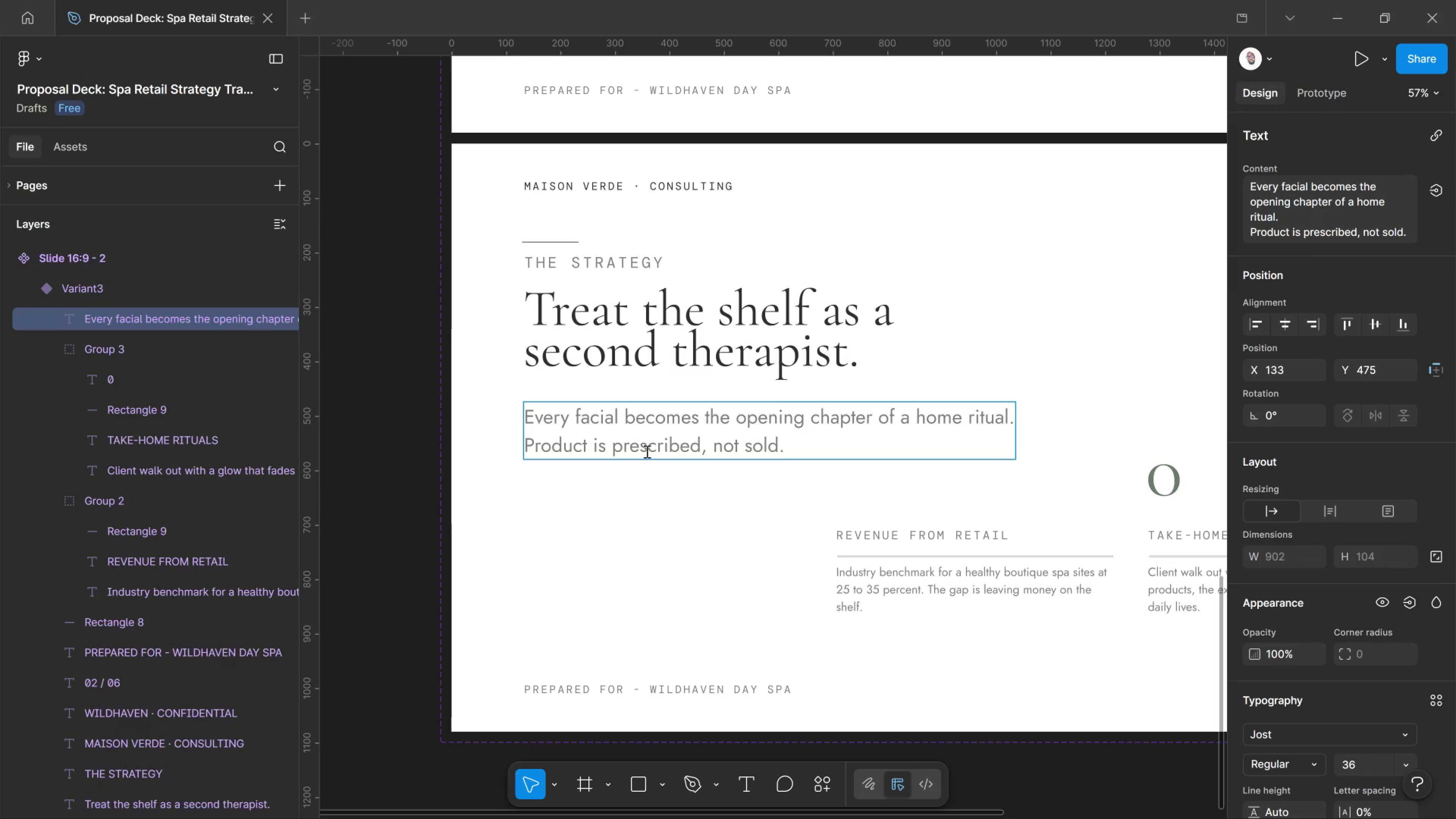 
left_click([659, 549])
 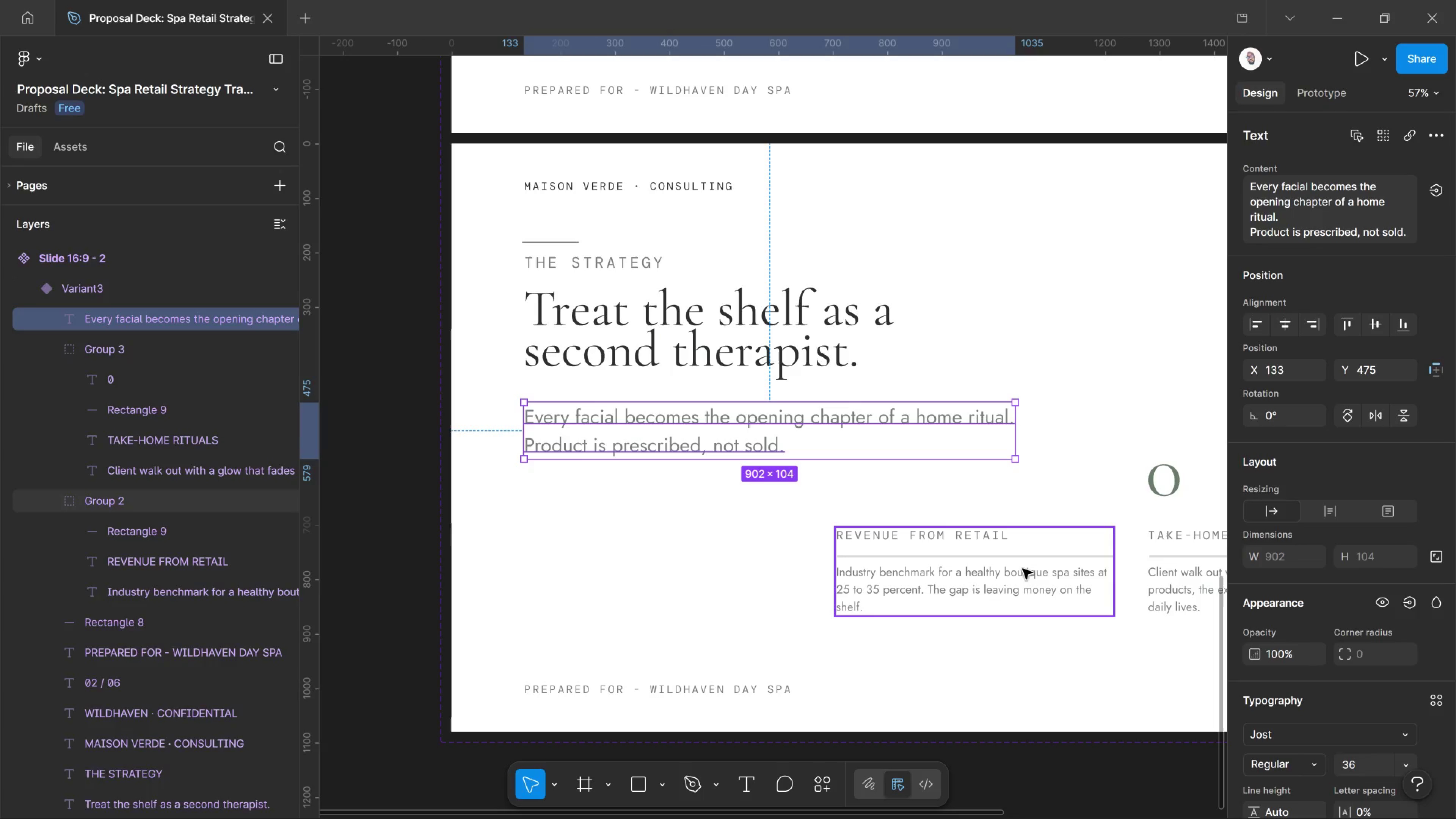 
left_click([1023, 569])
 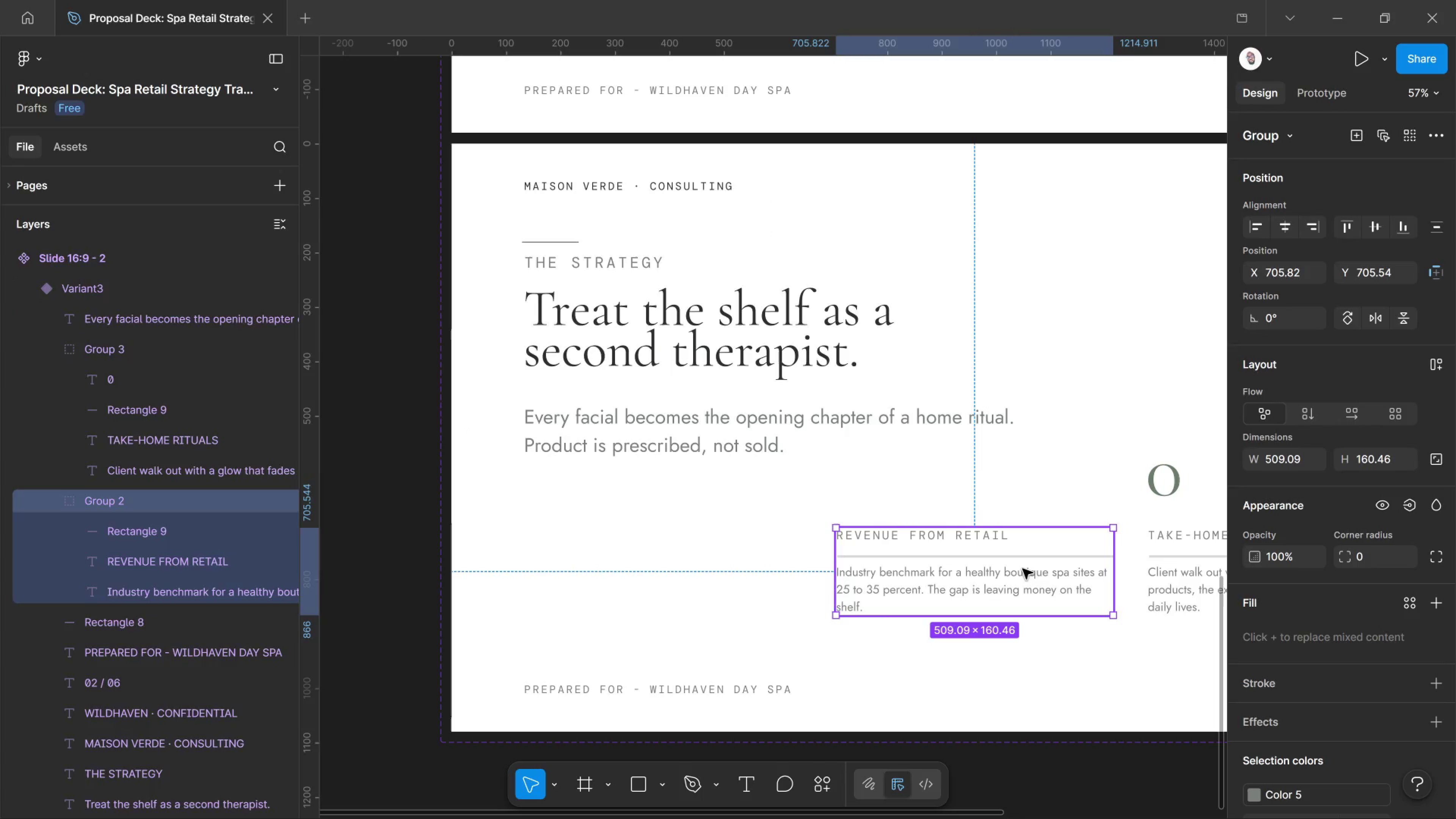 
left_click_drag(start_coordinate=[1023, 569], to_coordinate=[753, 551])
 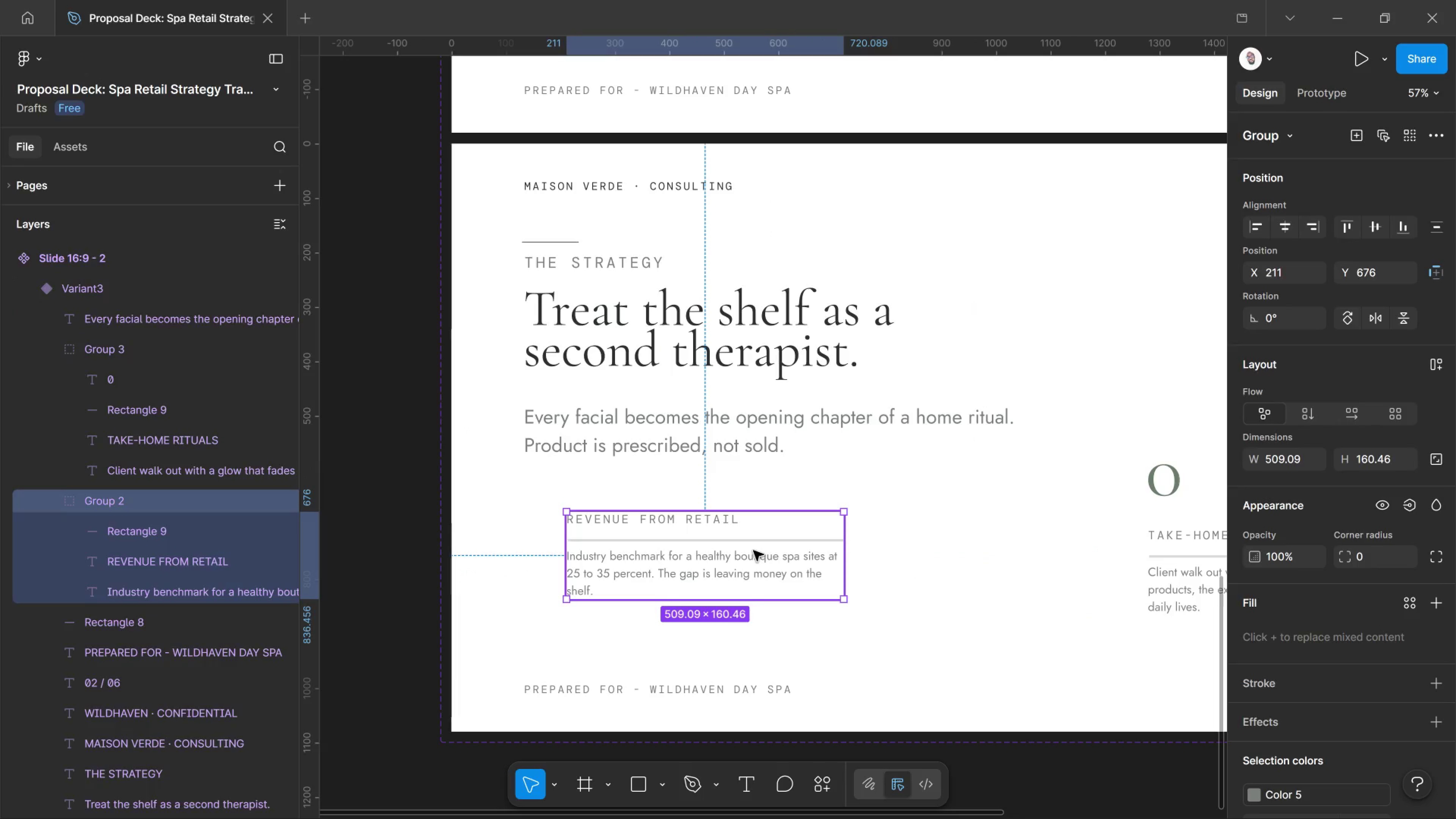 
key(Delete)
 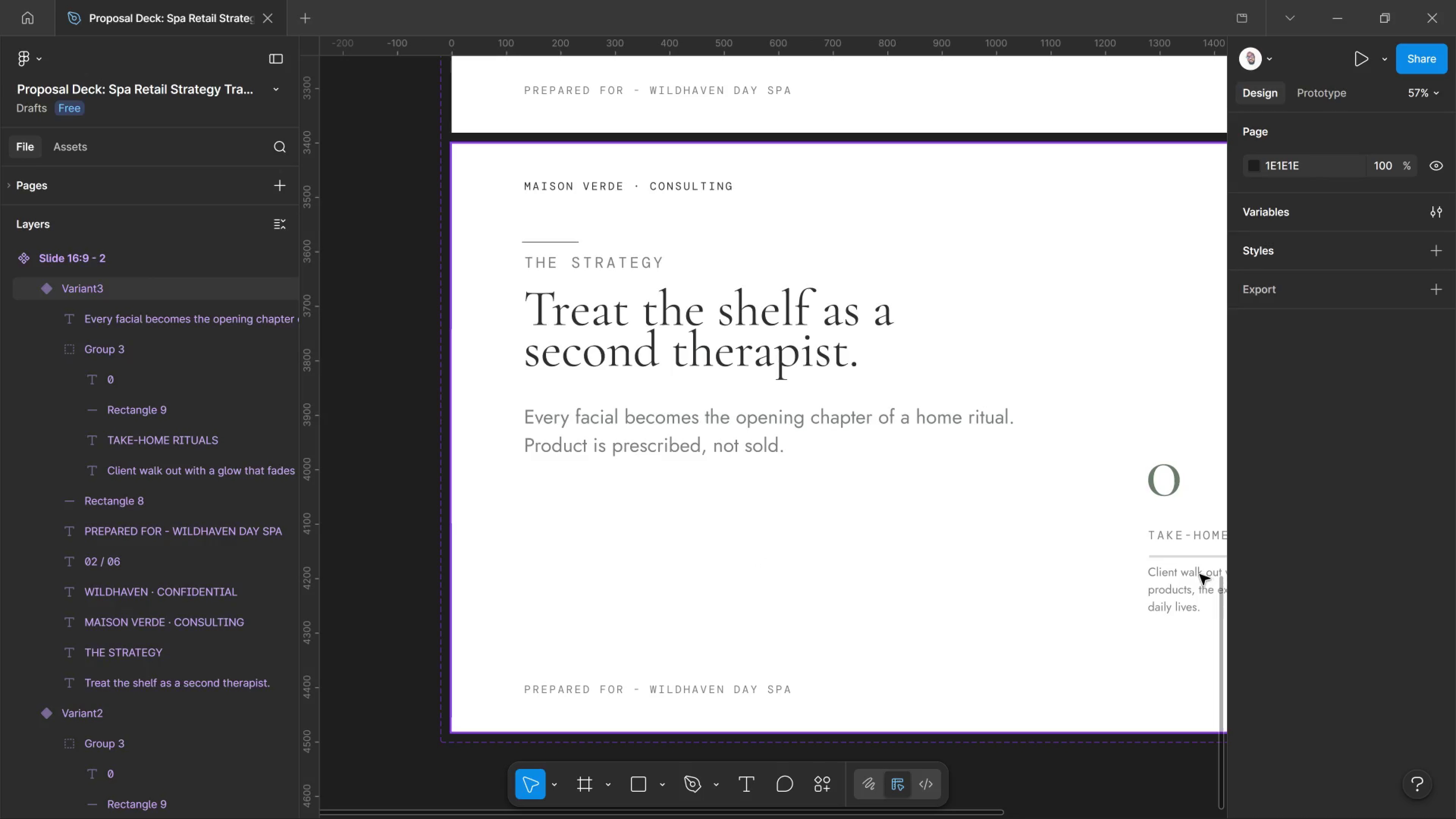 
hold_key(key=ControlLeft, duration=3.0)
left_click([1183, 569])
 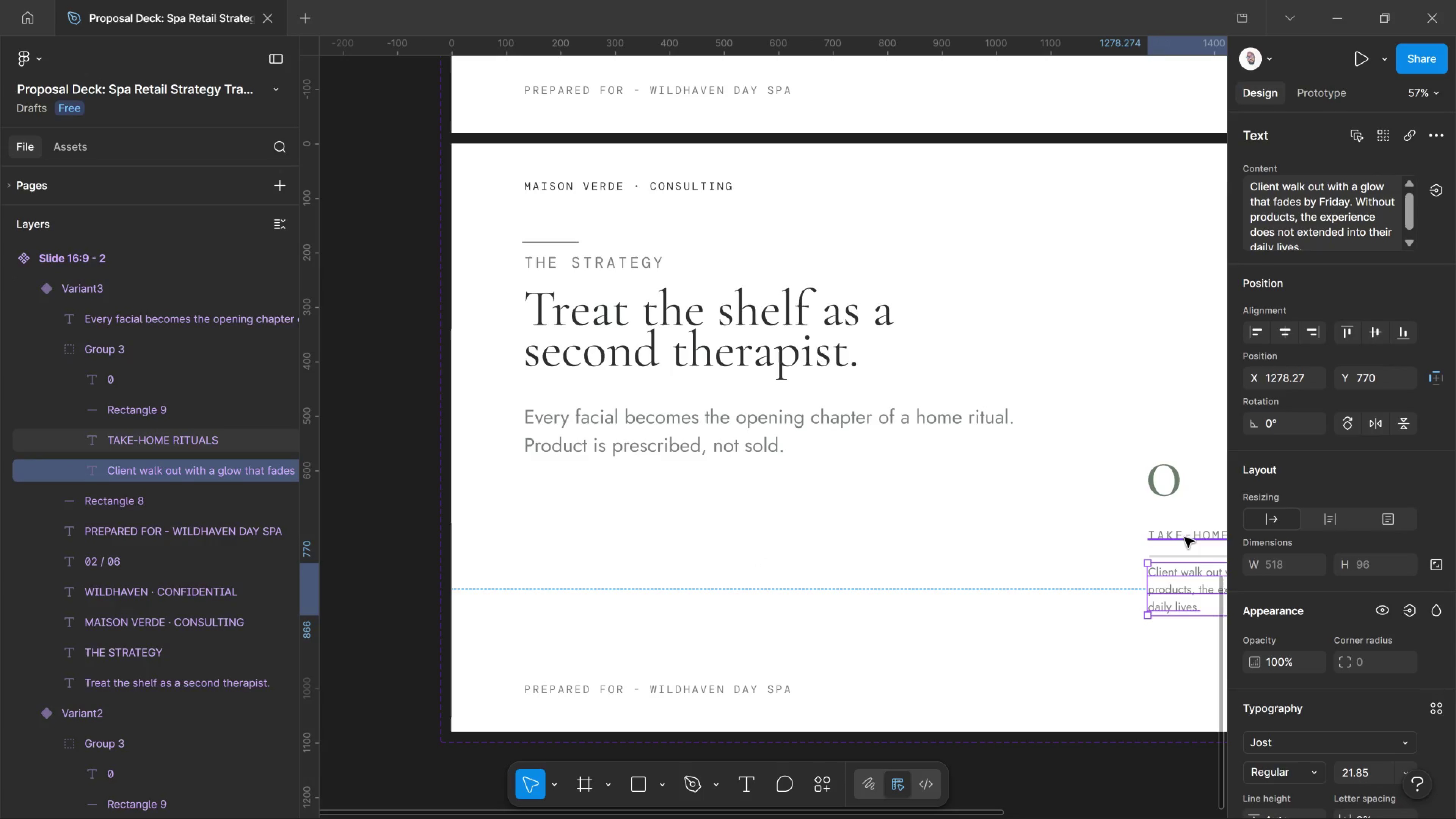 
left_click([1185, 537])
 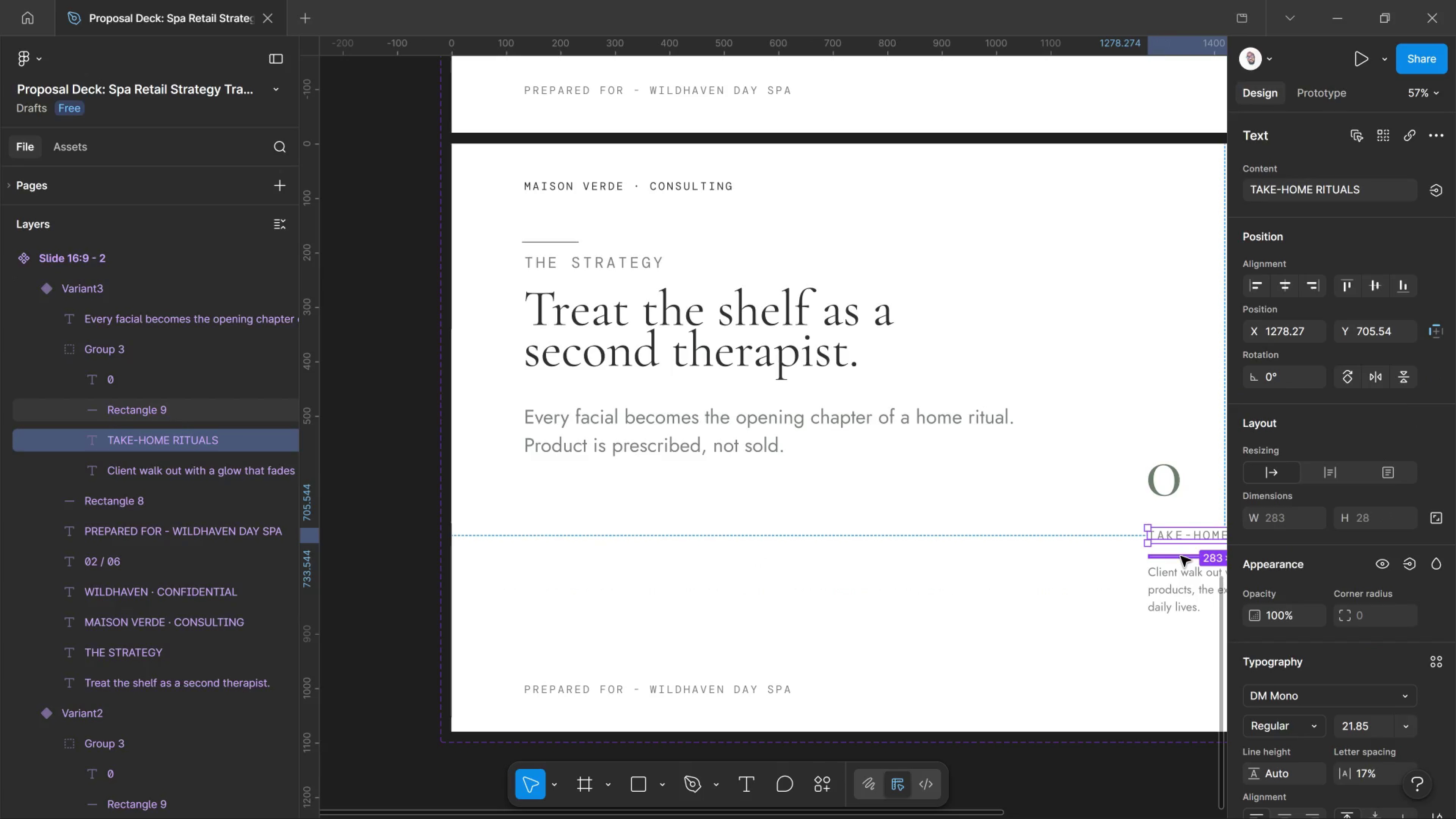 
hold_key(key=ShiftLeft, duration=2.31)
left_click([1181, 556])
 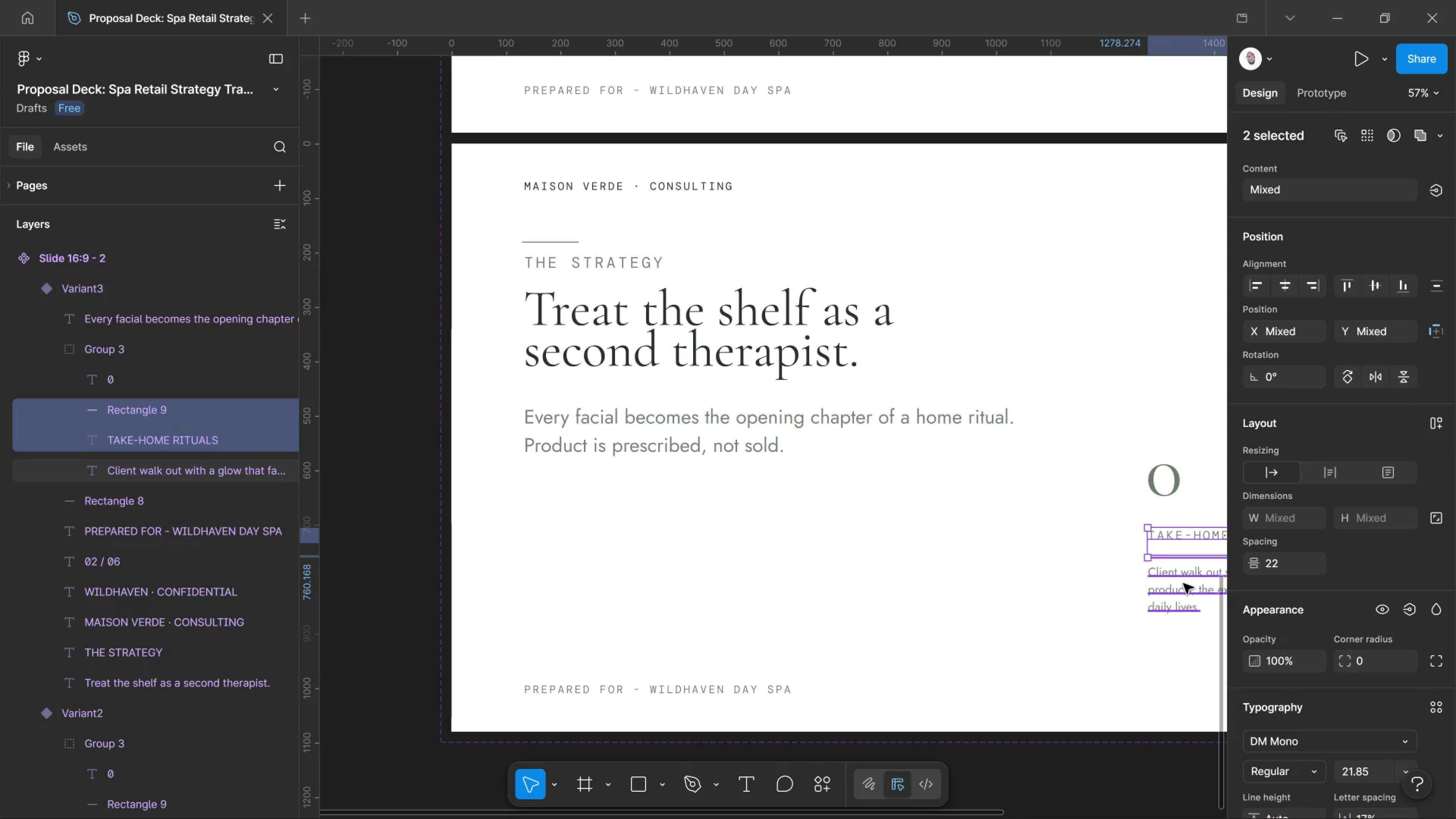 
left_click([1183, 584])
 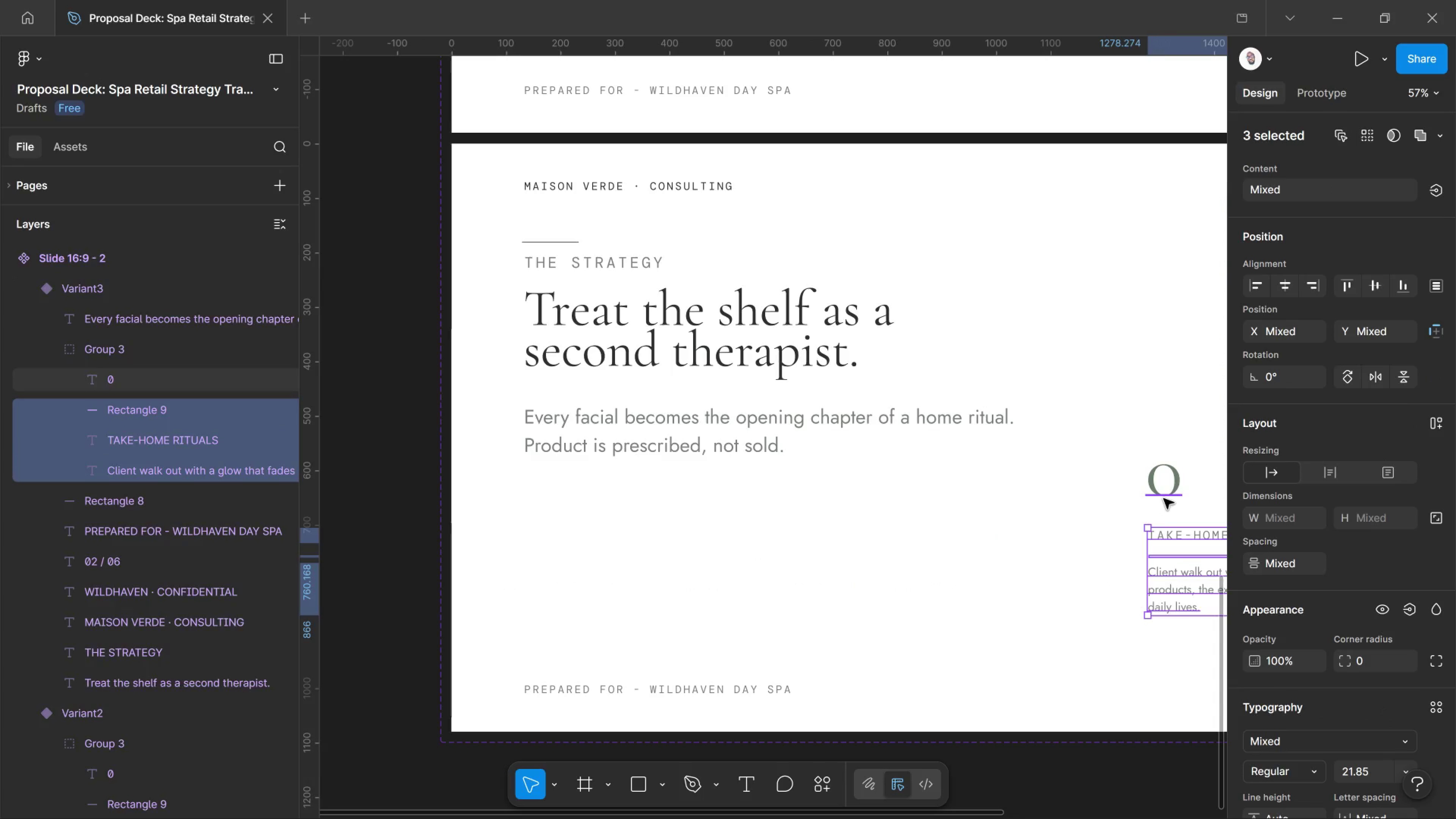 
left_click([1167, 487])
 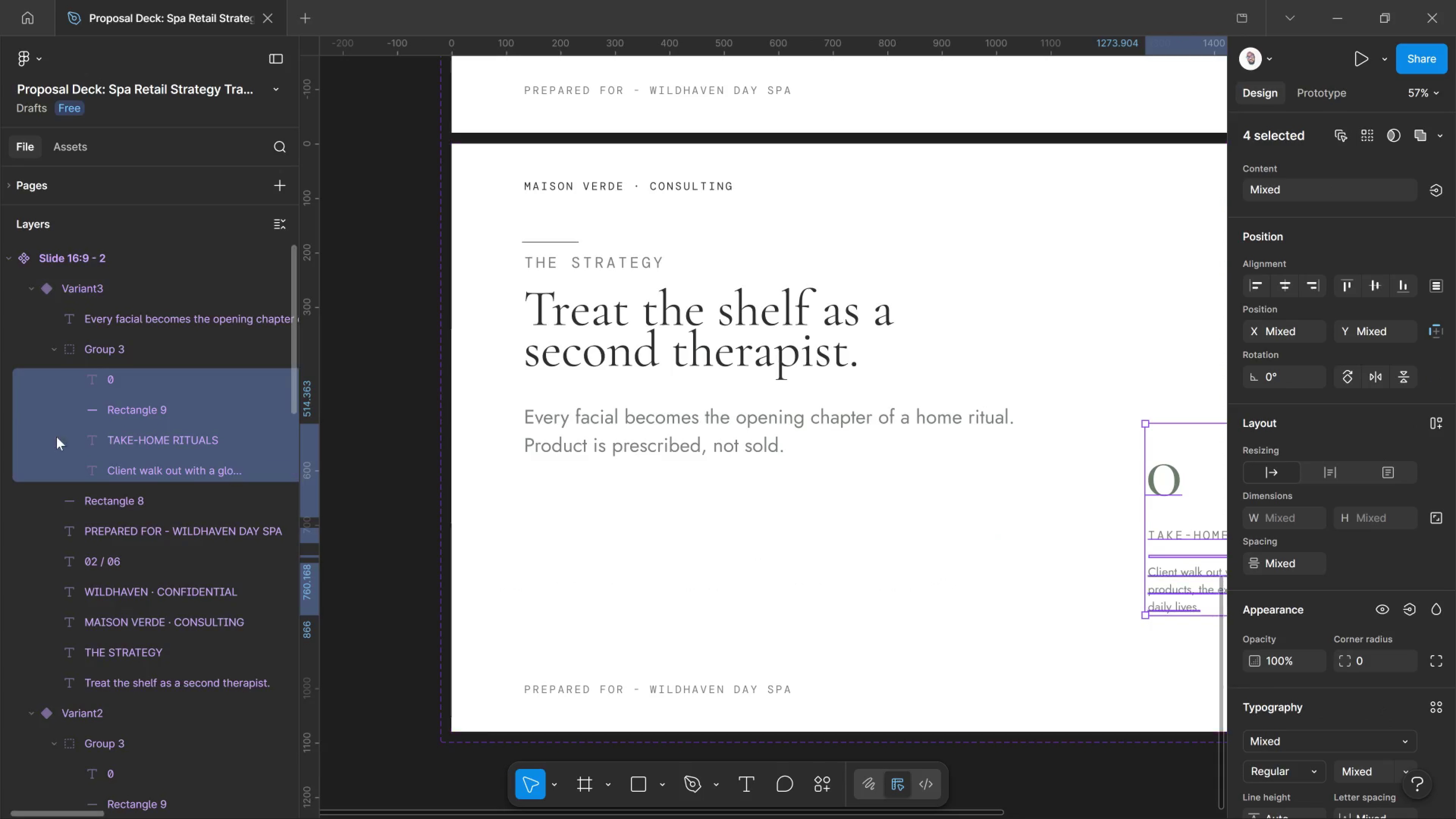 
left_click([91, 351])
 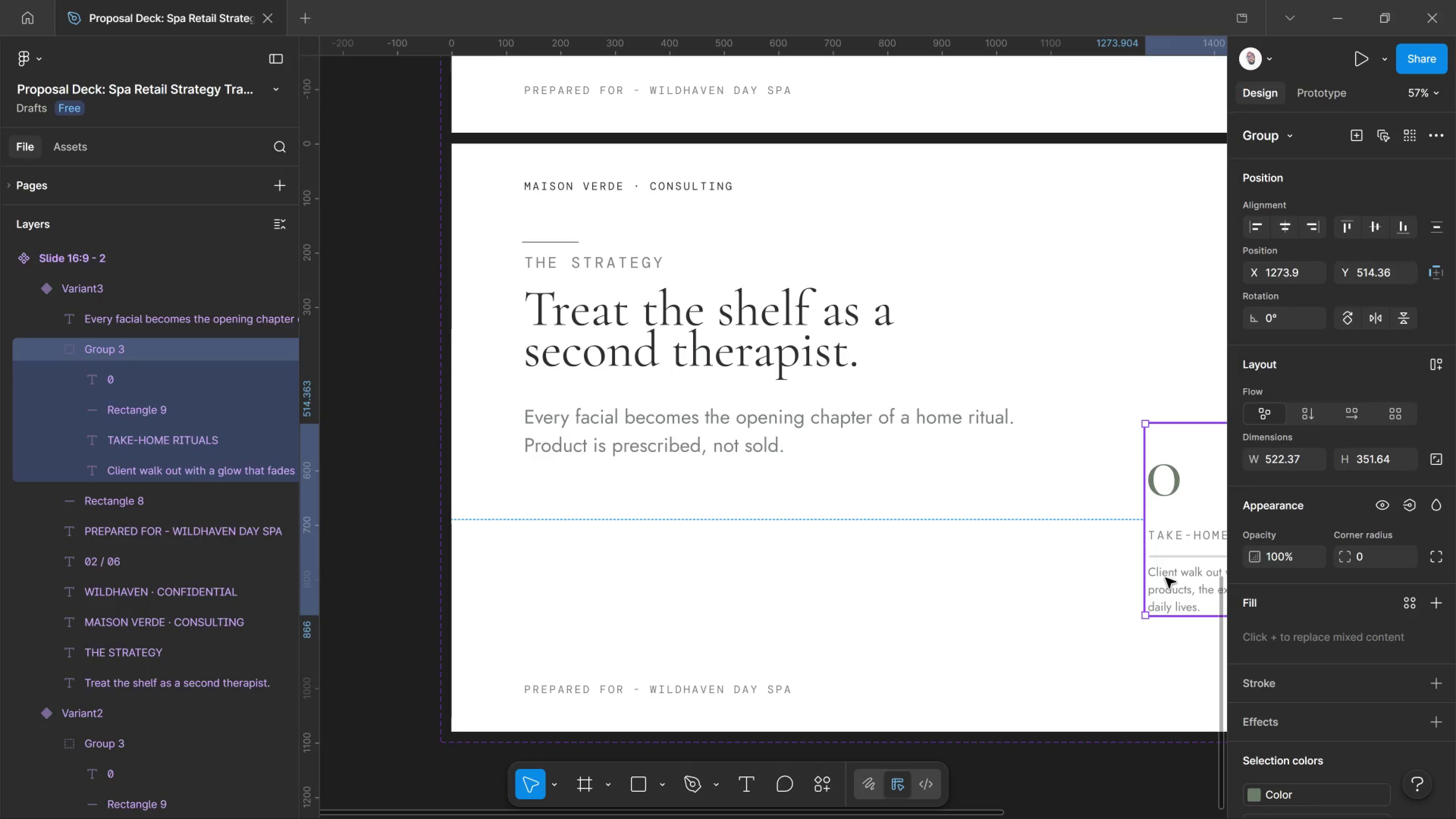 
left_click_drag(start_coordinate=[1166, 580], to_coordinate=[583, 604])
 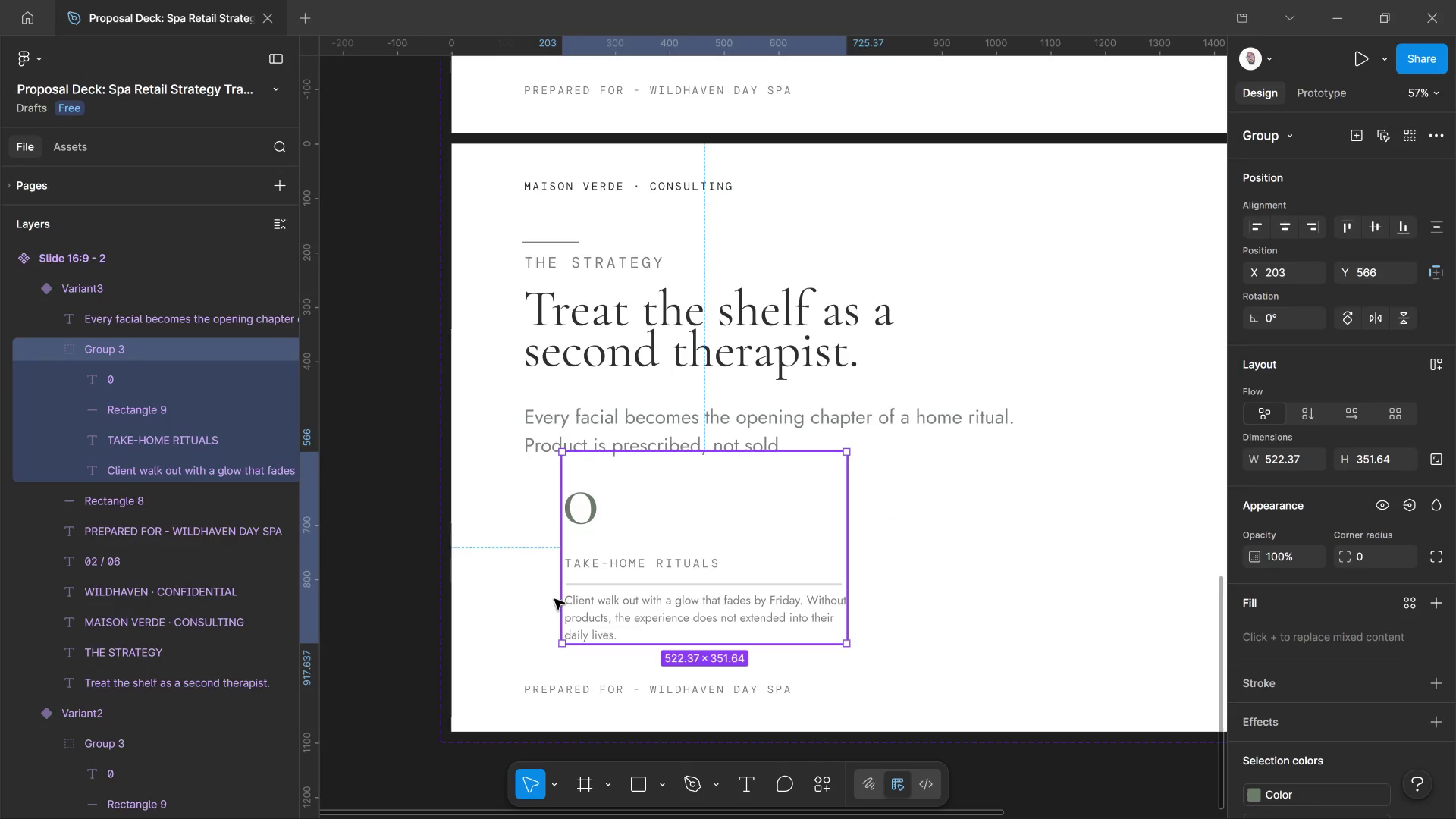 
left_click_drag(start_coordinate=[583, 604], to_coordinate=[540, 593])
 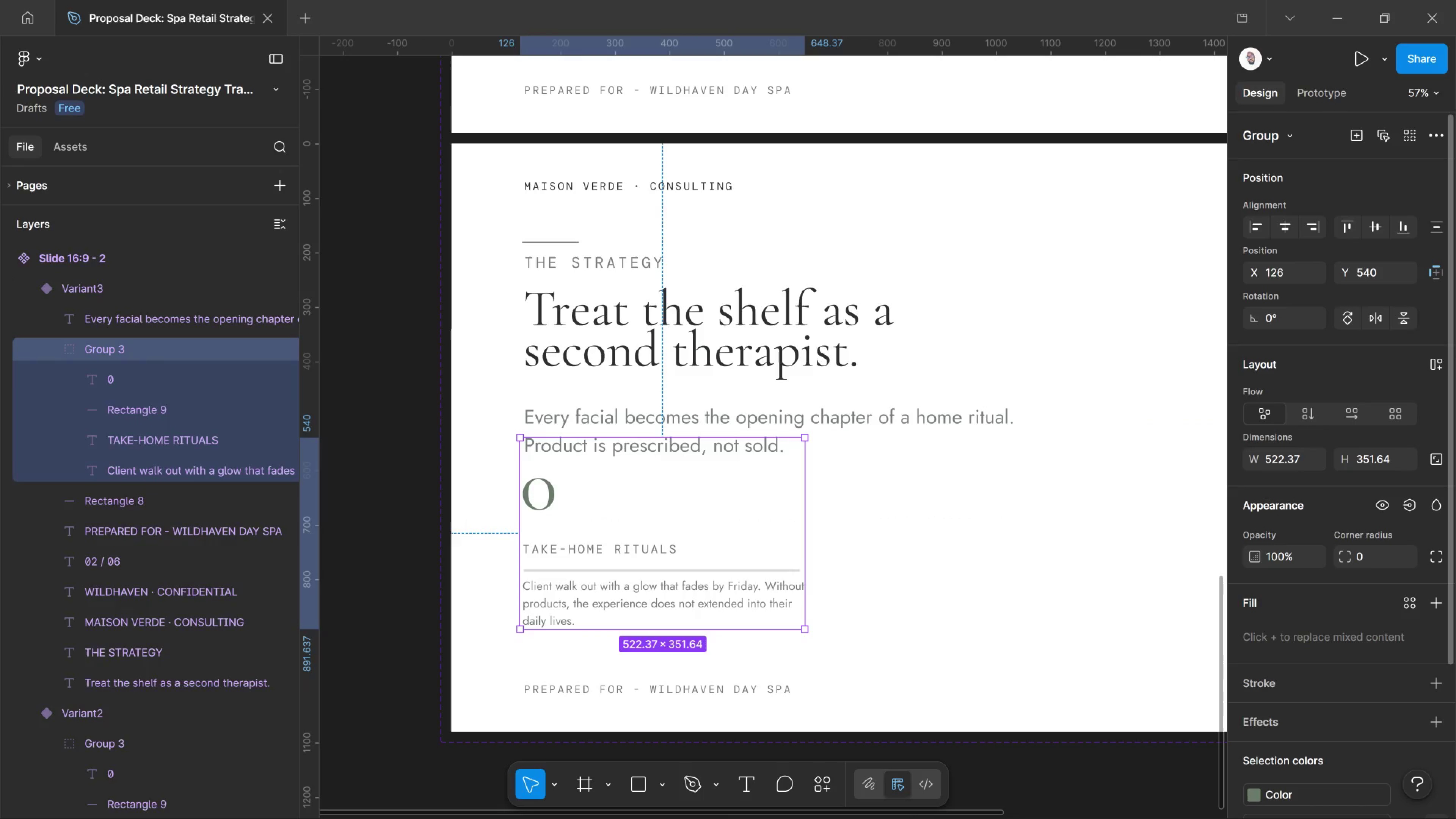 
mouse_move([1436, 819])
 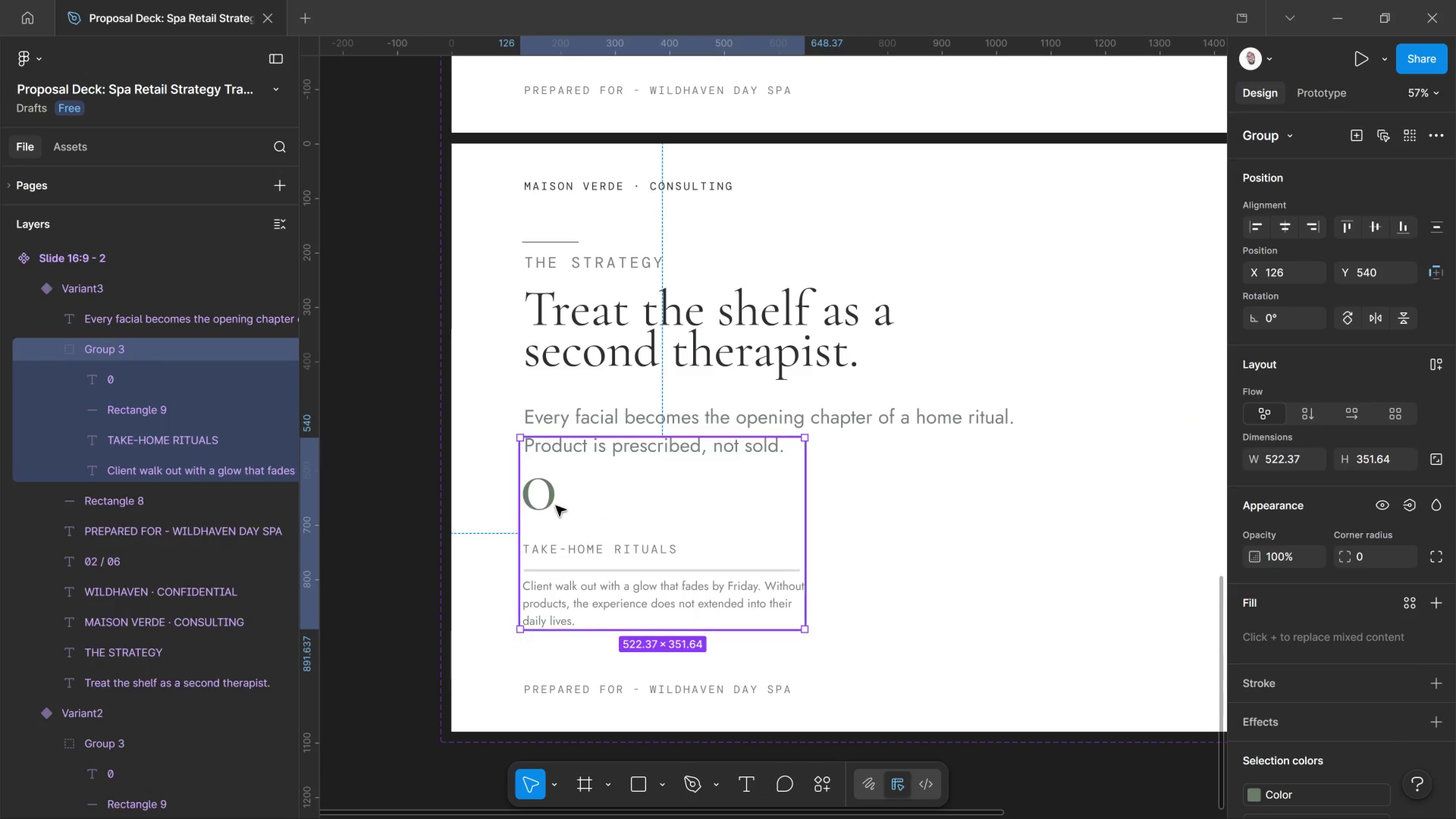 
left_click([545, 502])
 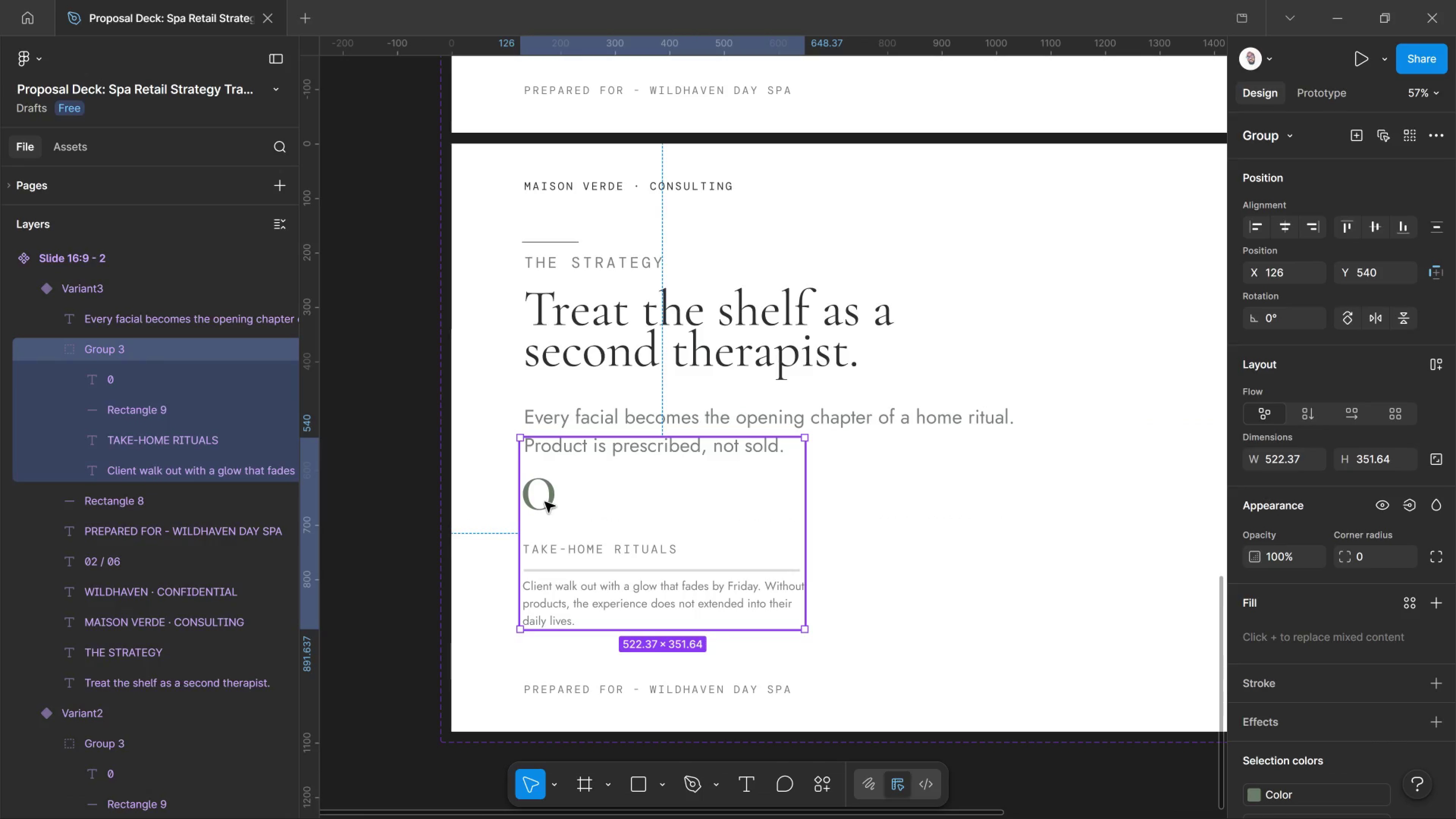 
left_click([545, 502])
 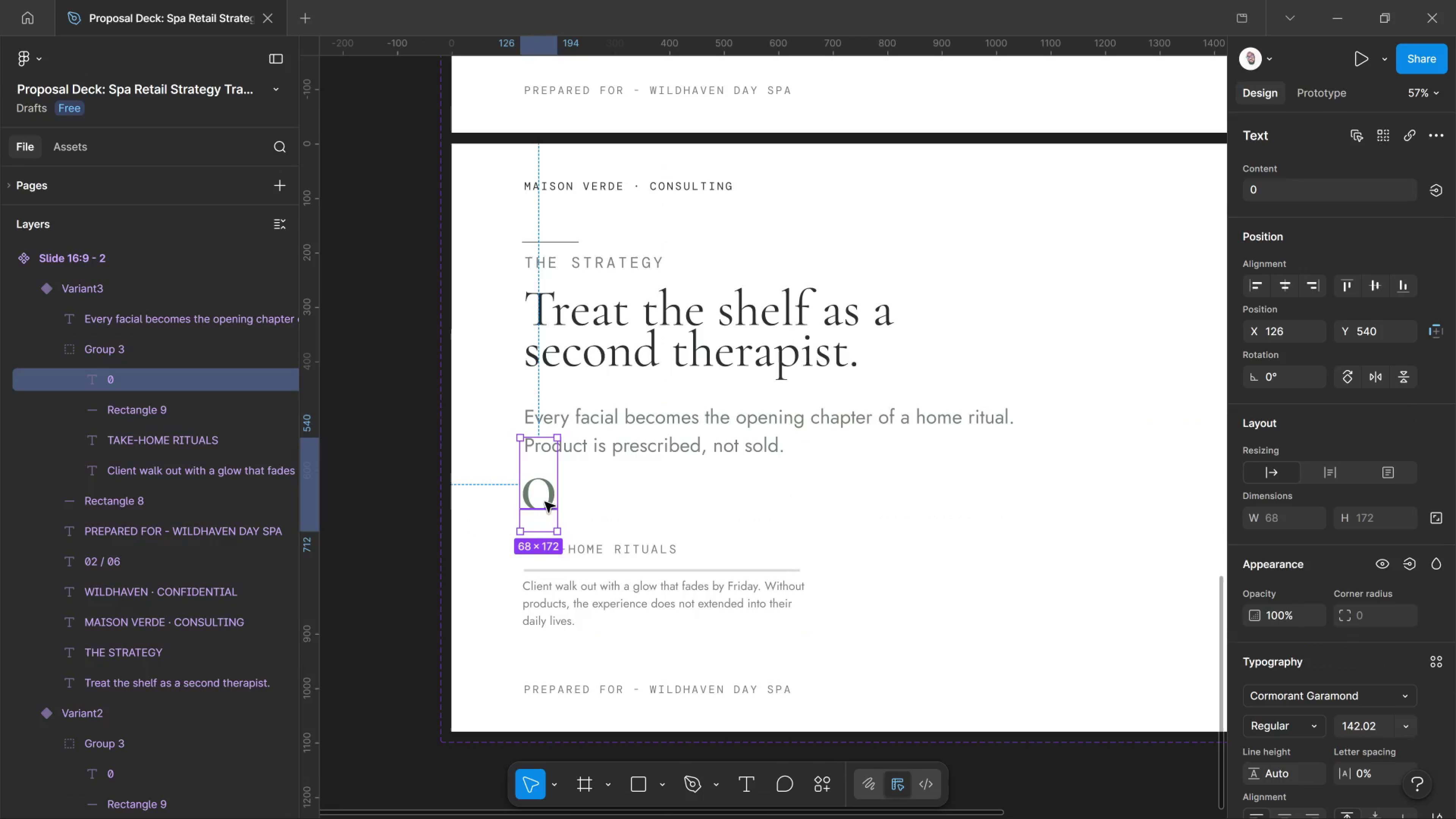 
double_click([545, 502])
 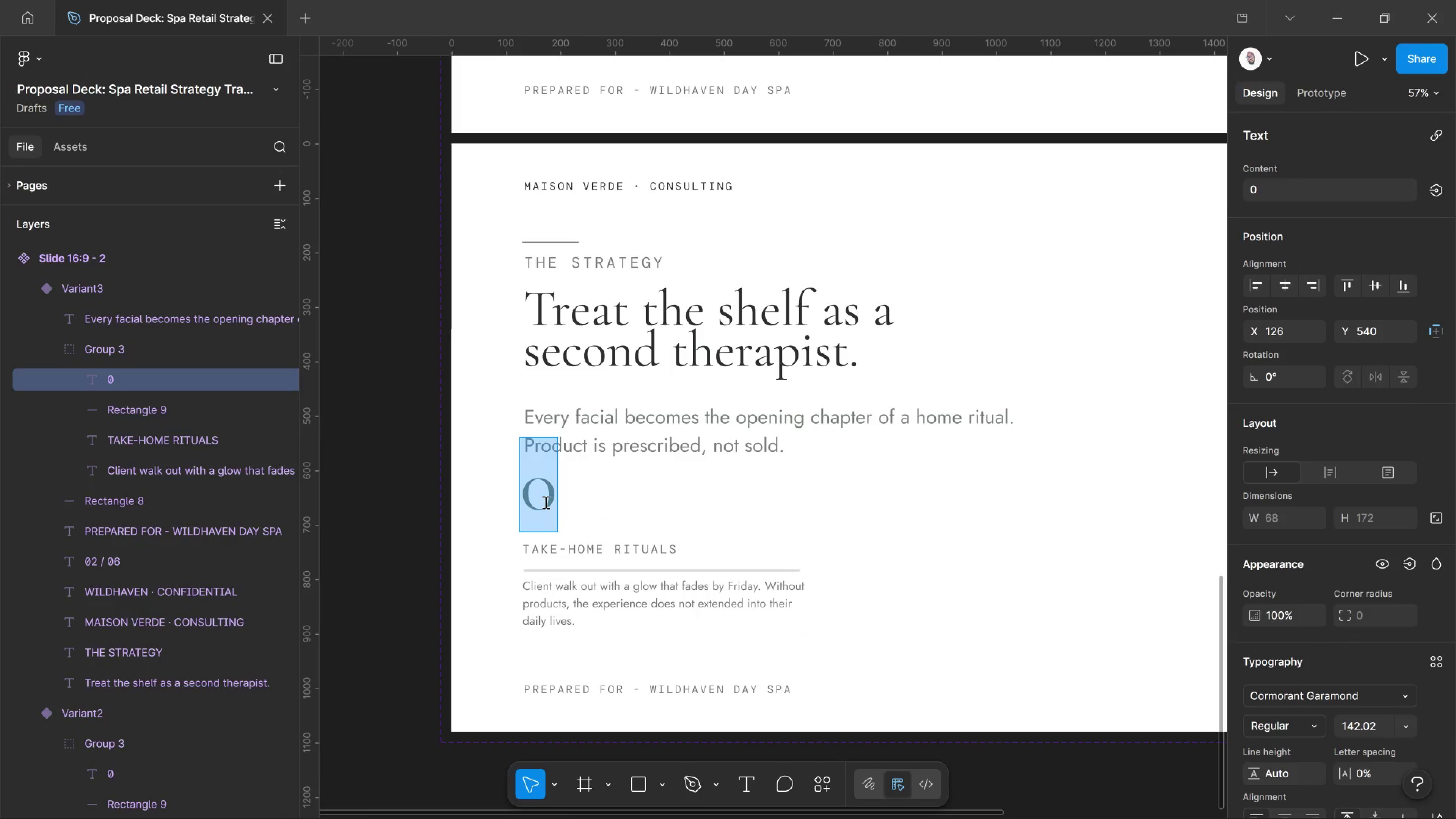 
type(cU)
key(Backspace)
key(Backspace)
type(Curated )
key(Backspace)
type(, not crowded)
 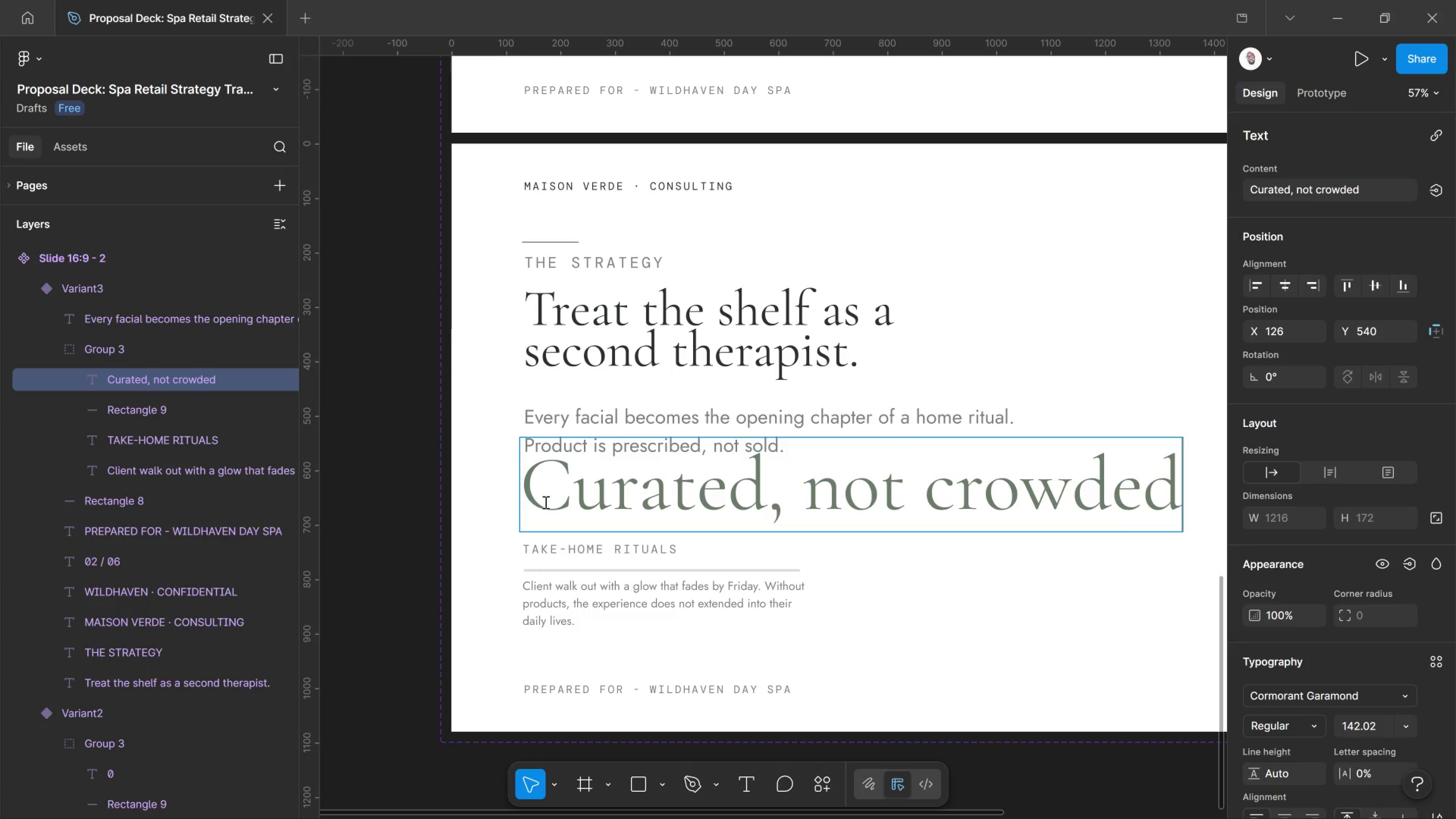 
key(Control+A)
 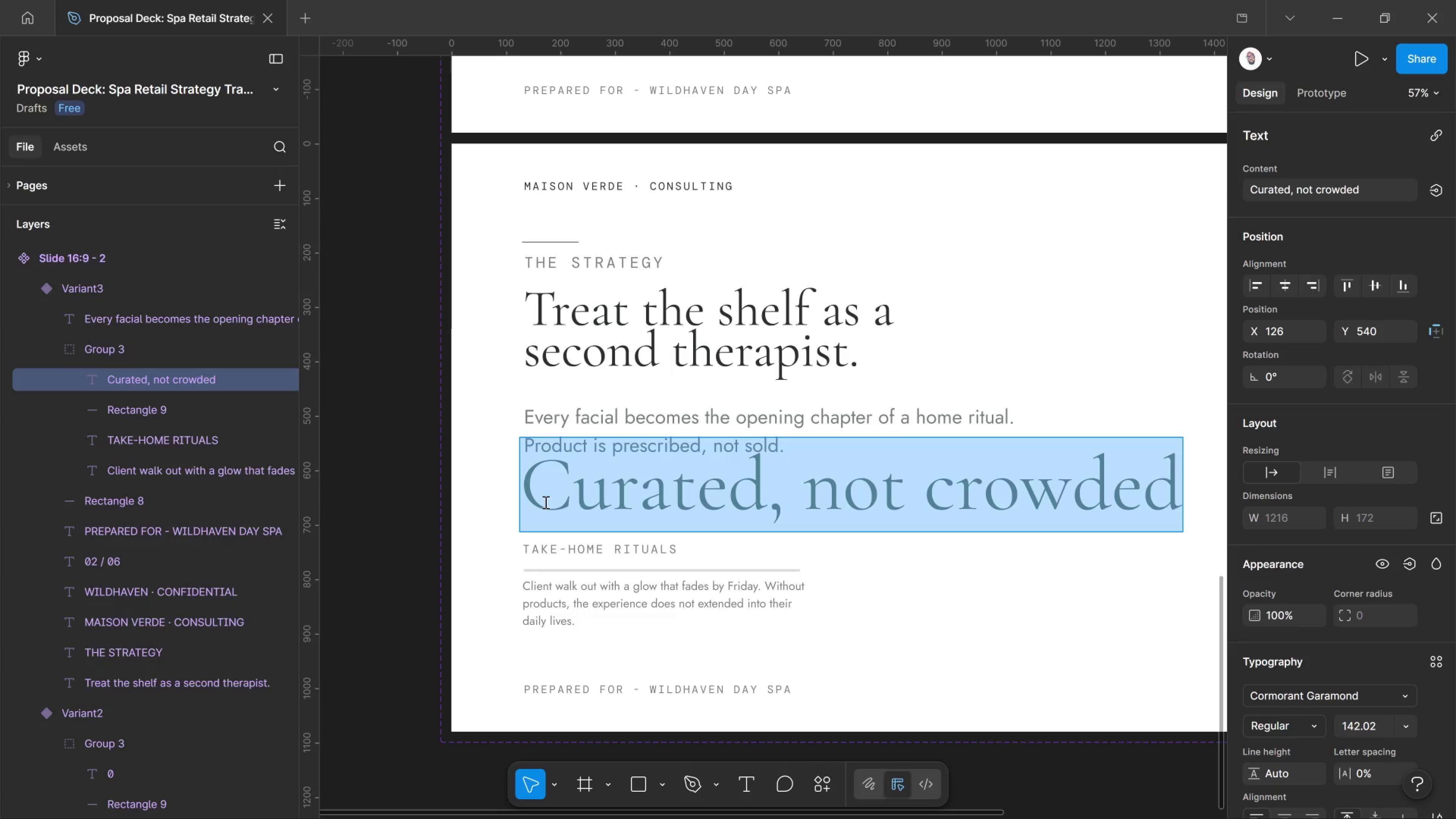 
hold_key(key=Comma, duration=1.52)
 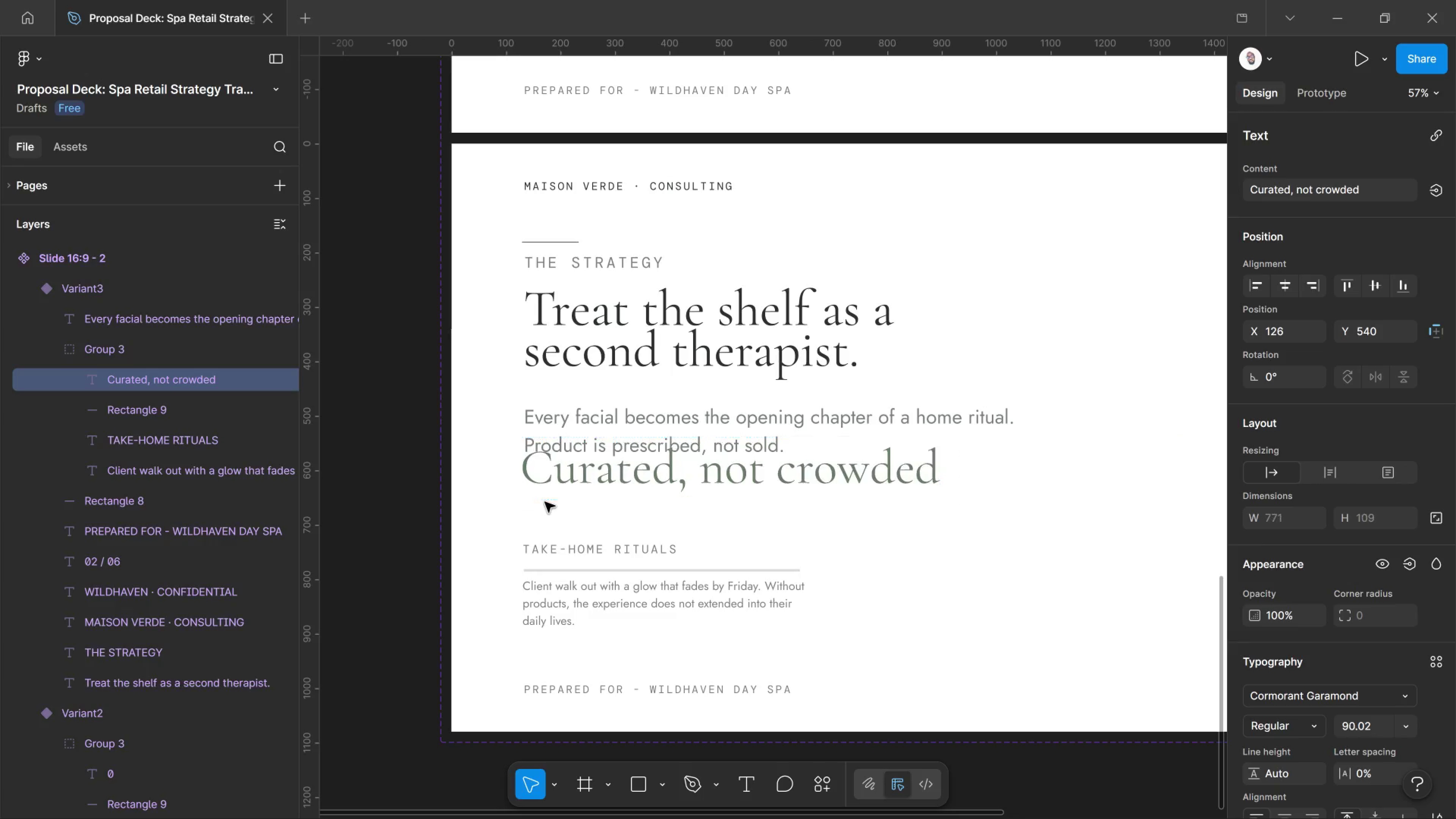 
hold_key(key=Comma, duration=1.5)
 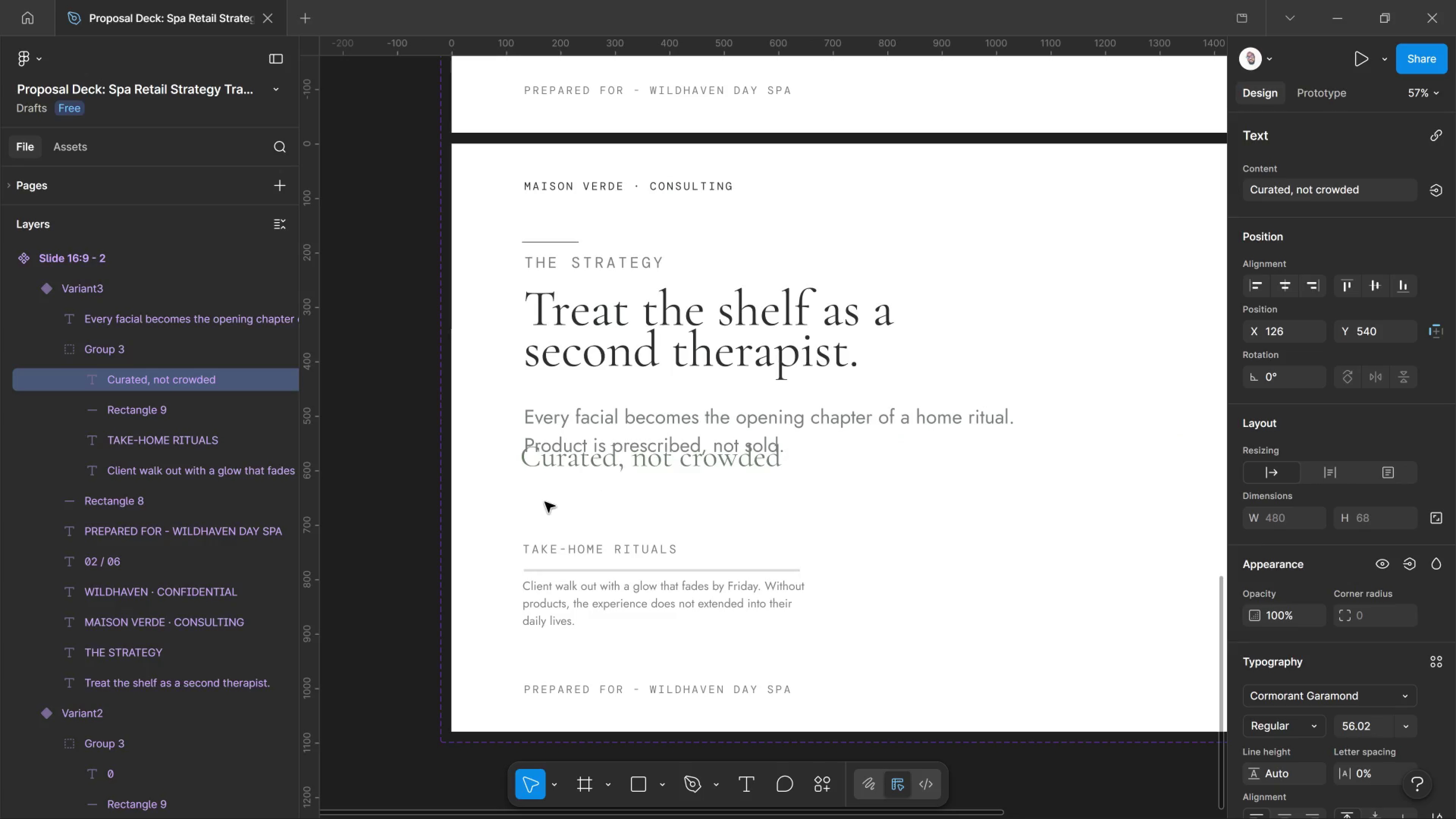 
key(Control+Shift+Comma)
 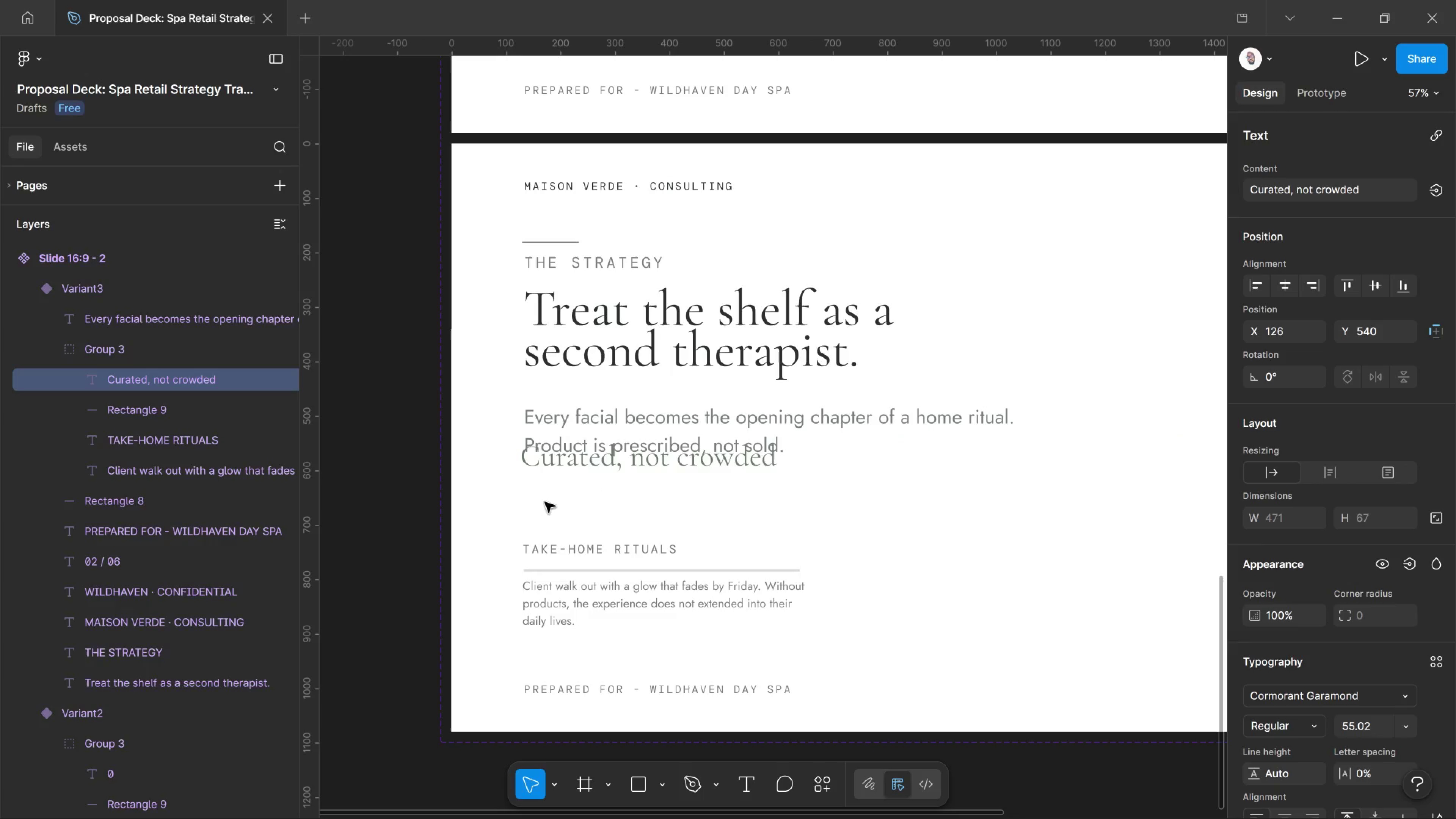 
key(Control+Shift+Comma)
 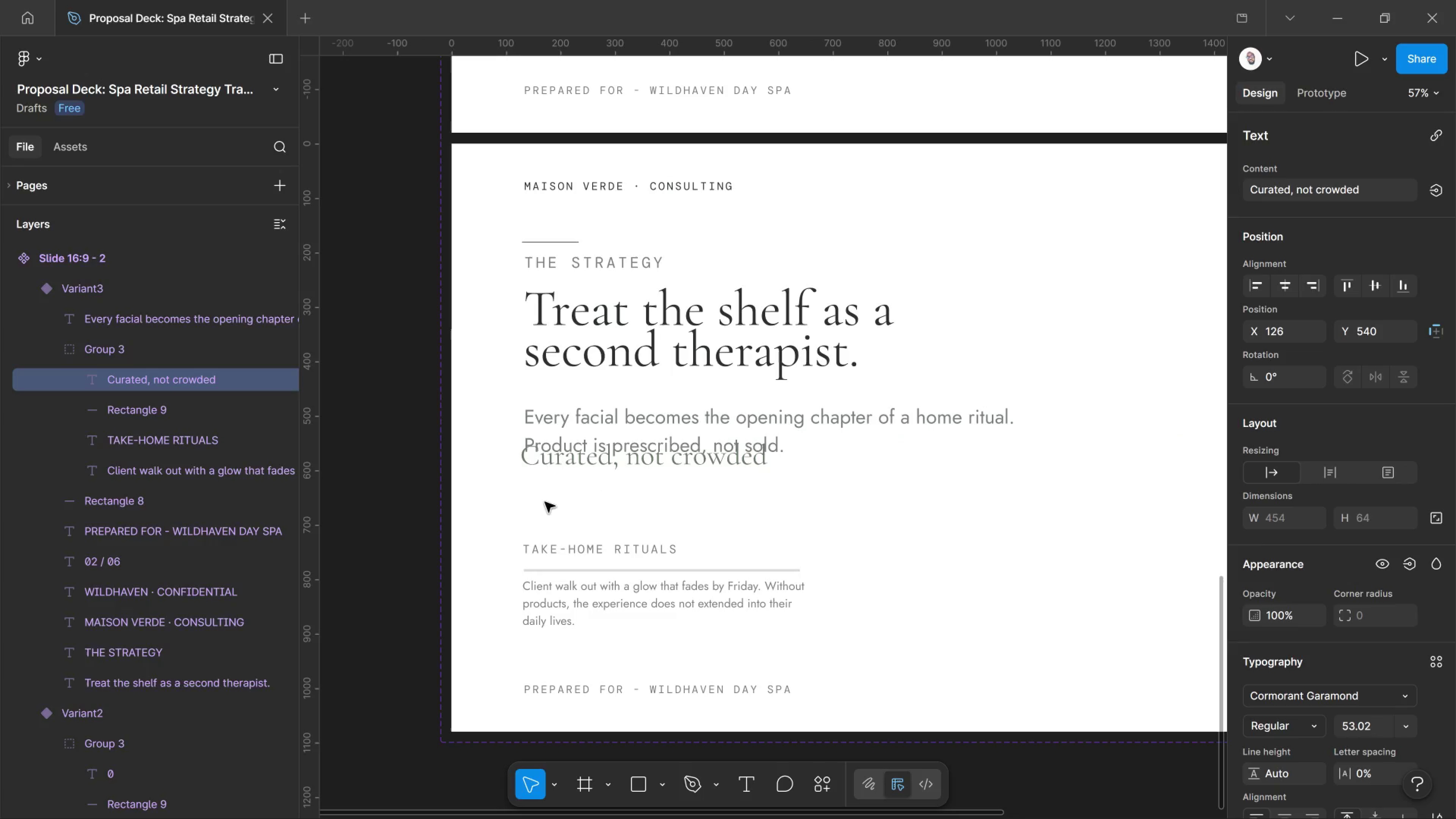 
key(Control+Shift+Comma)
 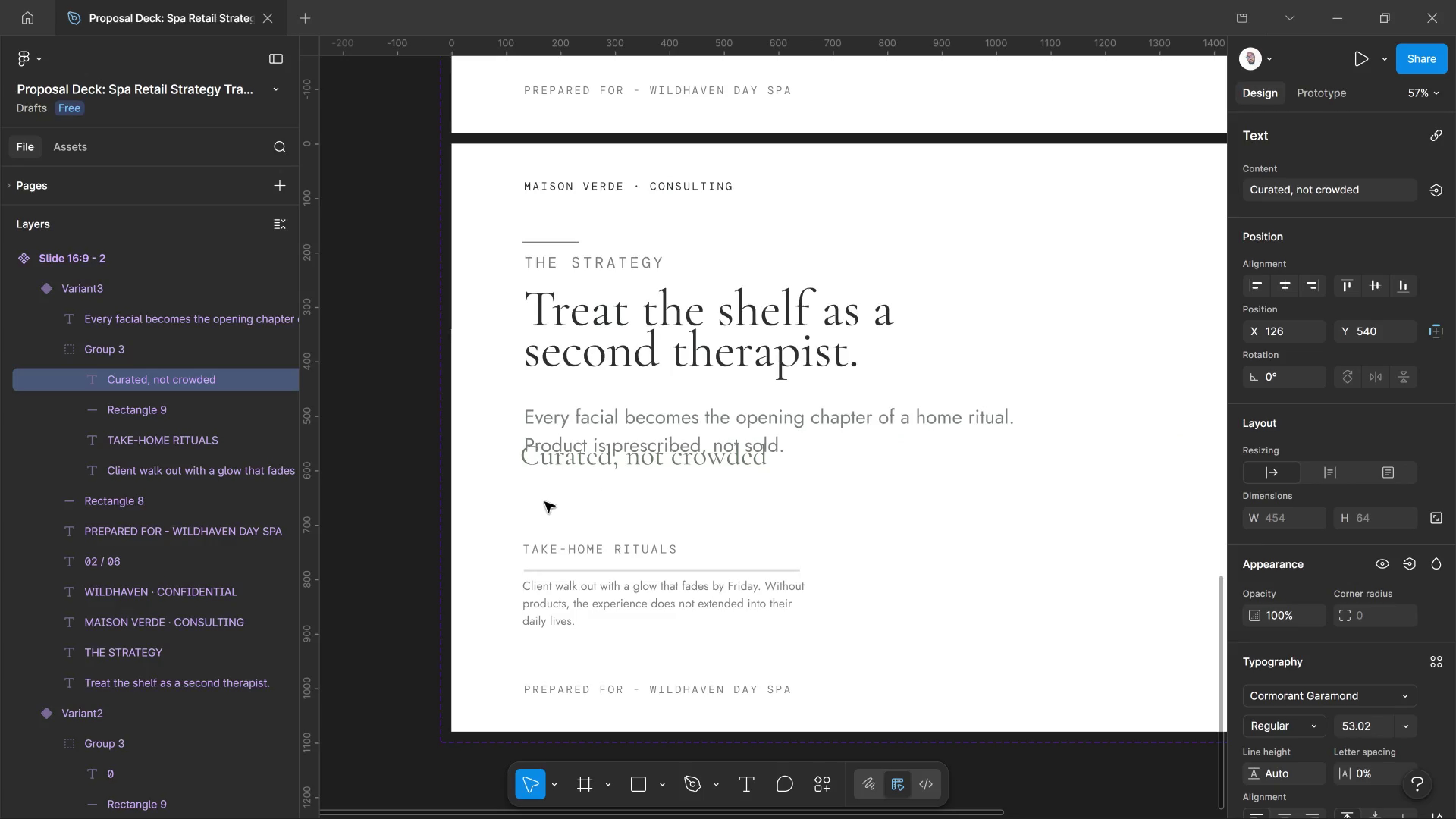 
key(Control+Shift+Comma)
 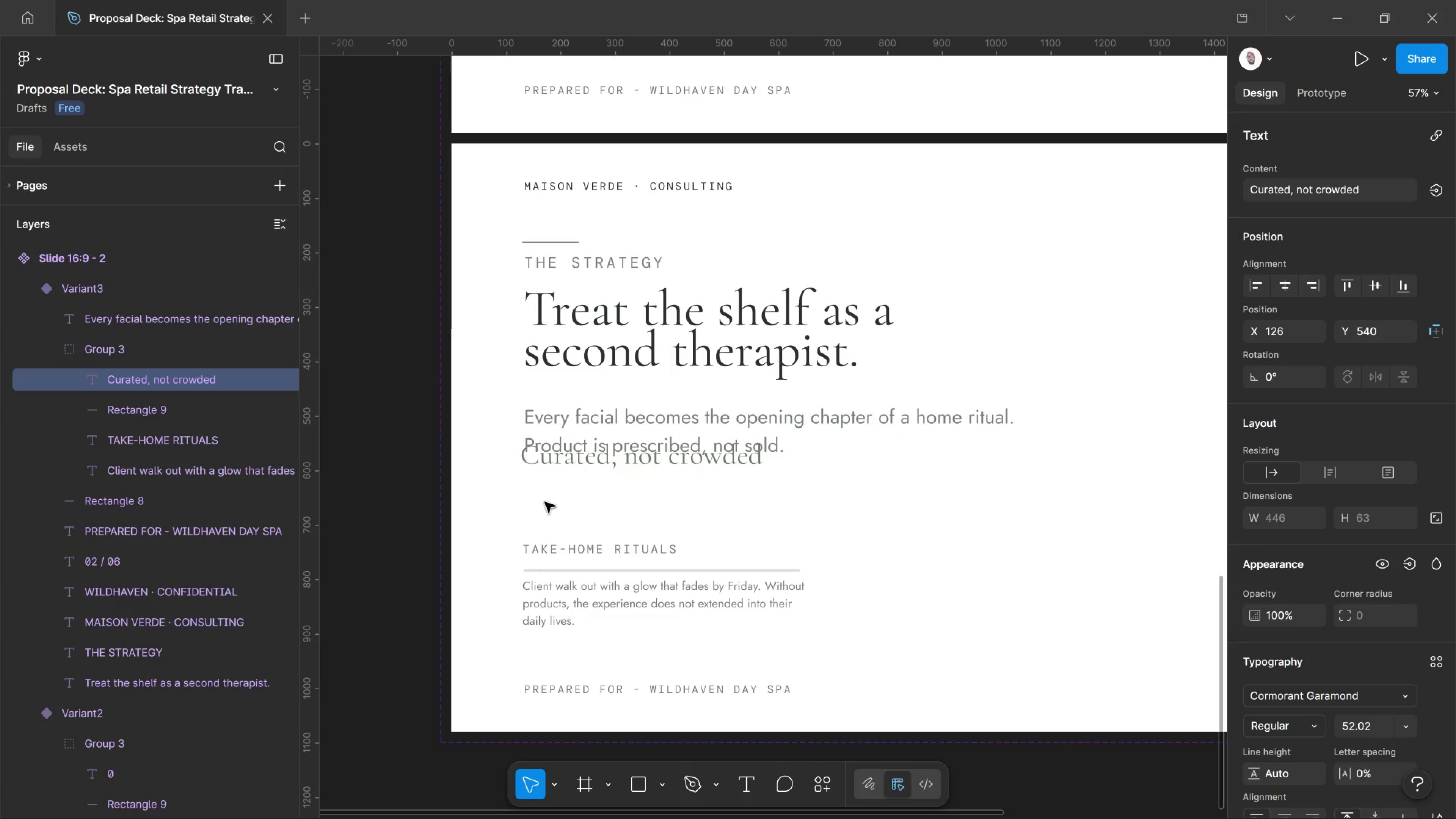 
key(Control+Shift+Comma)
 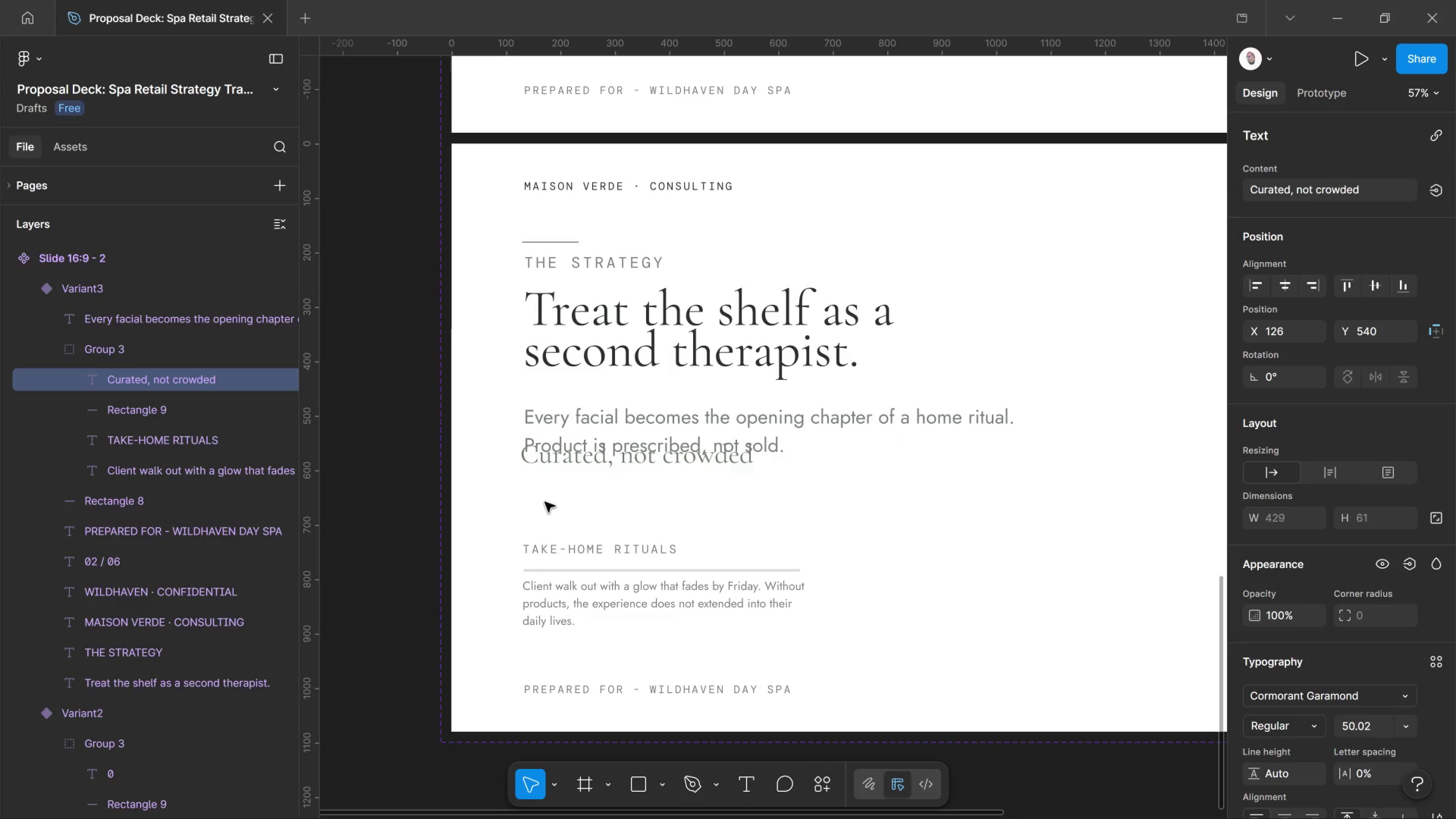 
key(Control+Shift+Comma)
 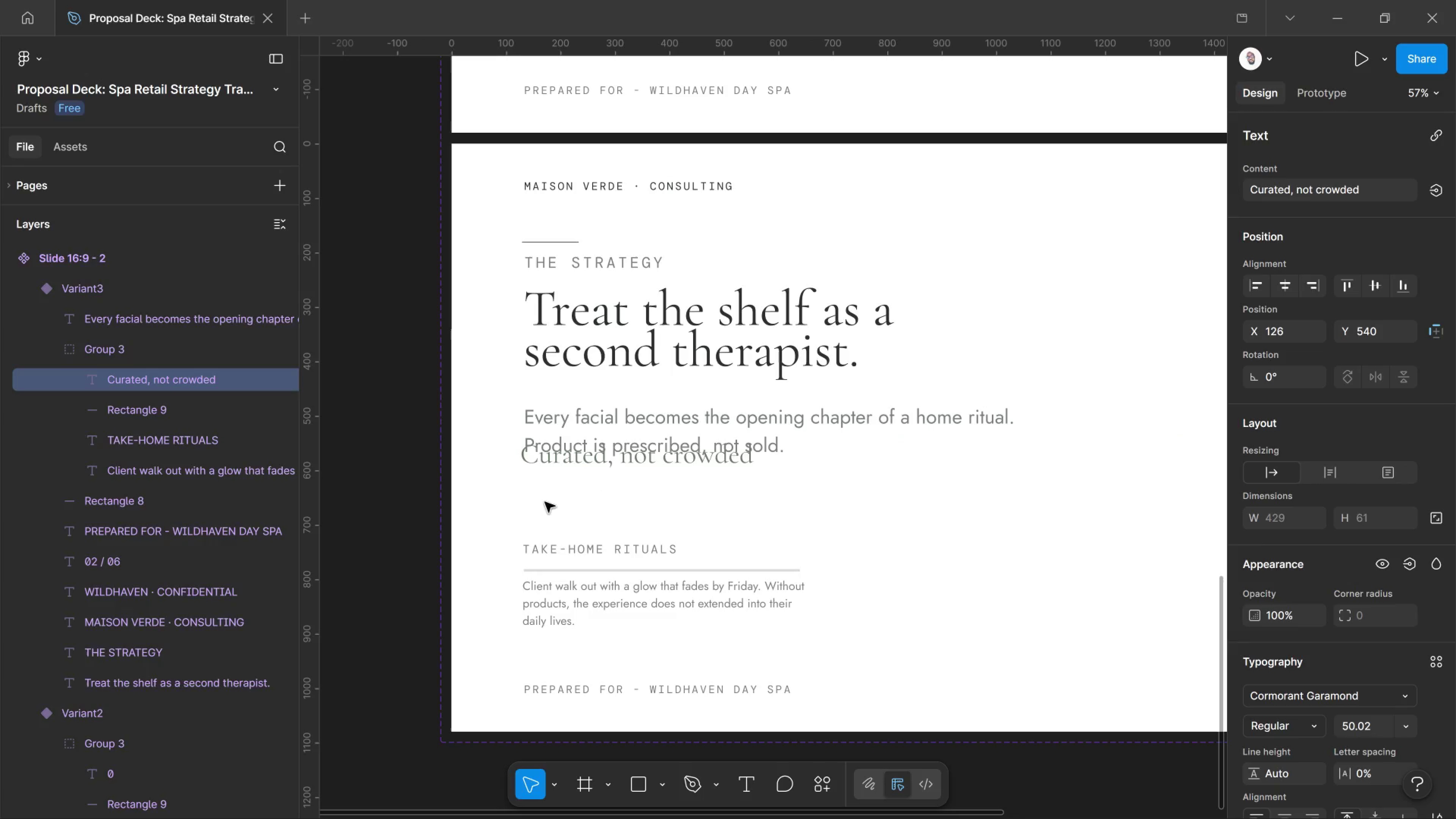 
key(Control+Shift+Comma)
 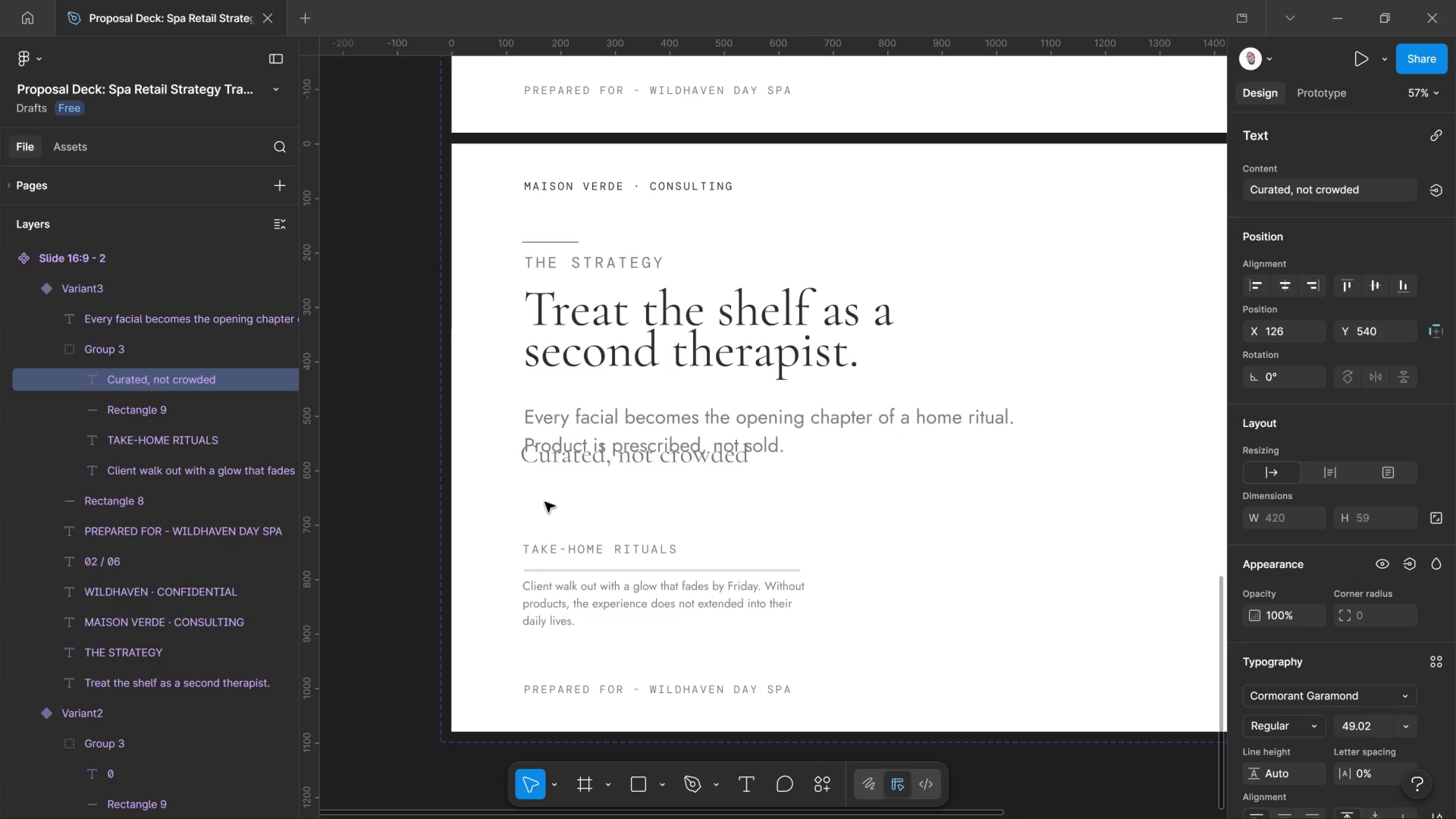 
key(Control+Shift+Comma)
 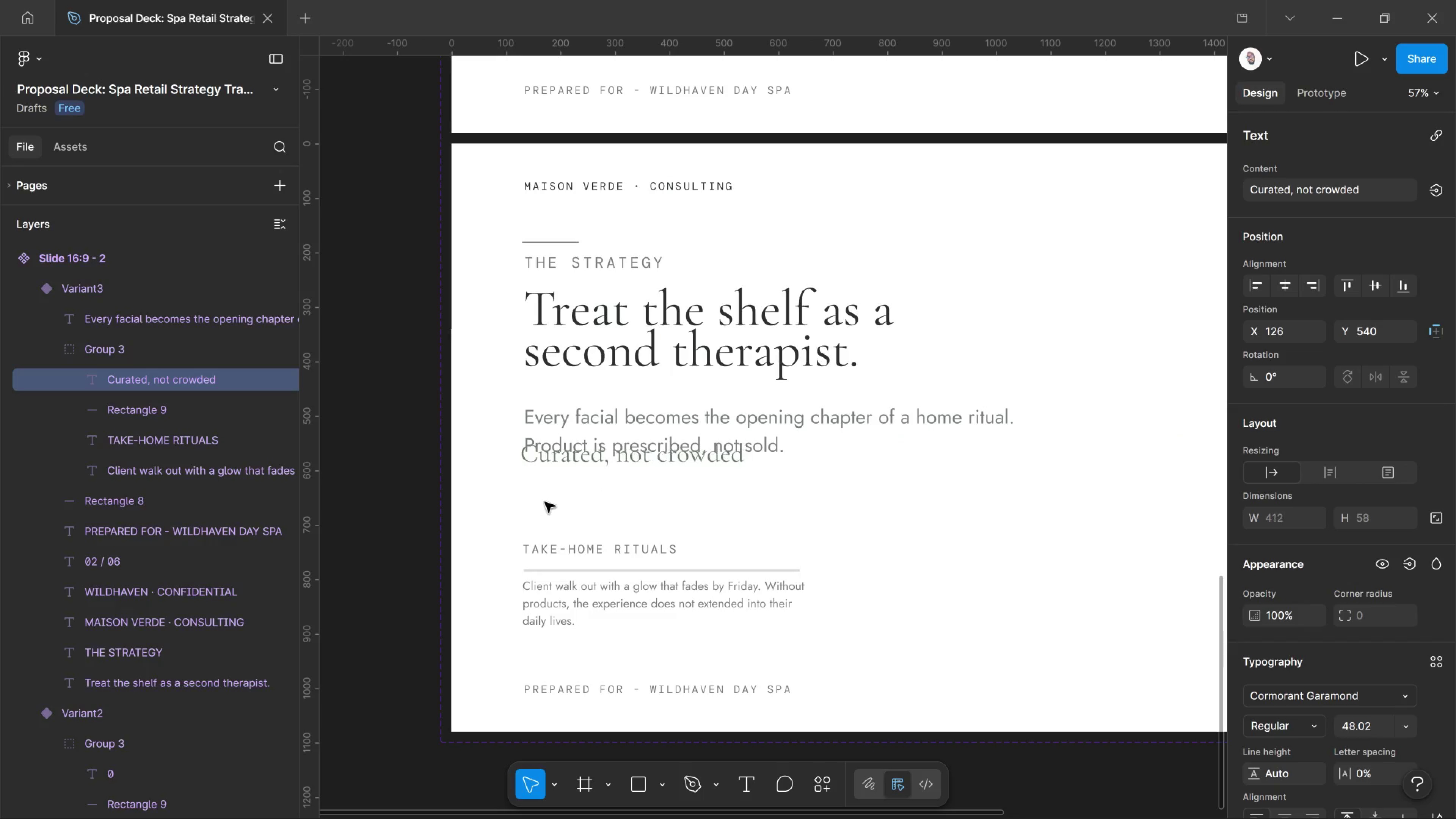 
key(Control+Shift+Comma)
 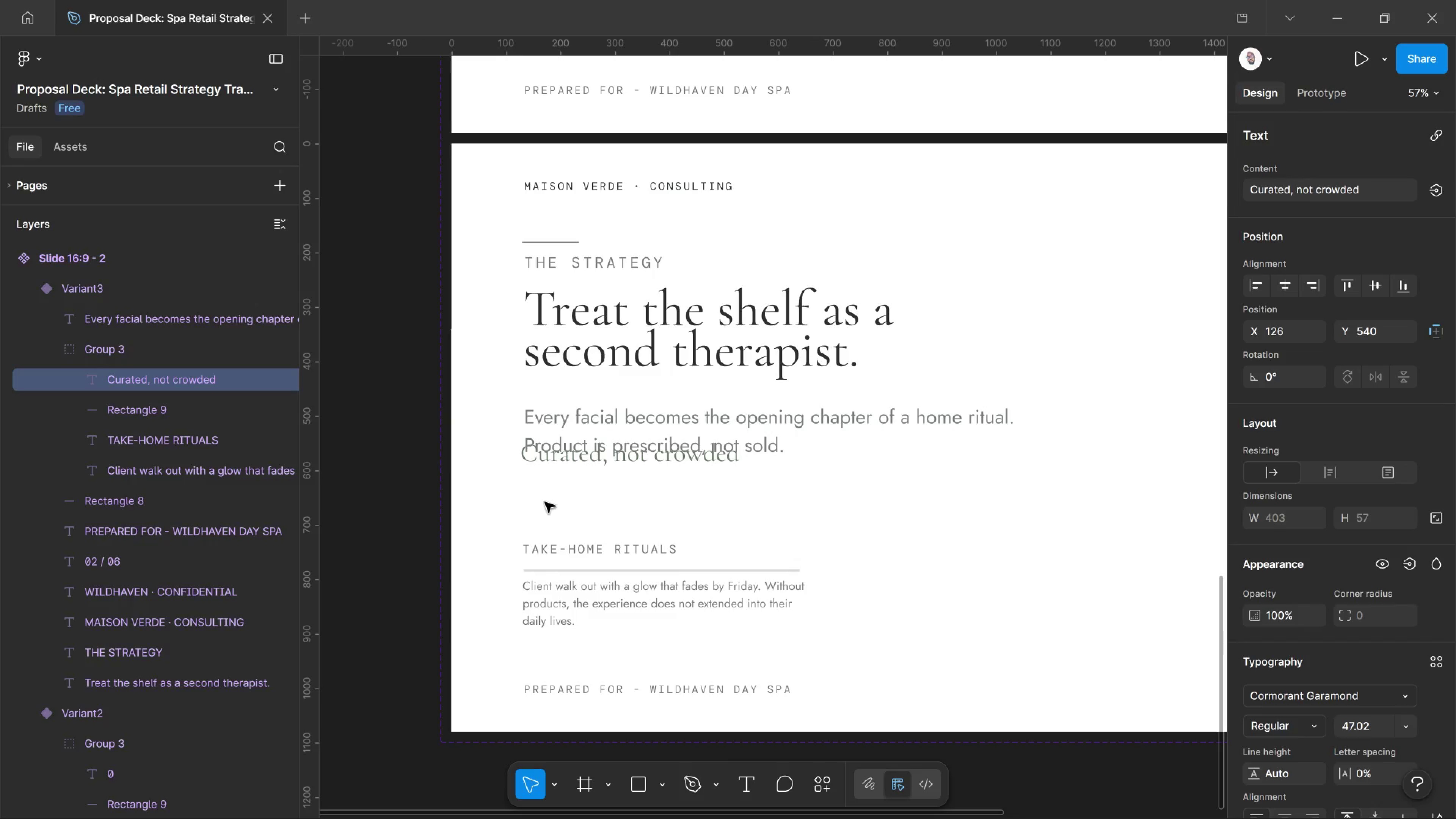 
key(Control+Shift+Comma)
 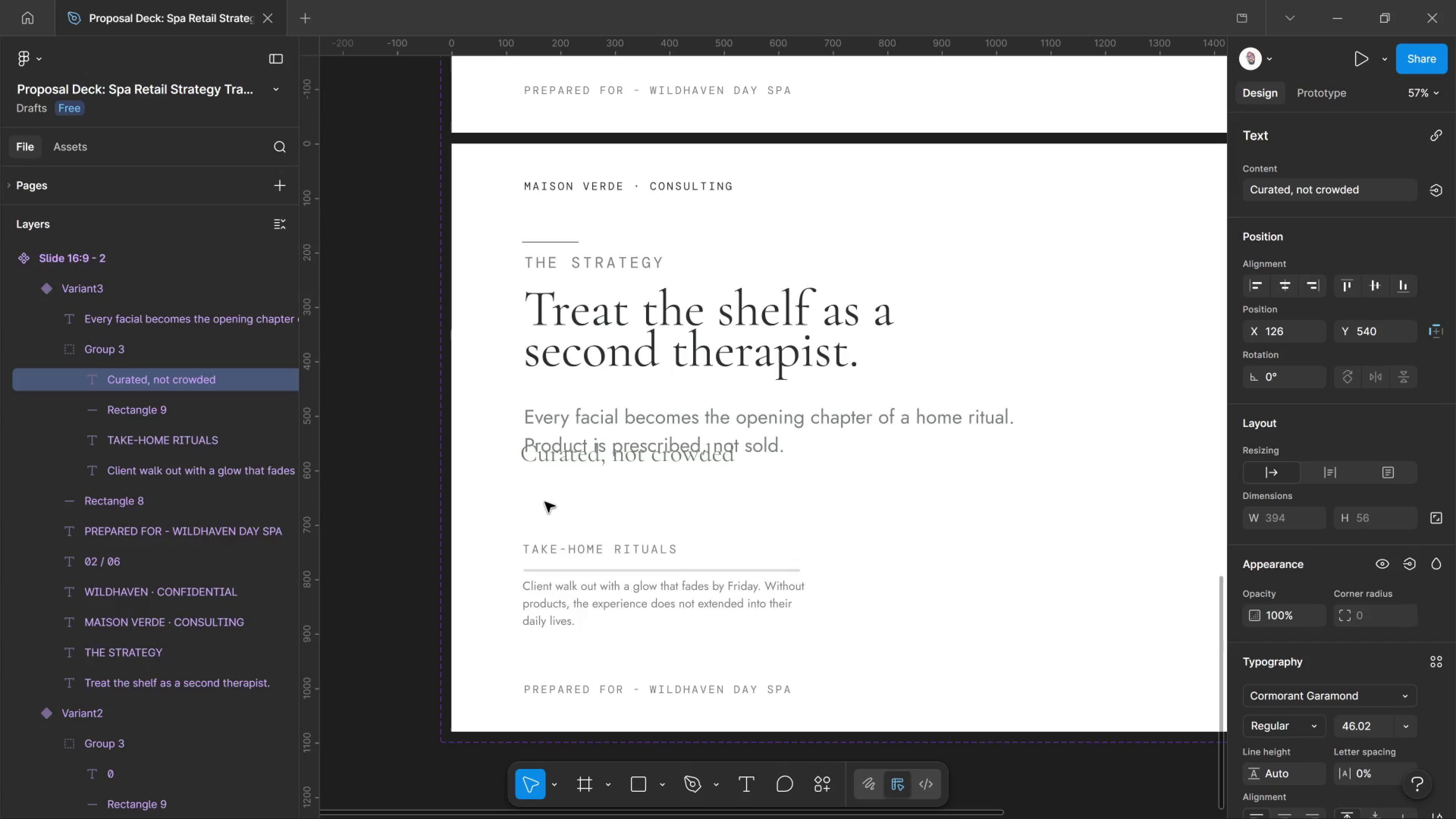 
key(Control+Shift+Comma)
 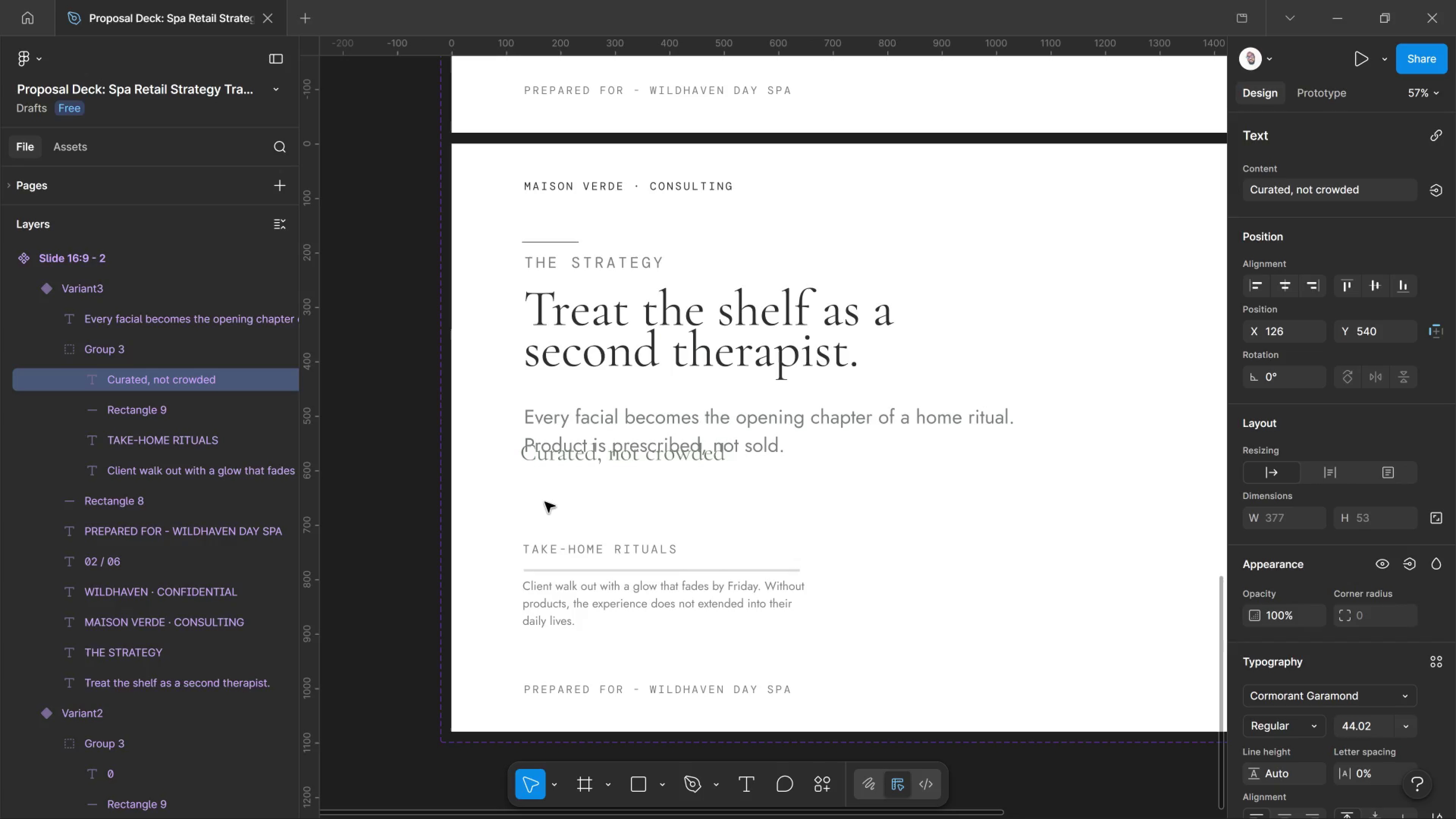 
key(Control+Shift+Comma)
 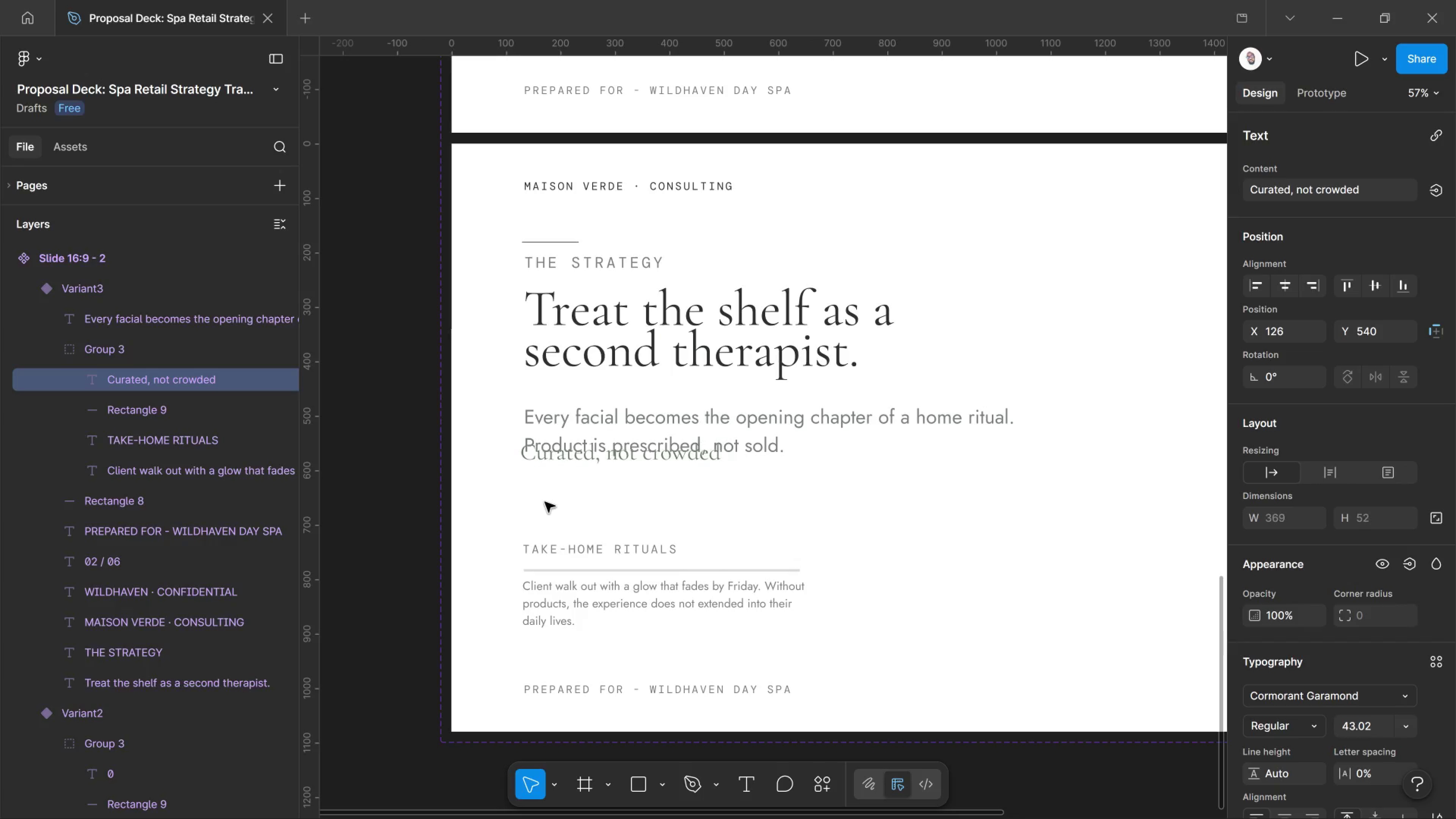 
key(Control+Shift+Comma)
 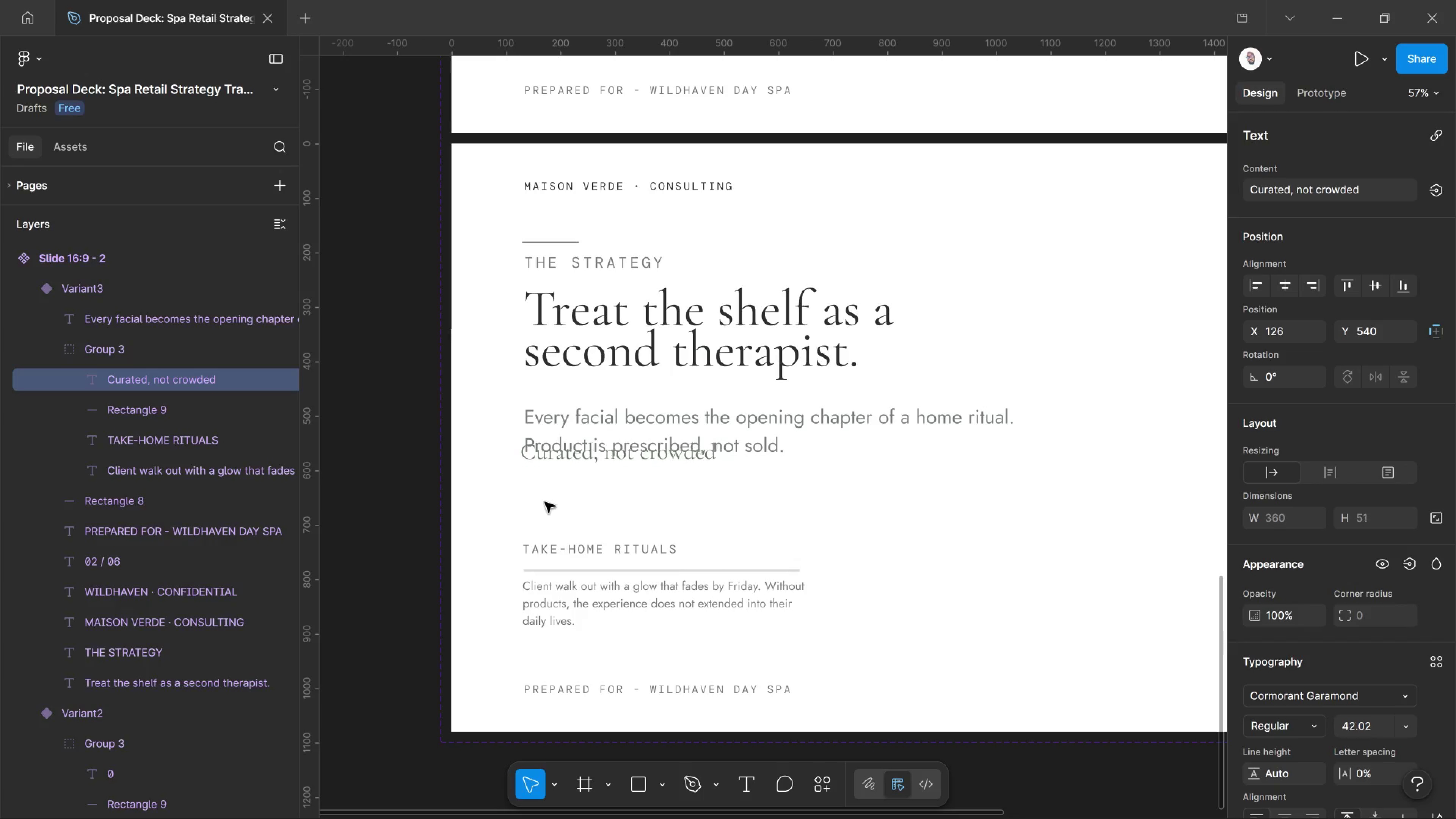 
key(Control+Shift+Comma)
 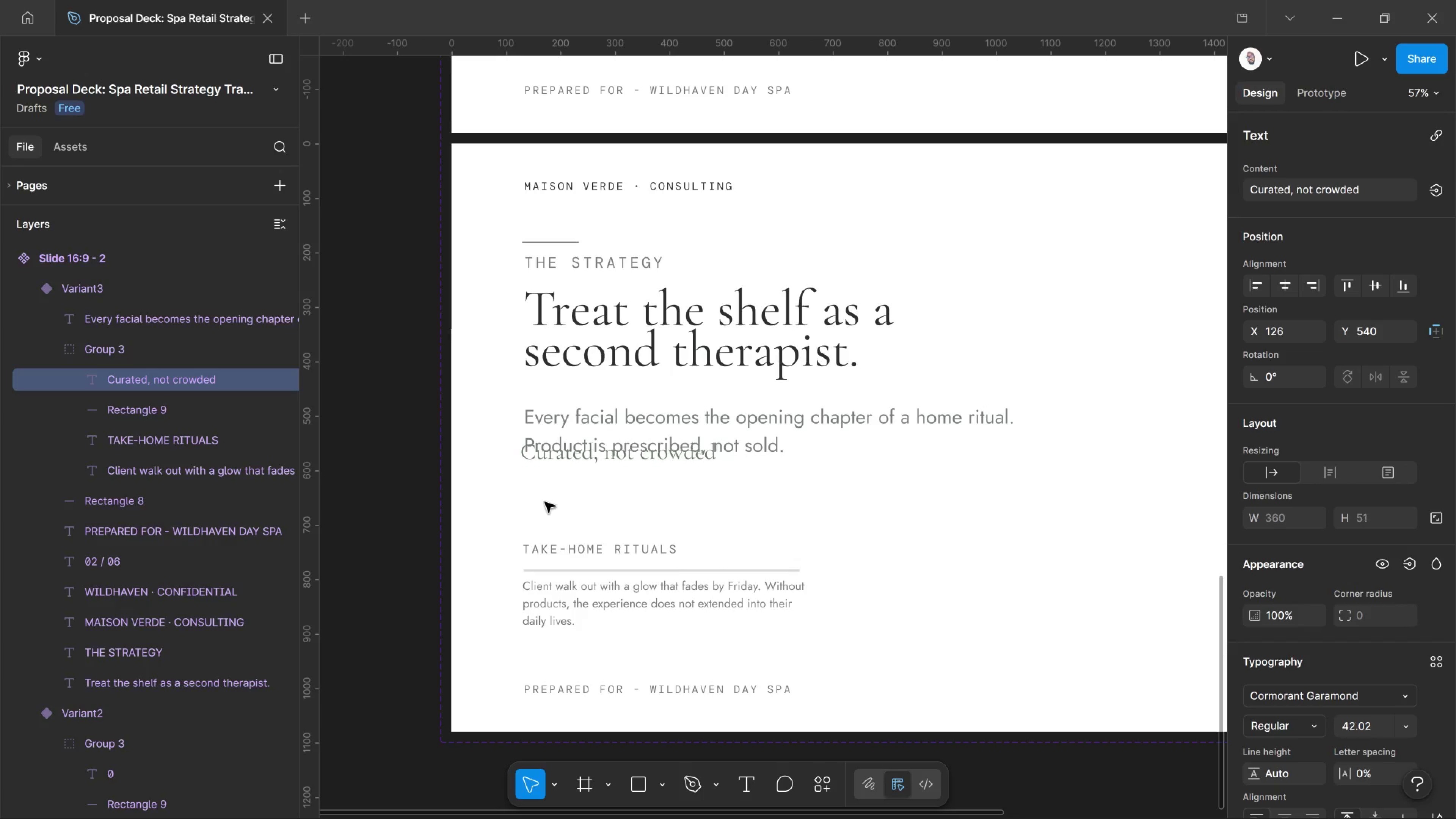 
key(Control+Shift+Comma)
 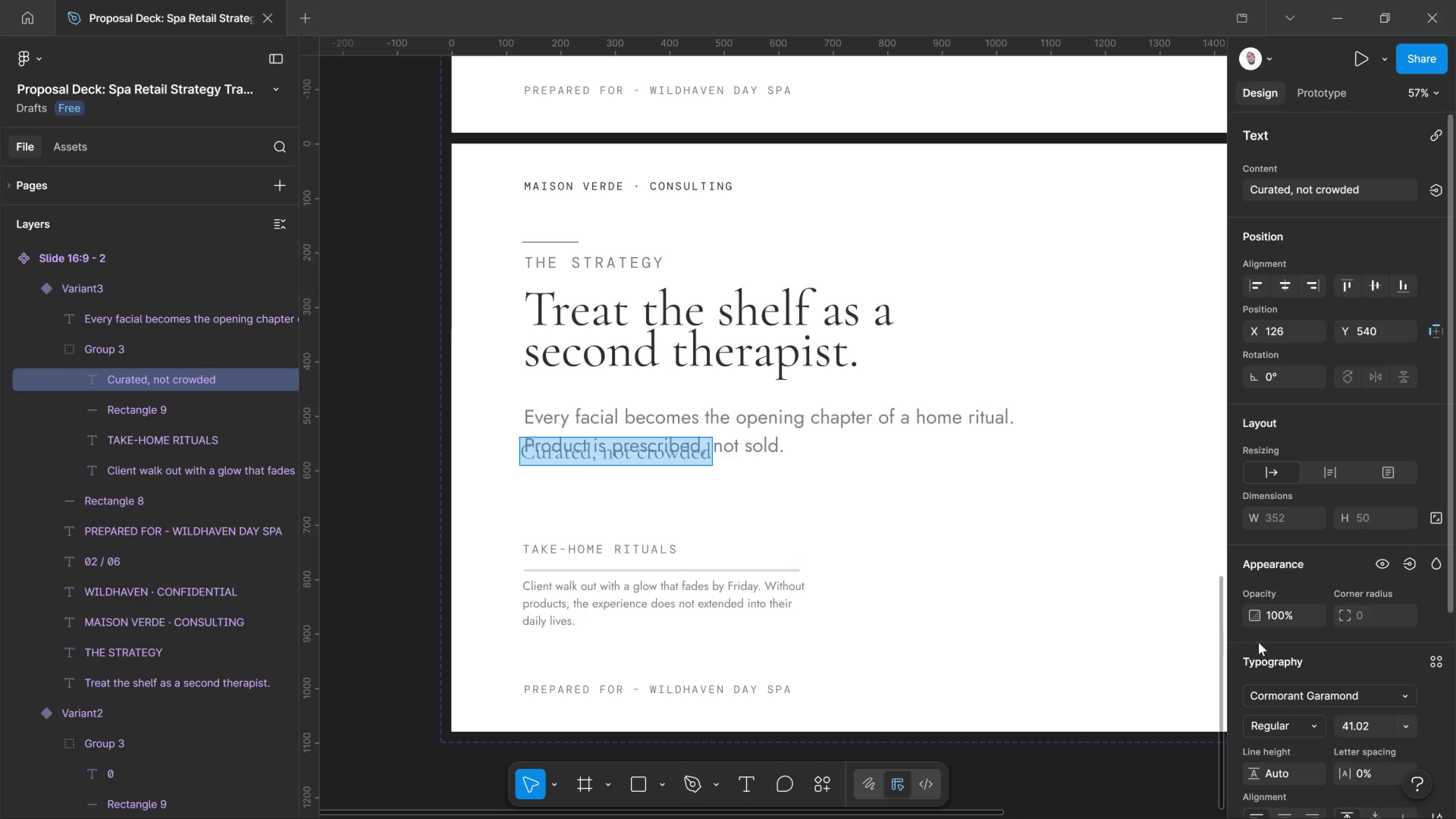 
scroll: coordinate [1285, 667], scroll_direction: down, amount: 4.0
 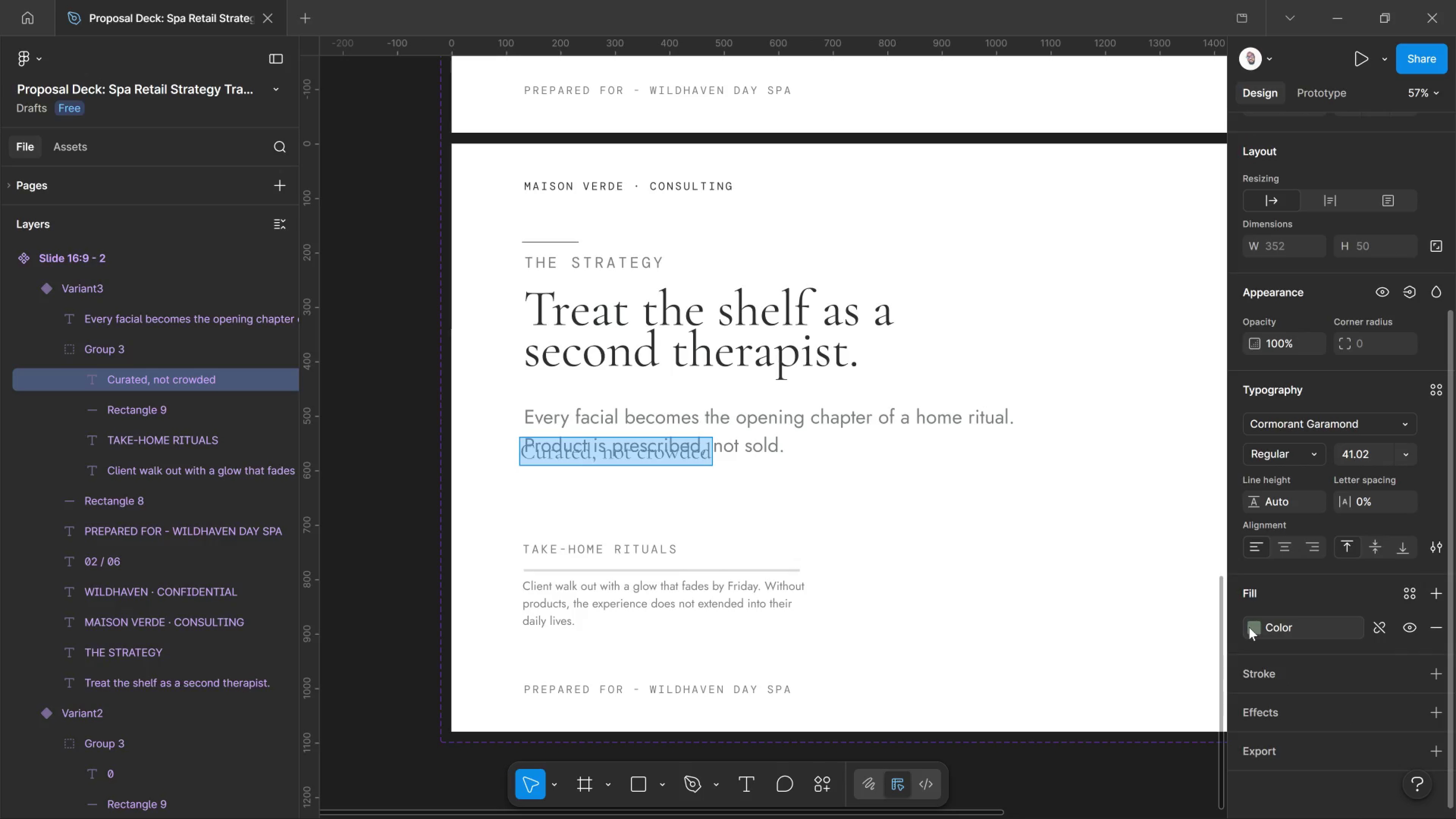 
left_click([1249, 627])
 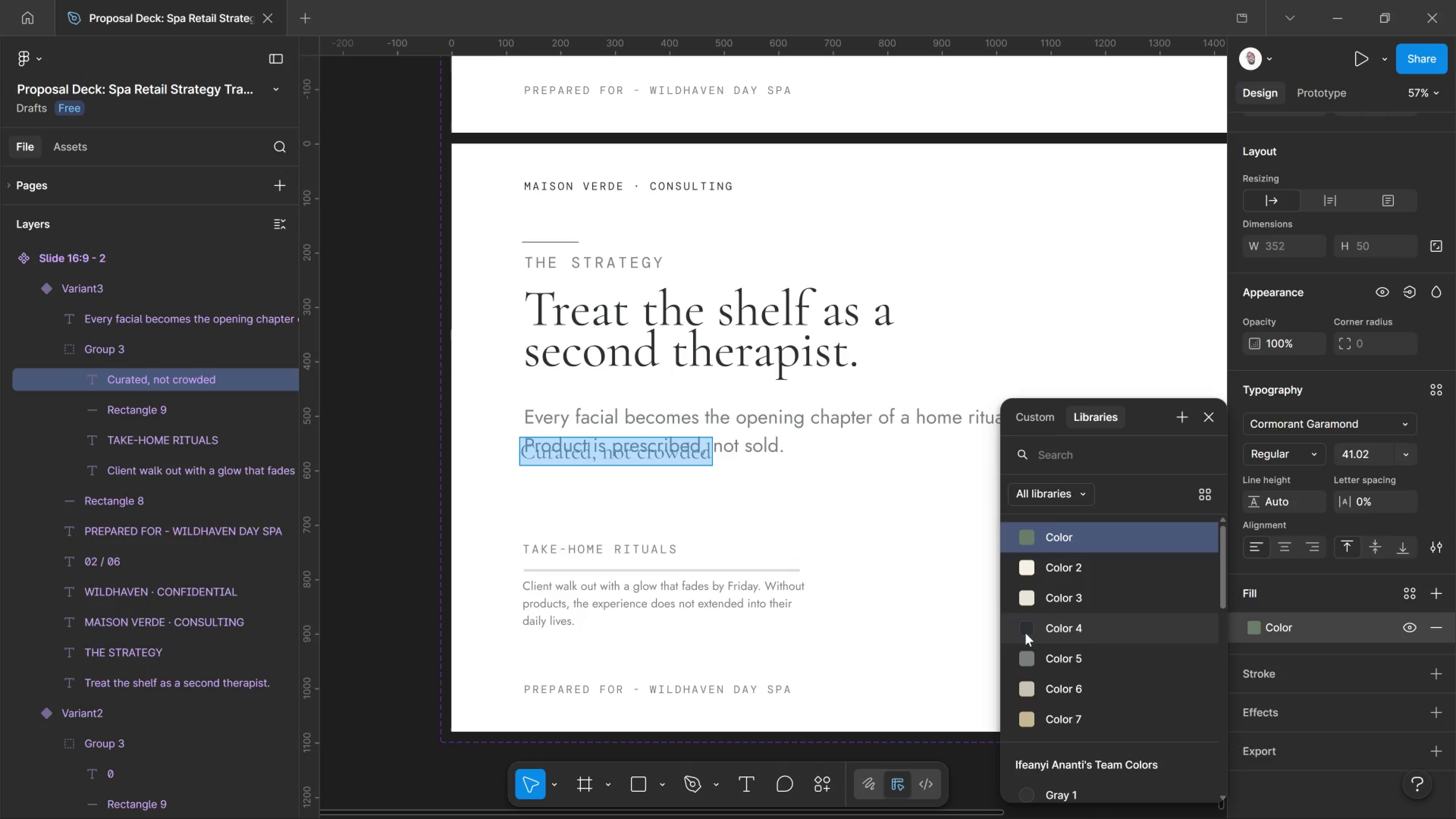 
left_click([1025, 633])
 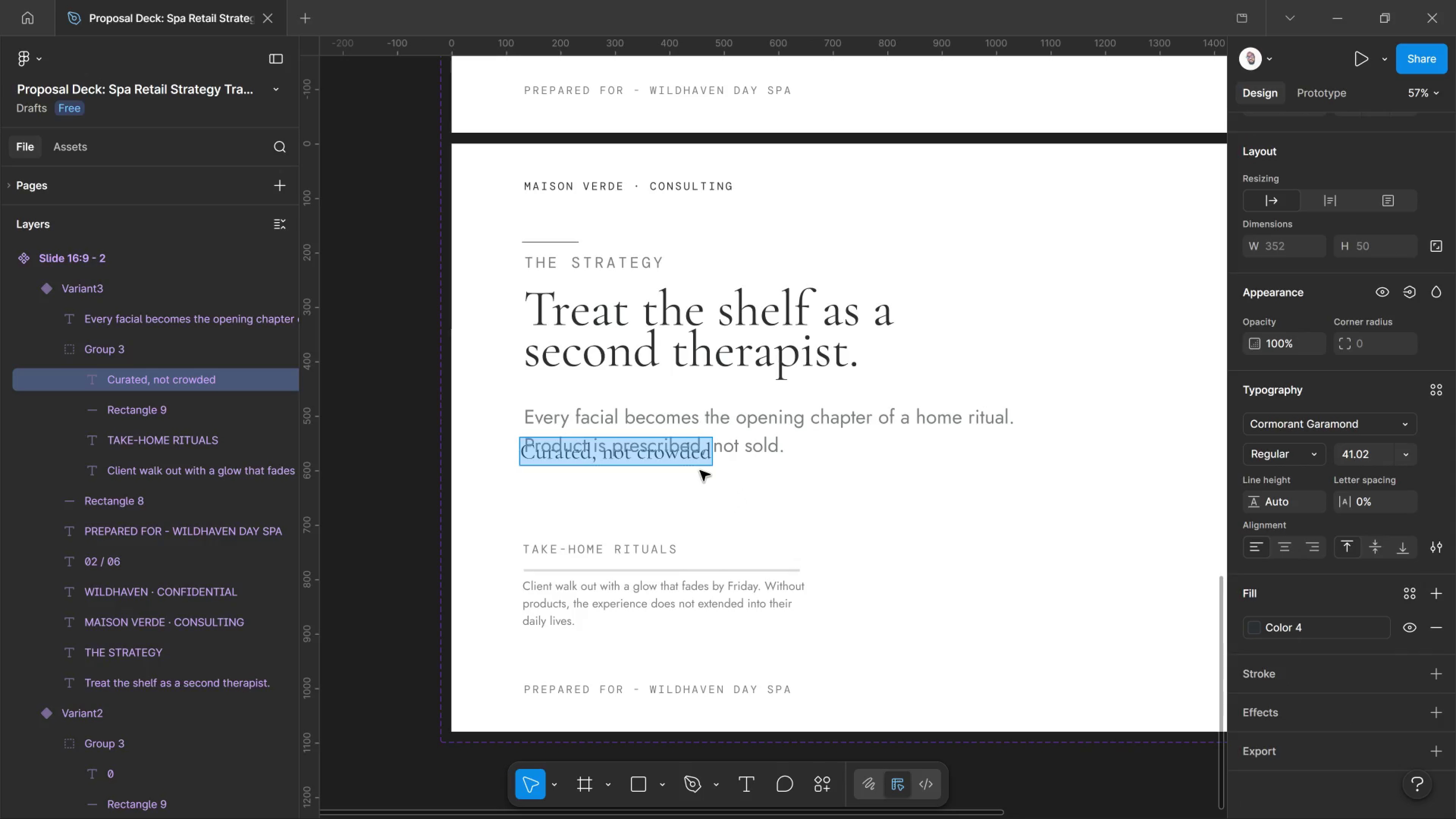 
left_click([711, 469])
 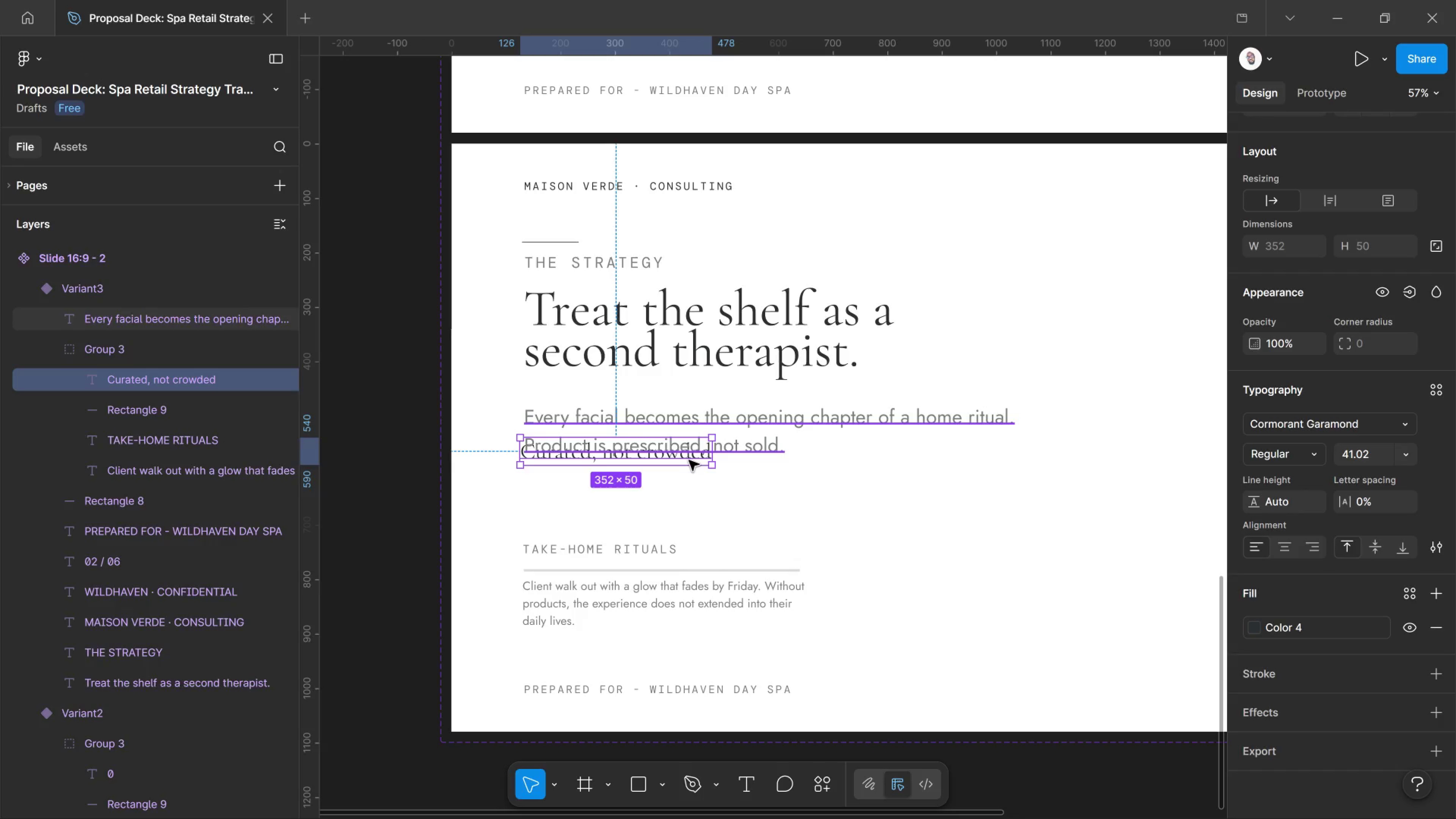 
left_click_drag(start_coordinate=[867, 418], to_coordinate=[860, 412])
 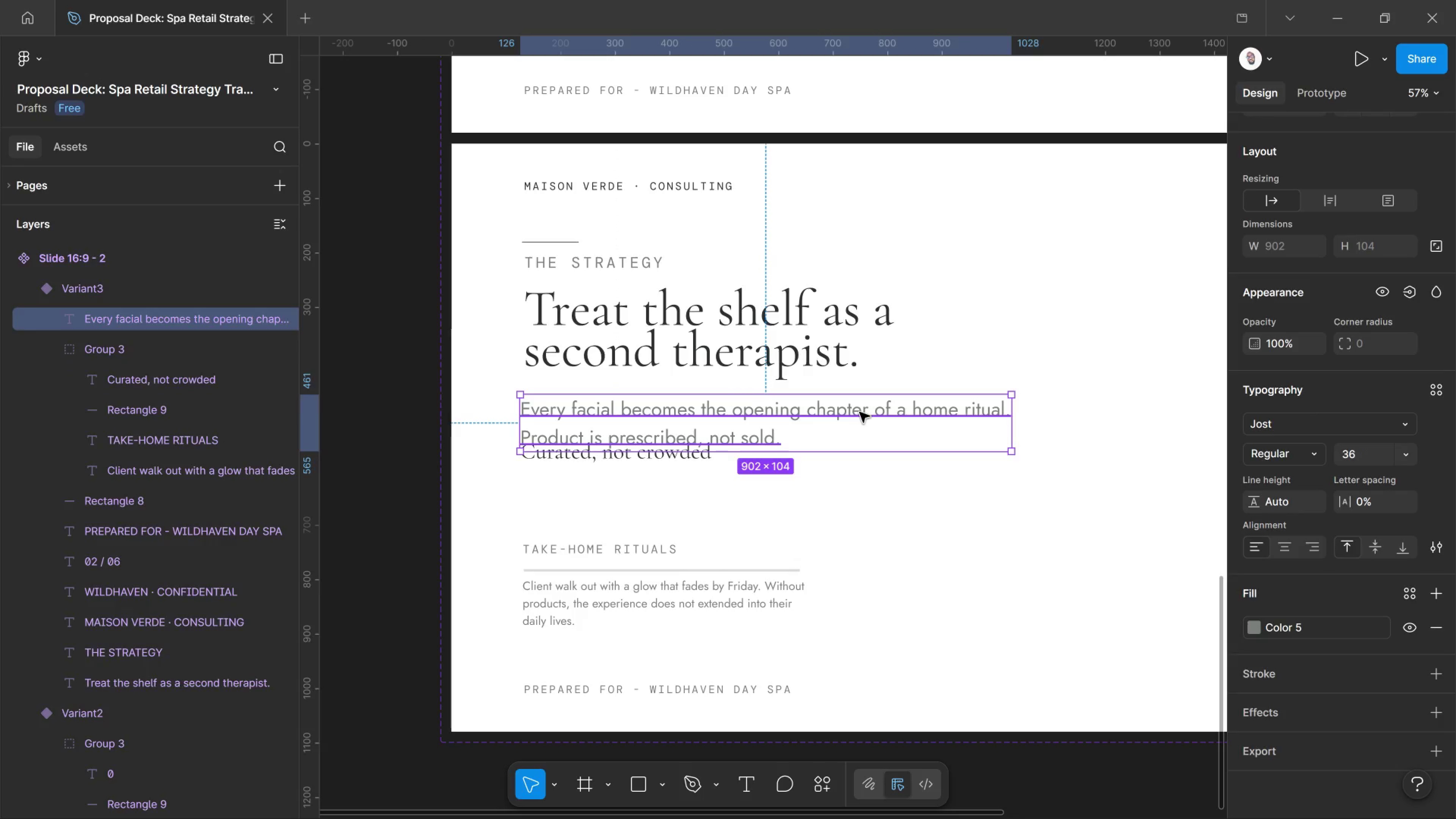 
key(Control+Z)
 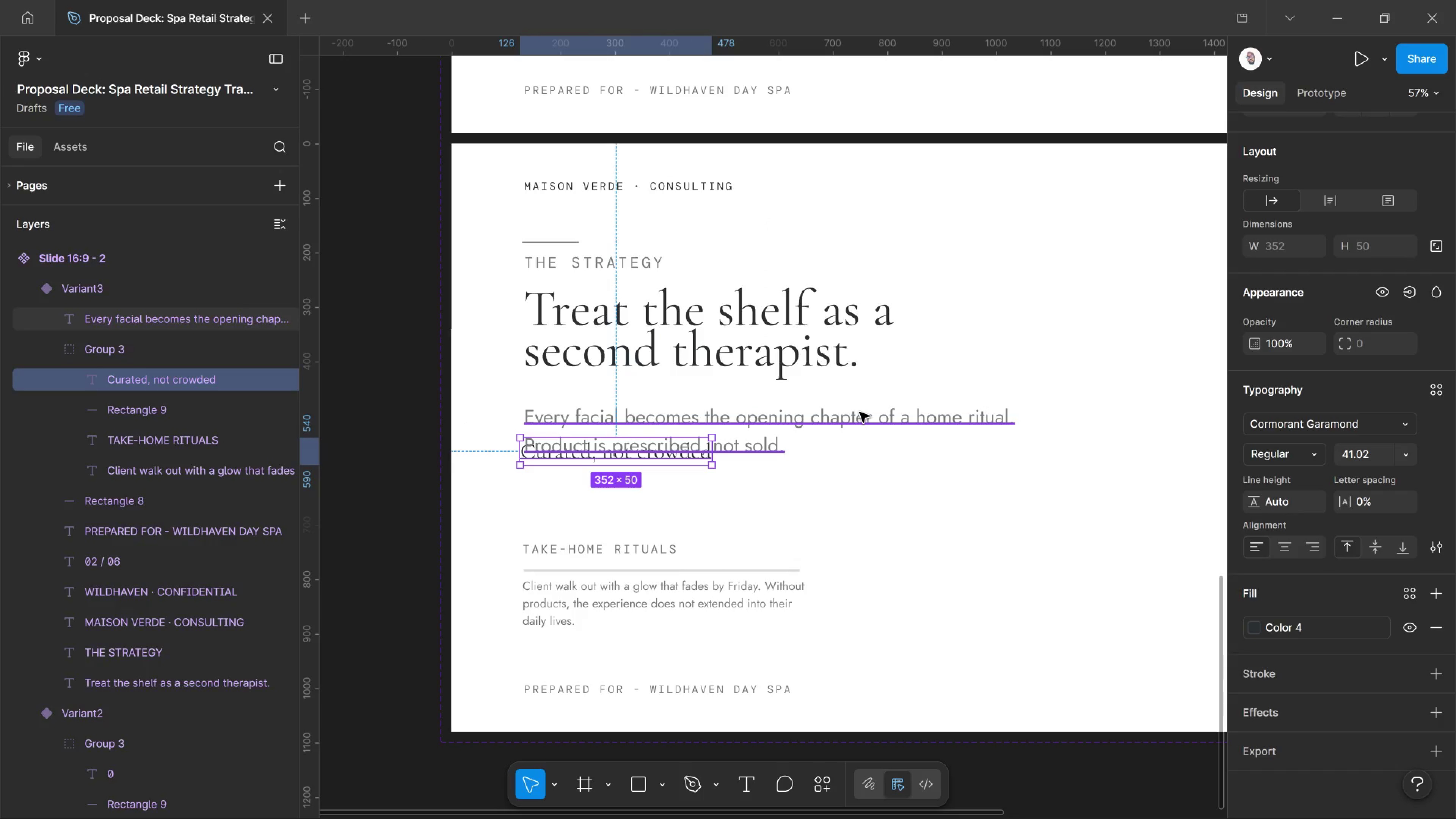 
key(Shift+ArrowDown)
 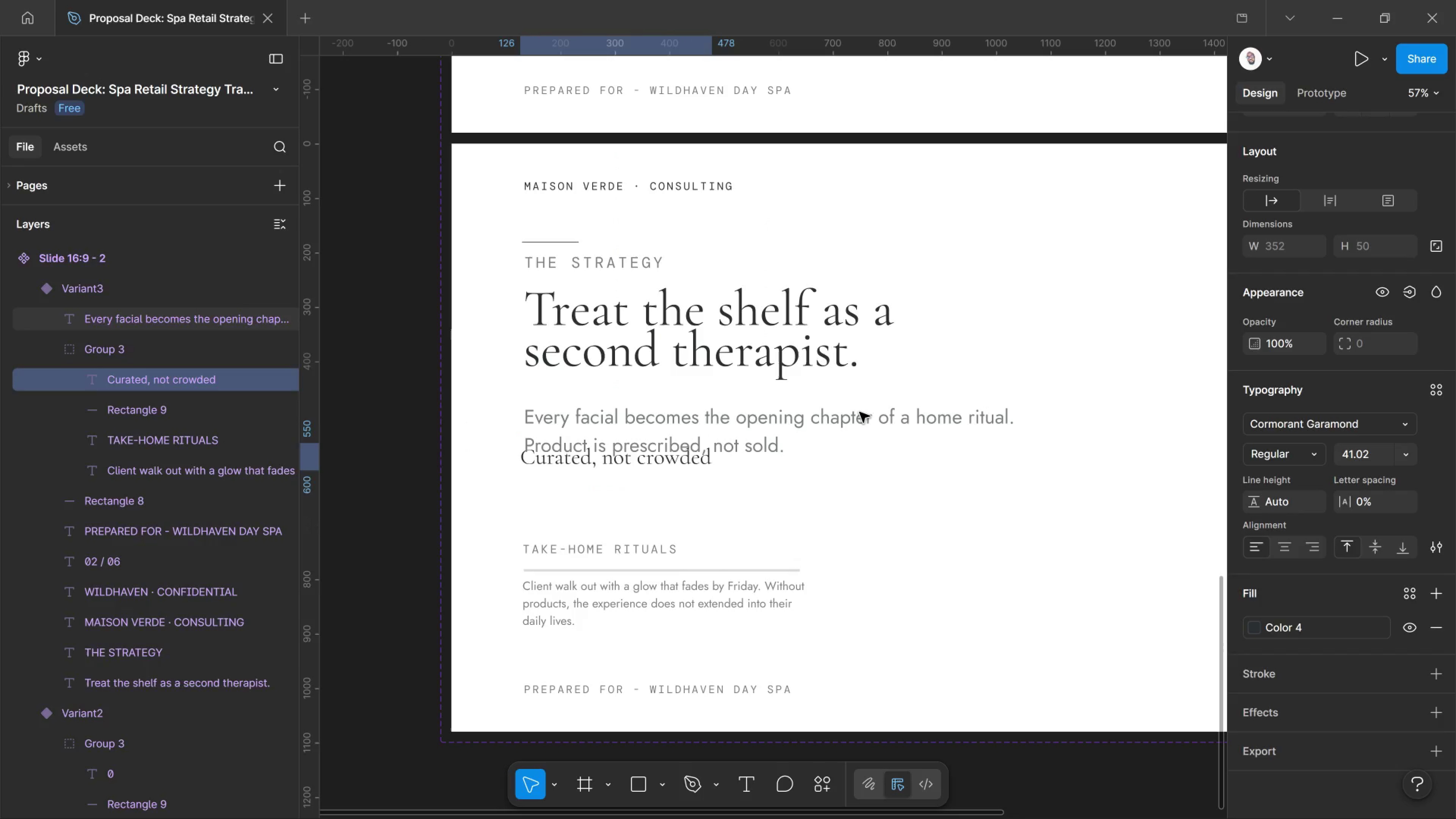 
key(Shift+ArrowDown)
 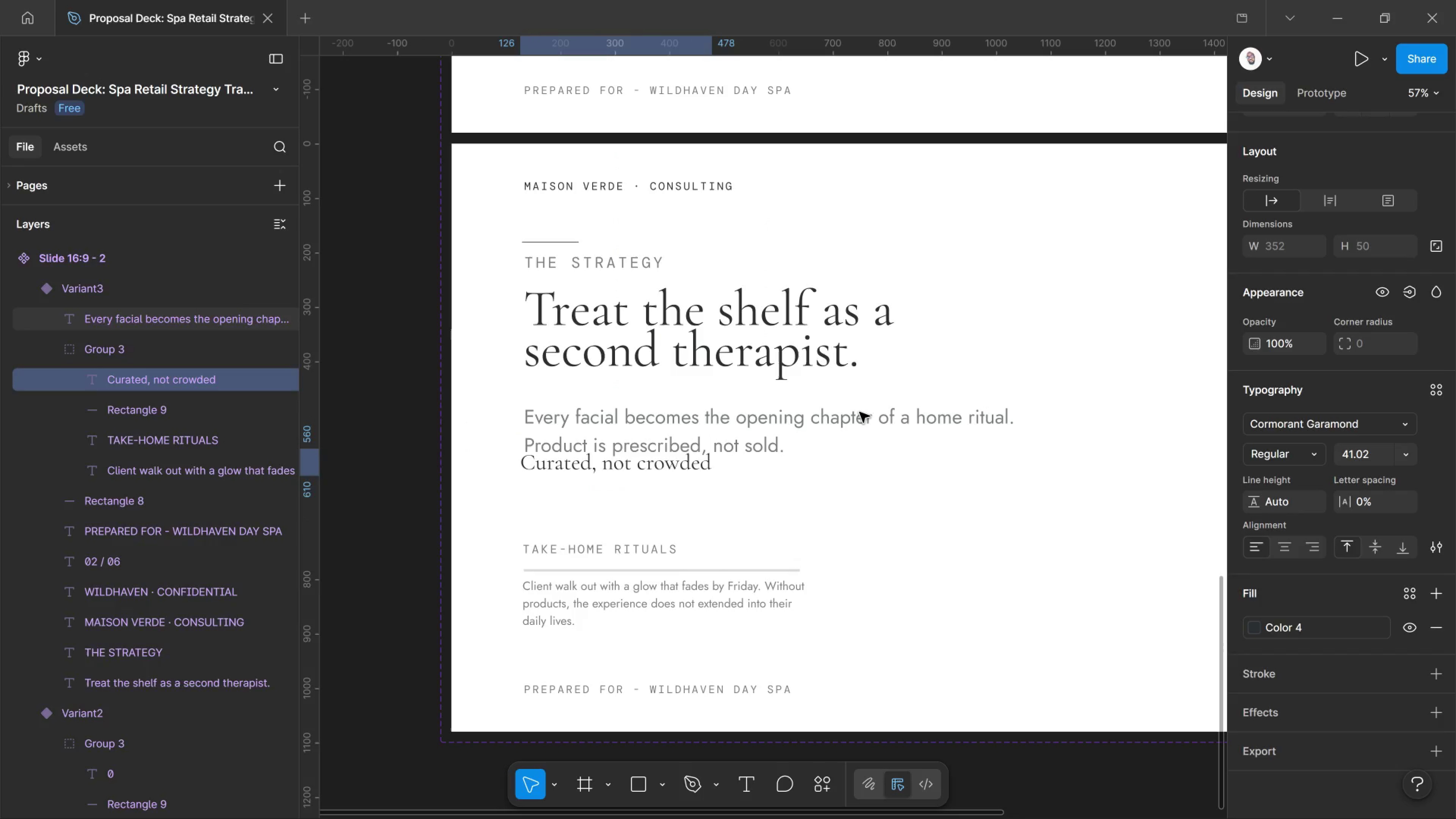 
key(Shift+ArrowDown)
 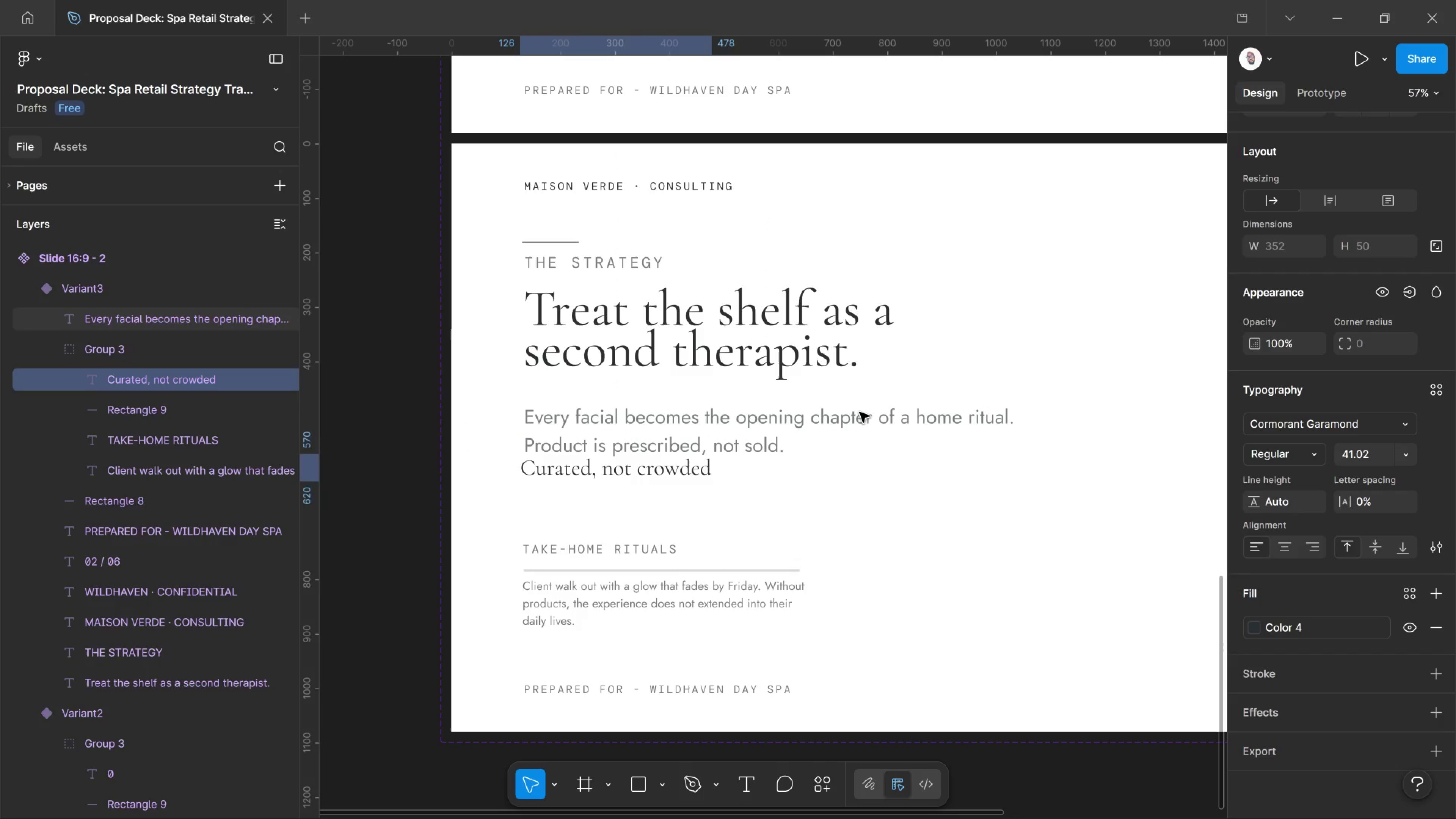 
key(Shift+ArrowDown)
 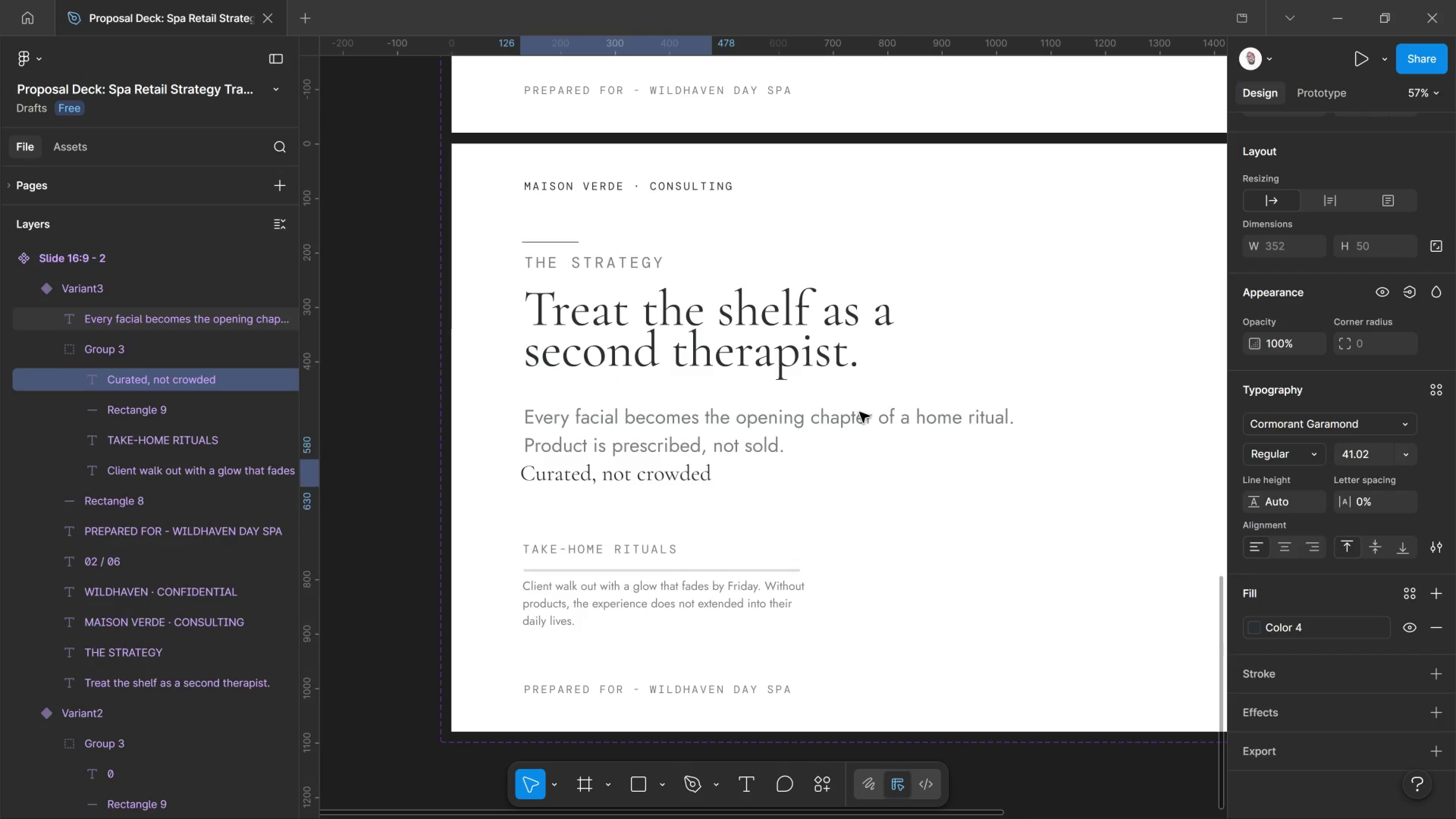 
key(Shift+ArrowDown)
 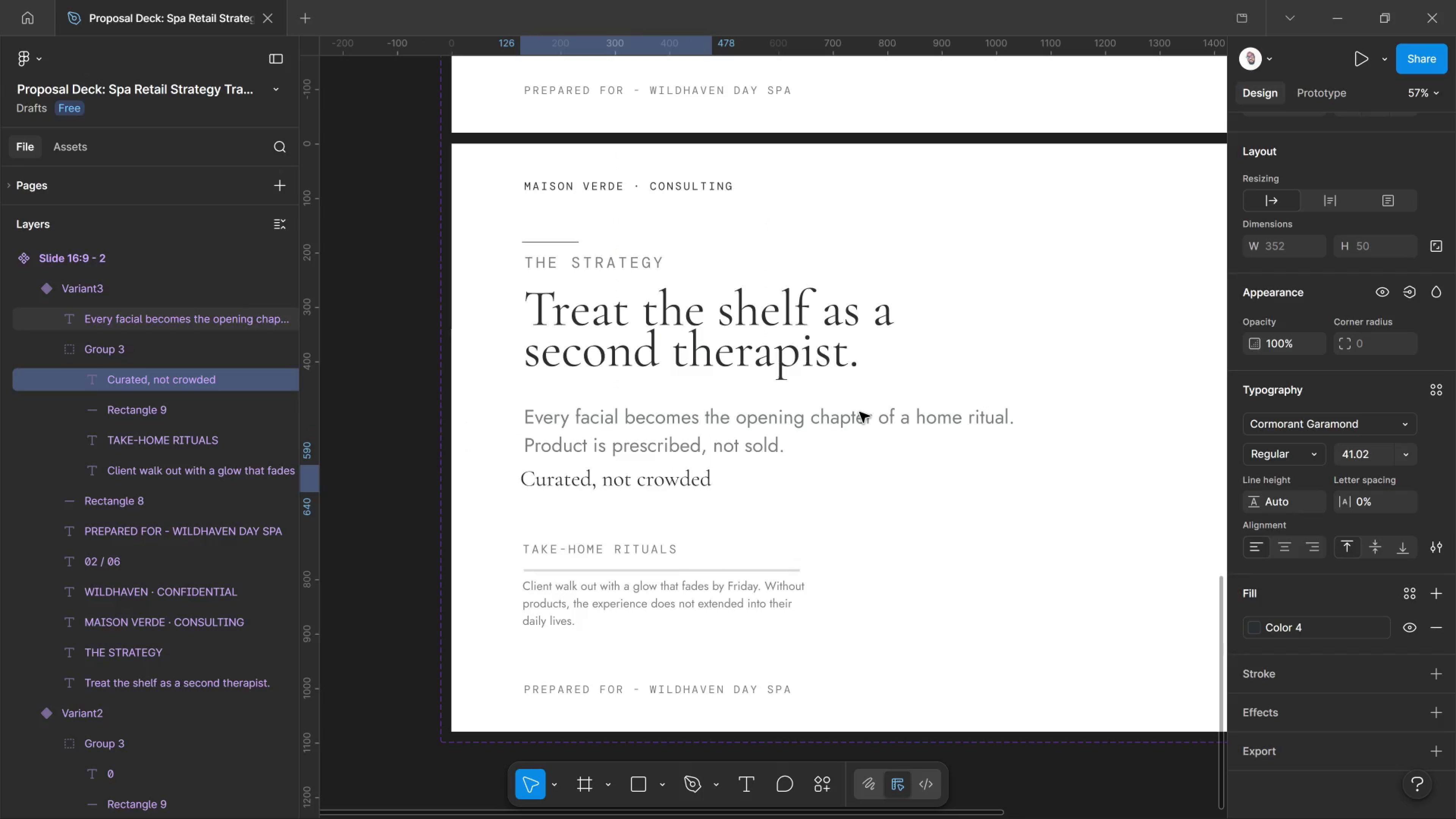 
key(Shift+ArrowDown)
 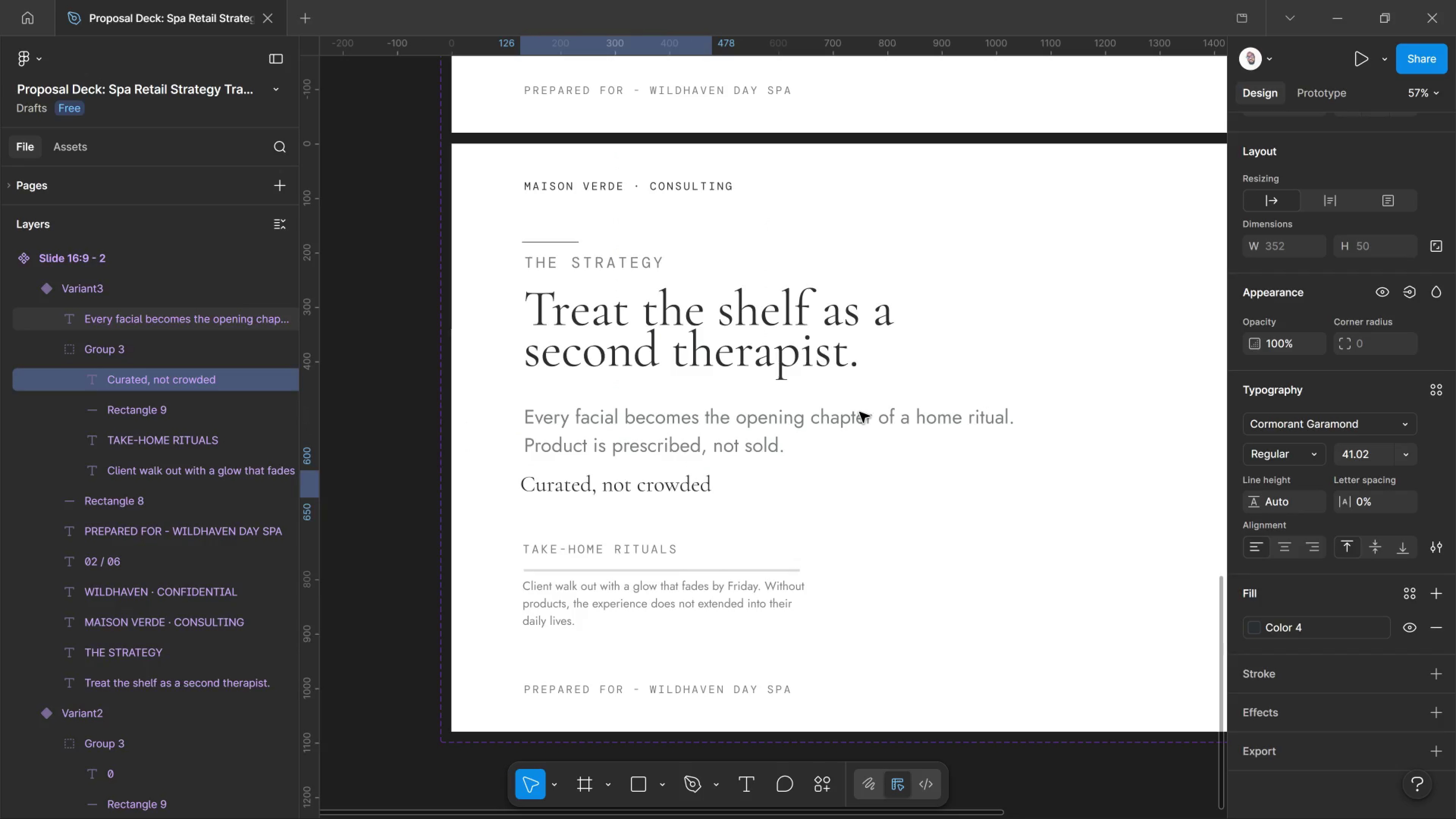 
key(Shift+ArrowDown)
 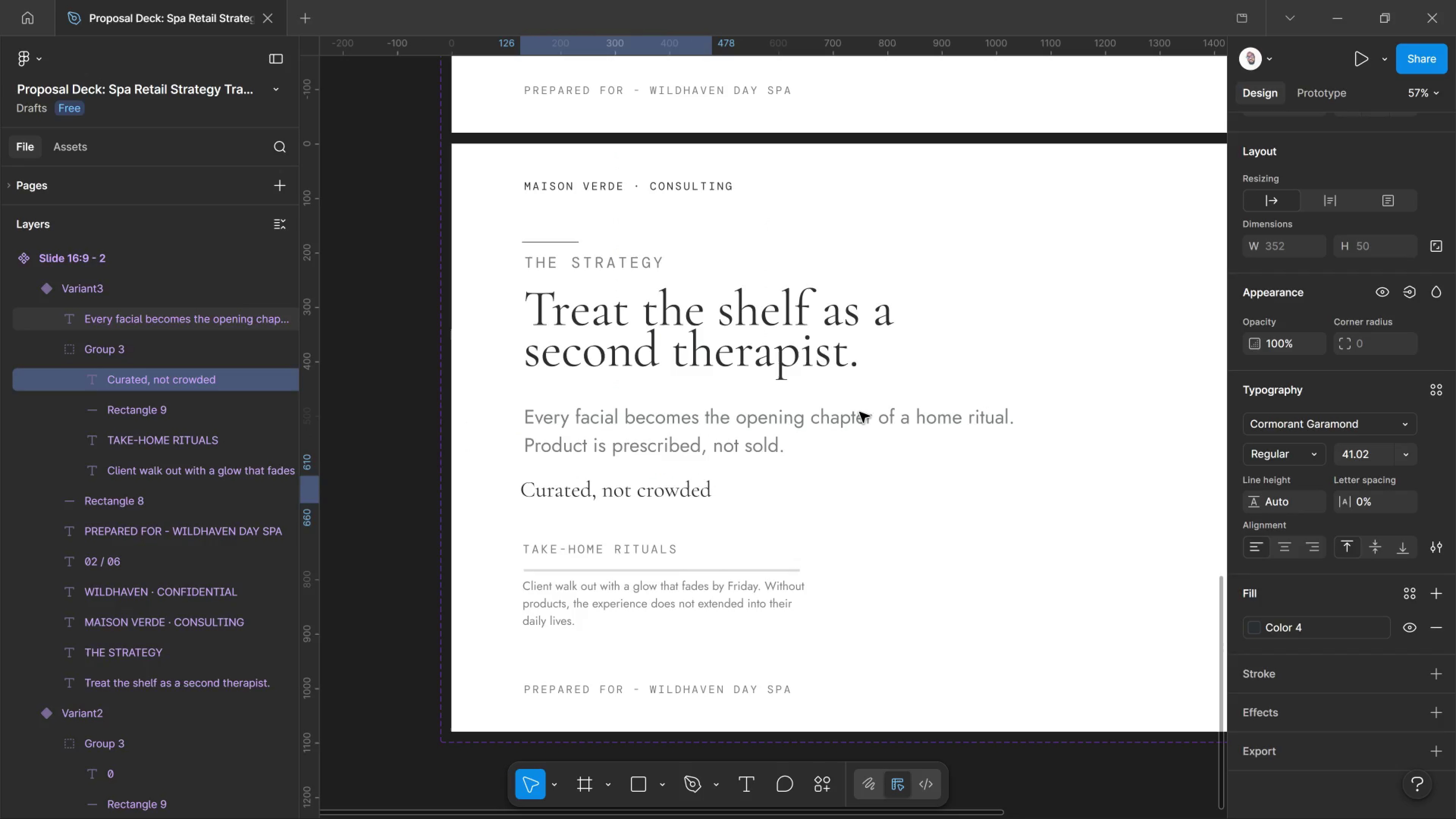 
key(Shift+ArrowDown)
 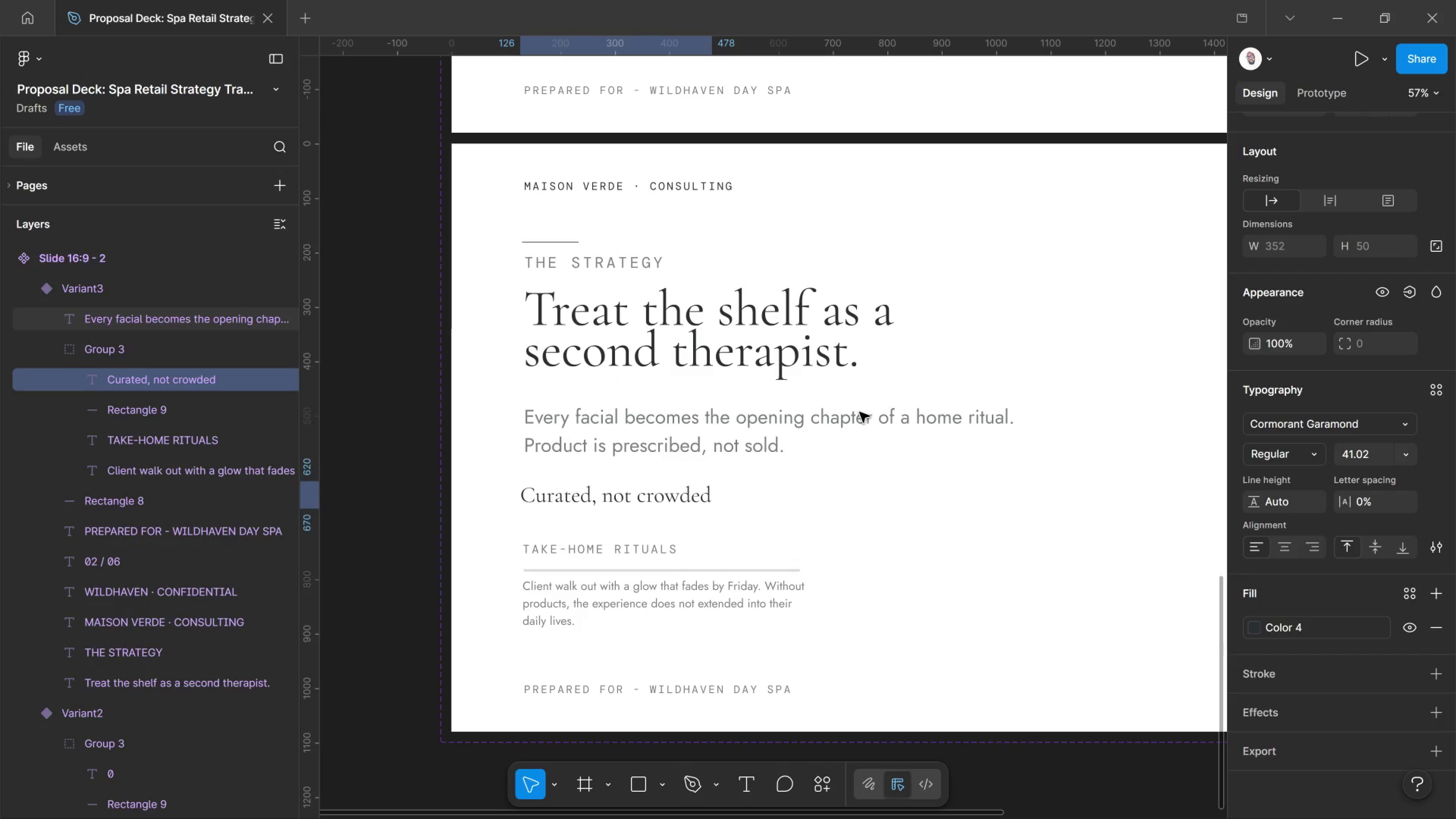 
key(Shift+ArrowDown)
 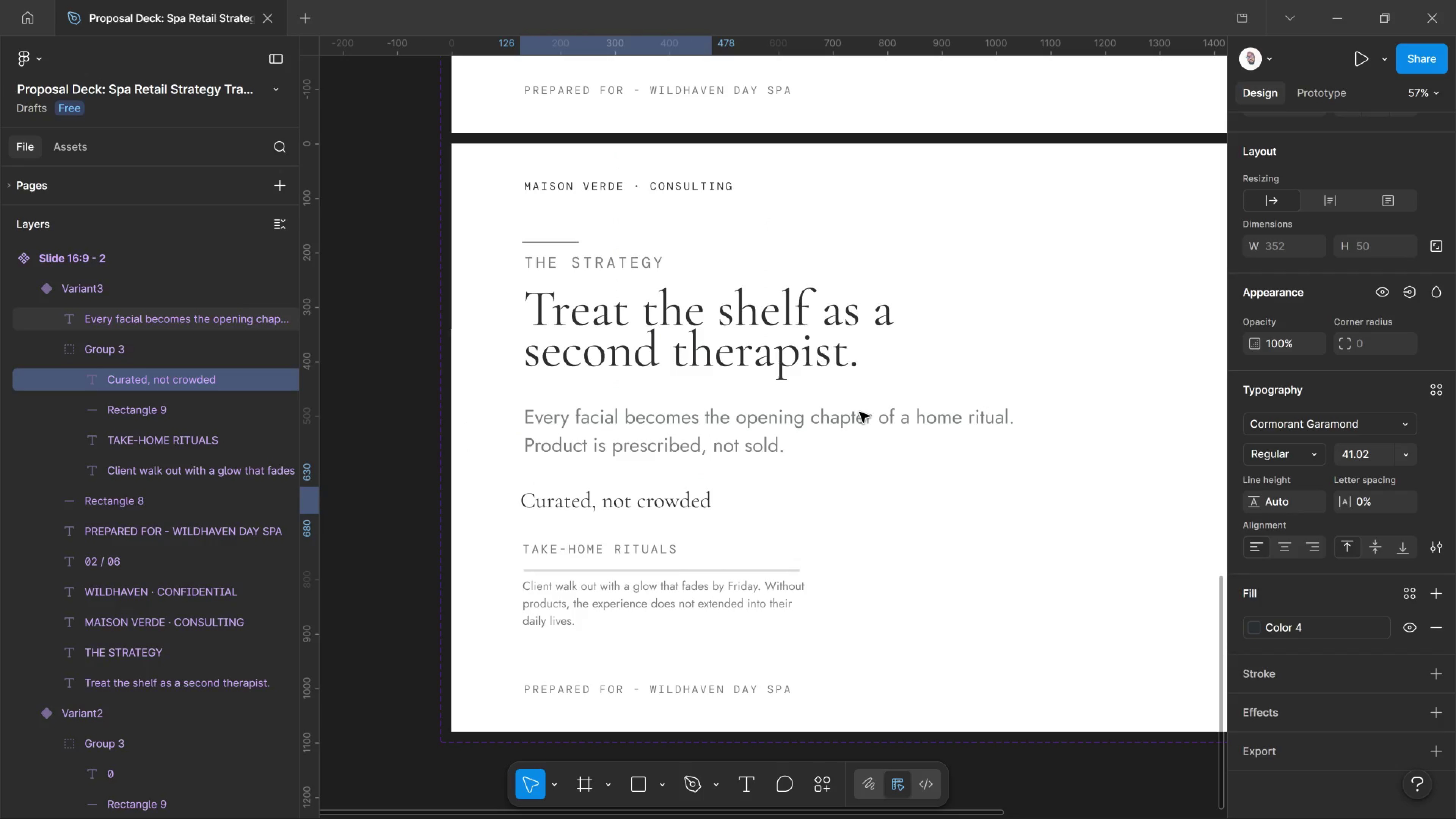 
key(Shift+ArrowDown)
 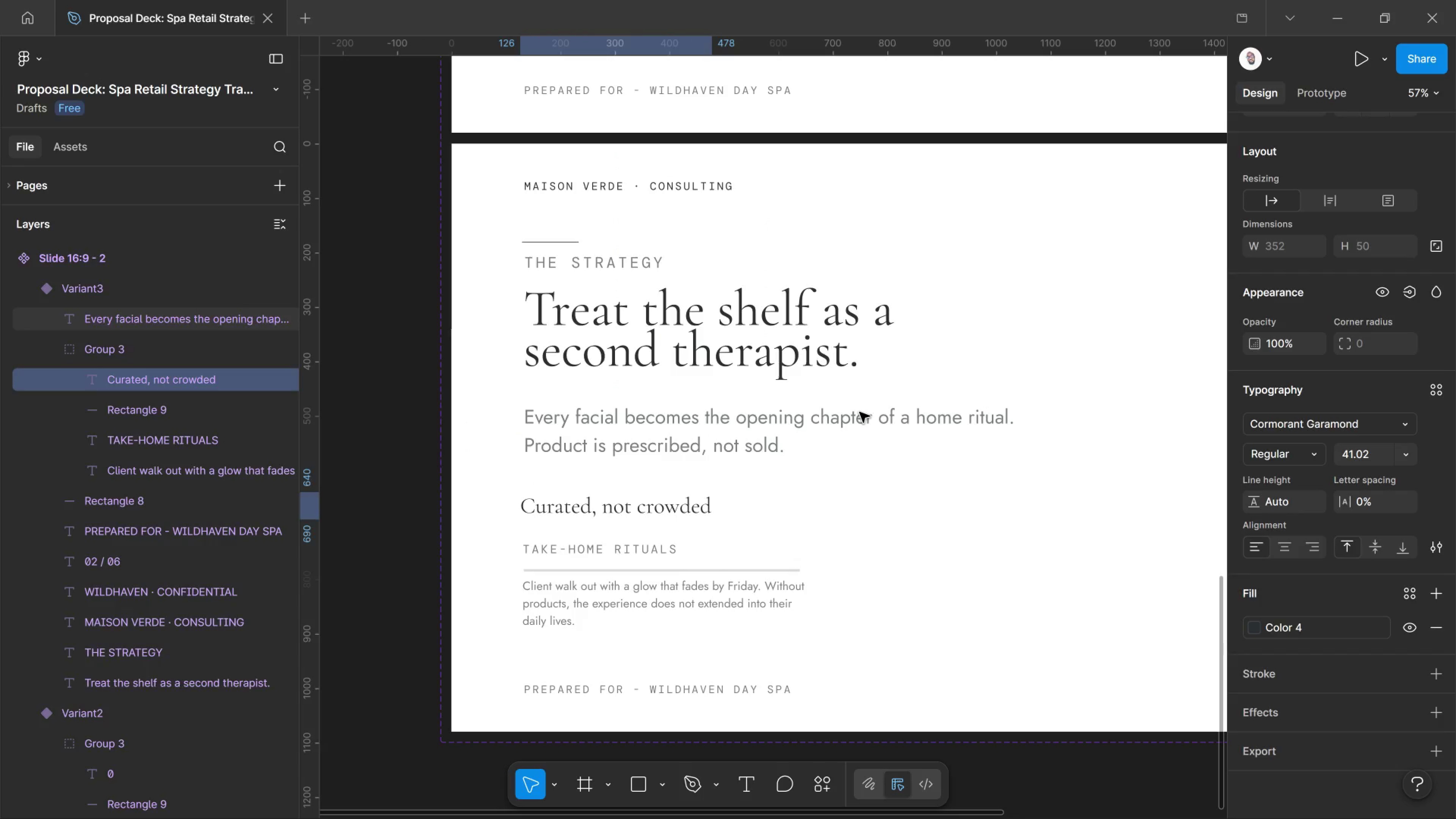 
key(Shift+ArrowDown)
 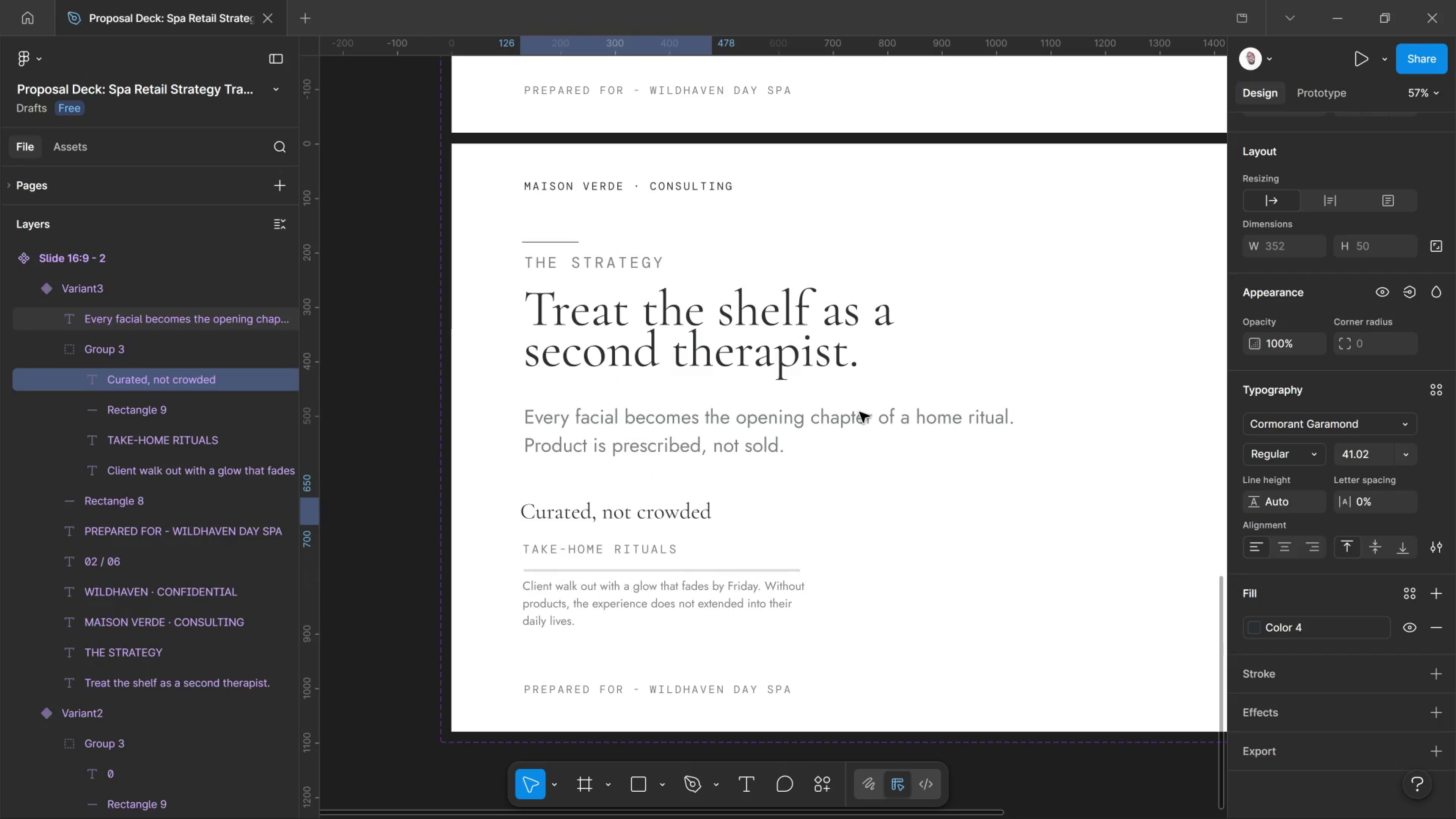 
key(Shift+ArrowDown)
 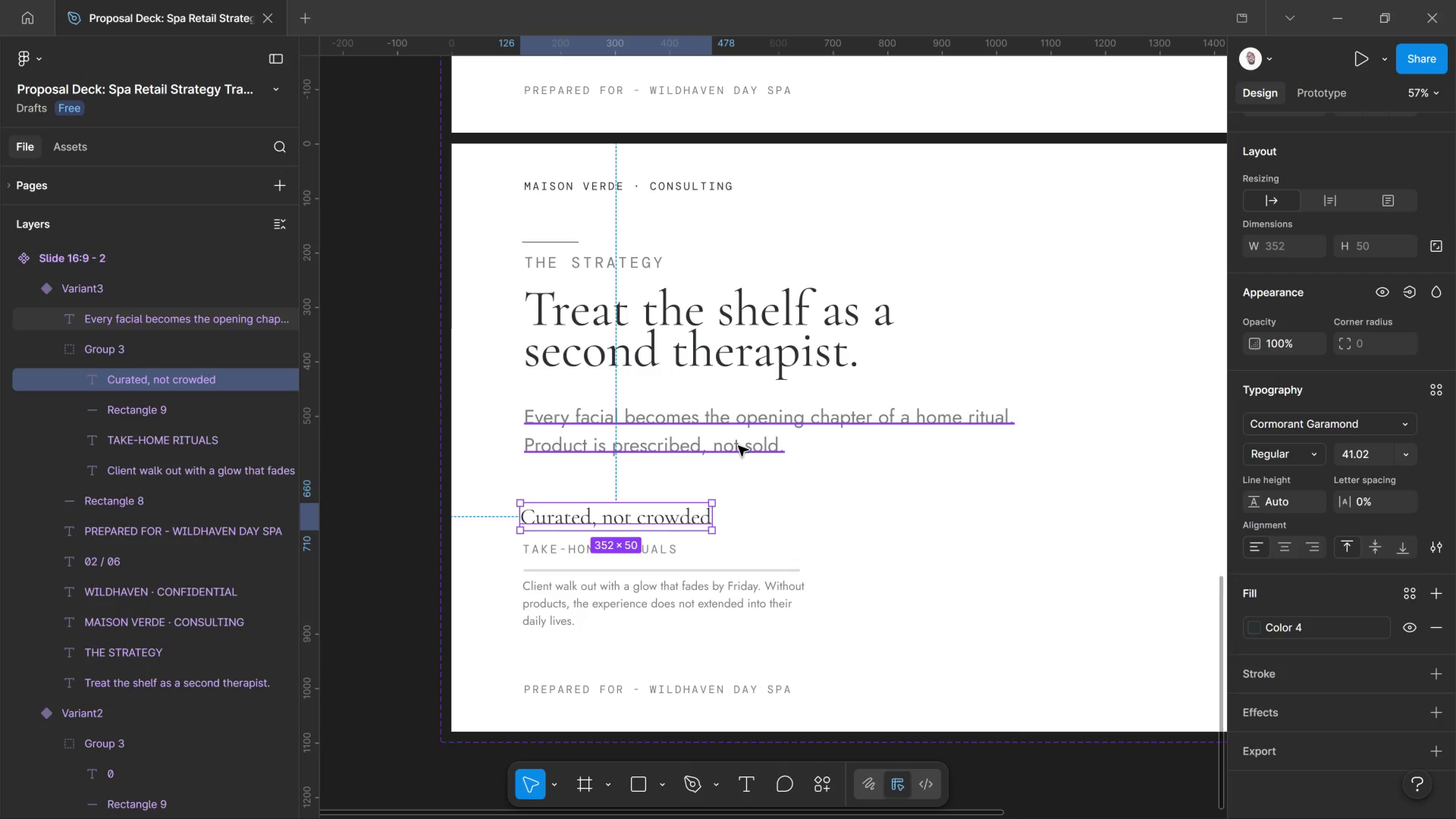 
wait(5.59)
 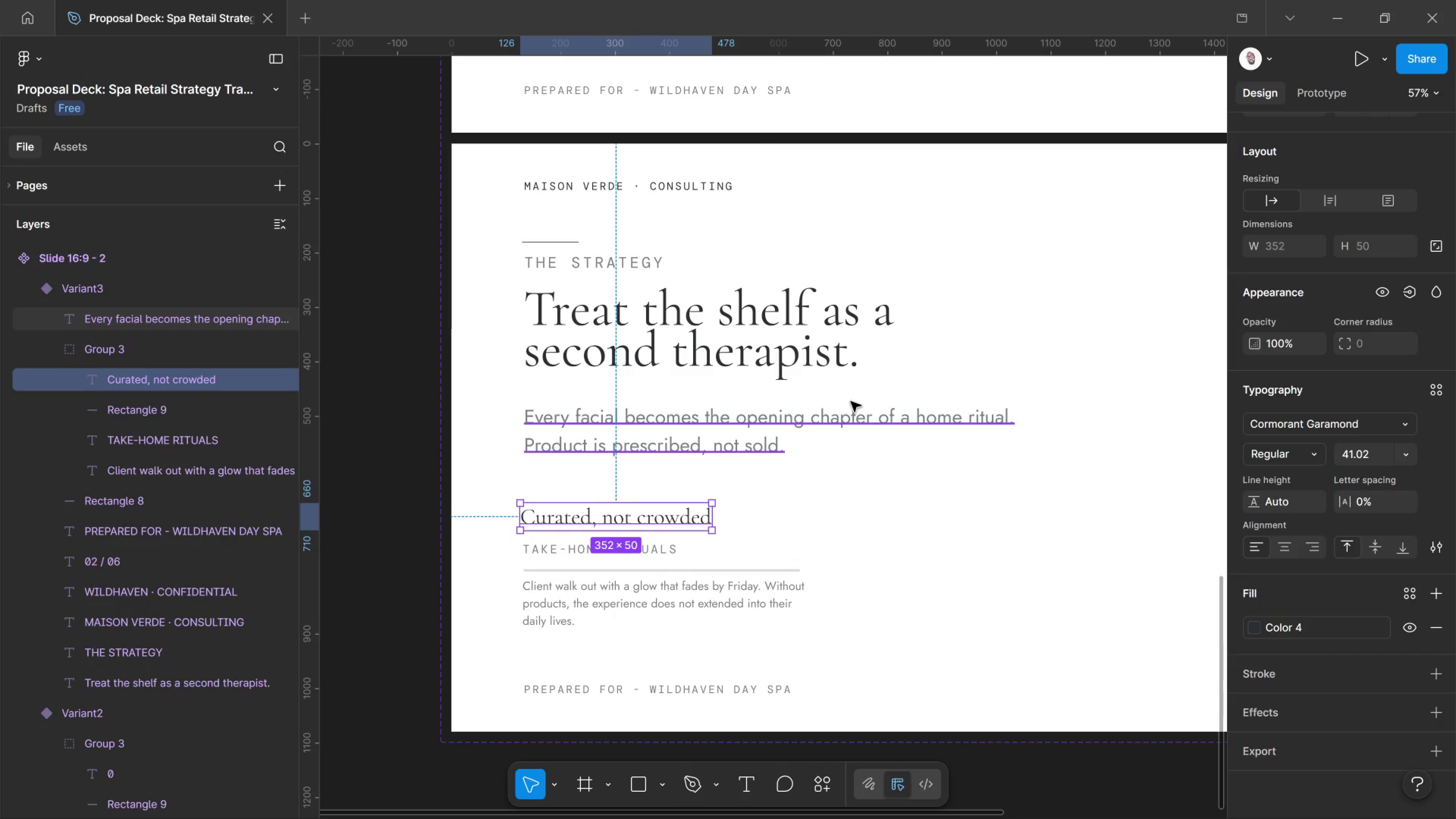 
left_click([602, 545])
 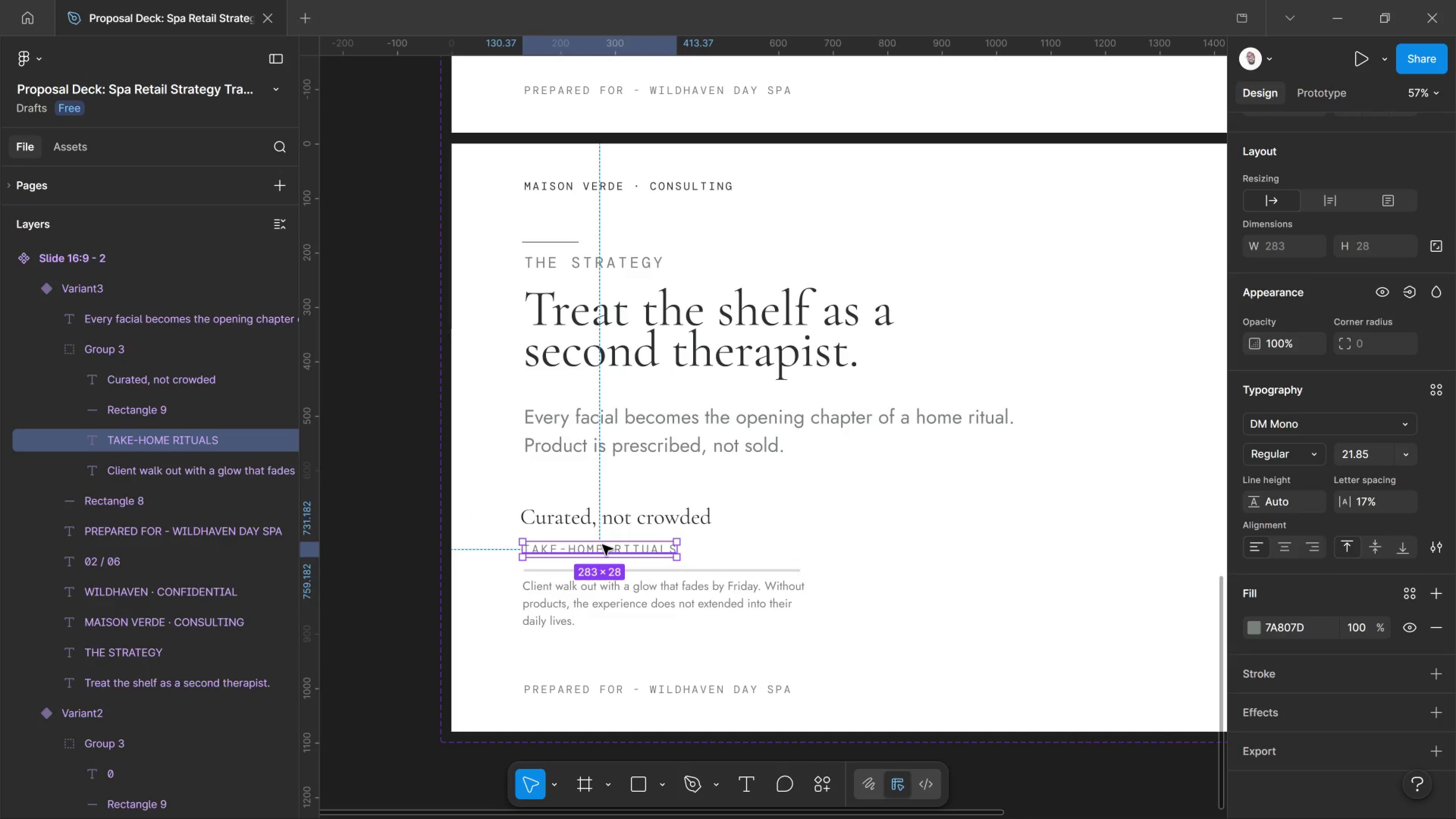 
key(Delete)
 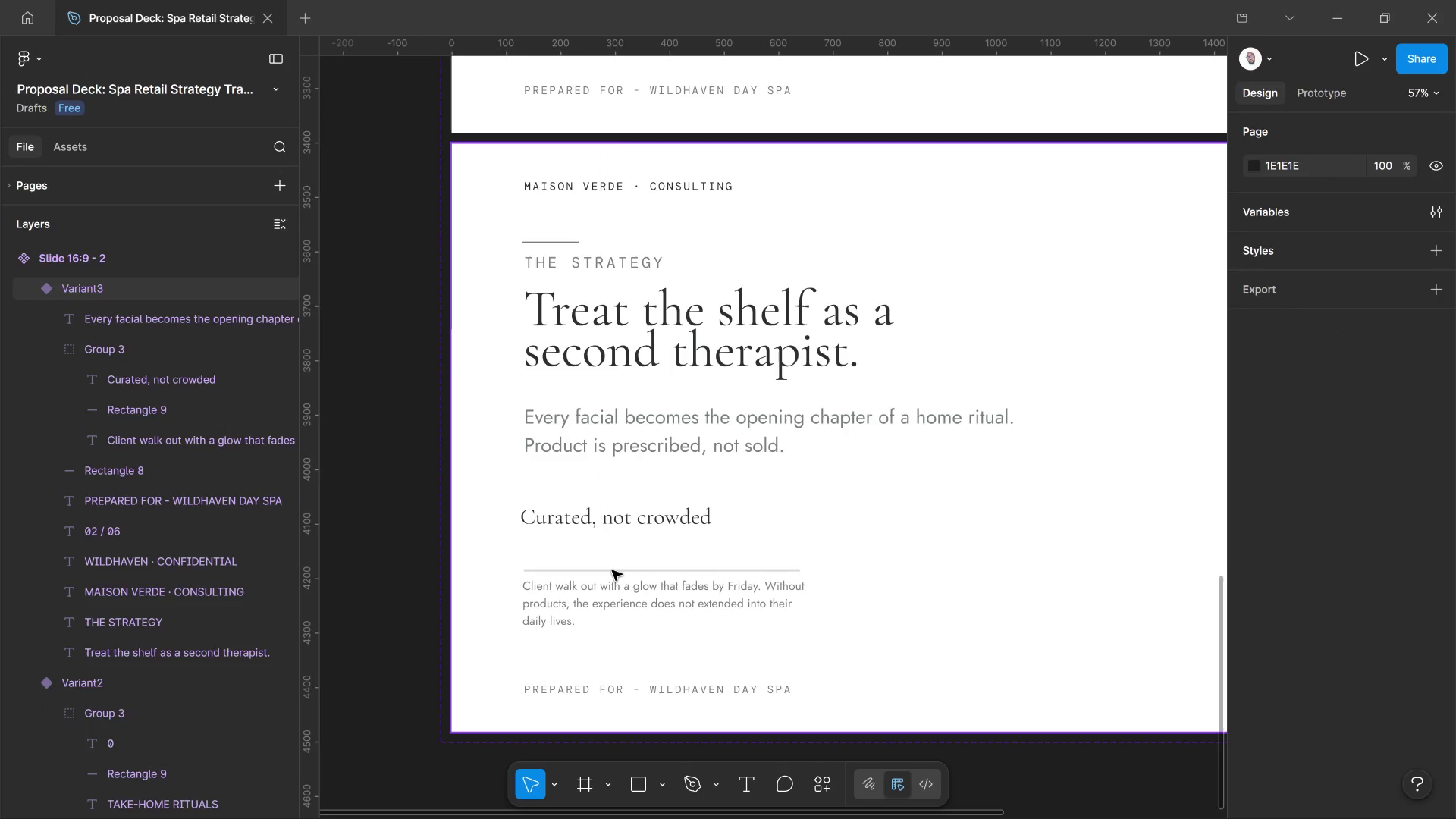 
left_click([612, 570])
 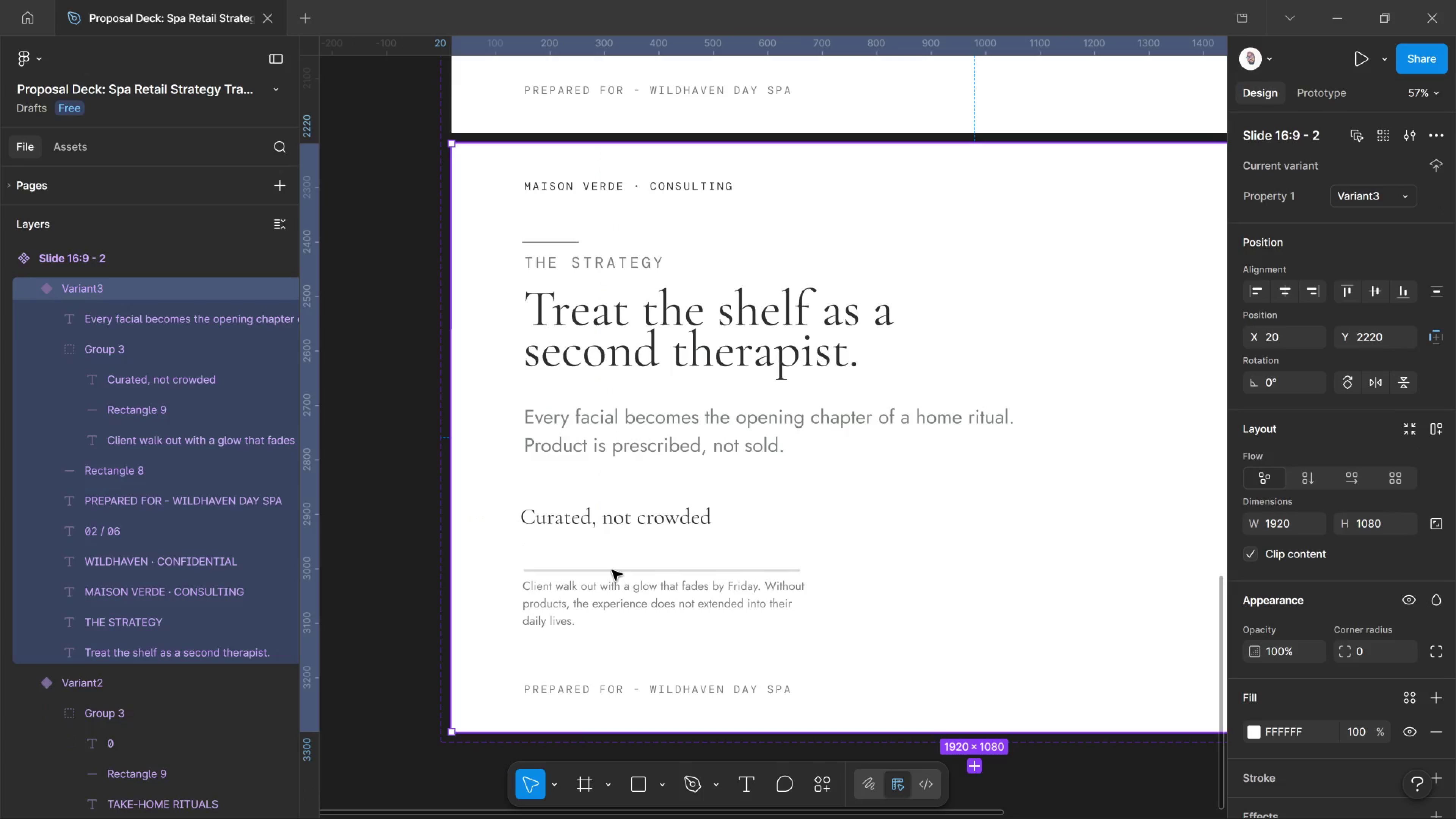 
double_click([612, 570])
 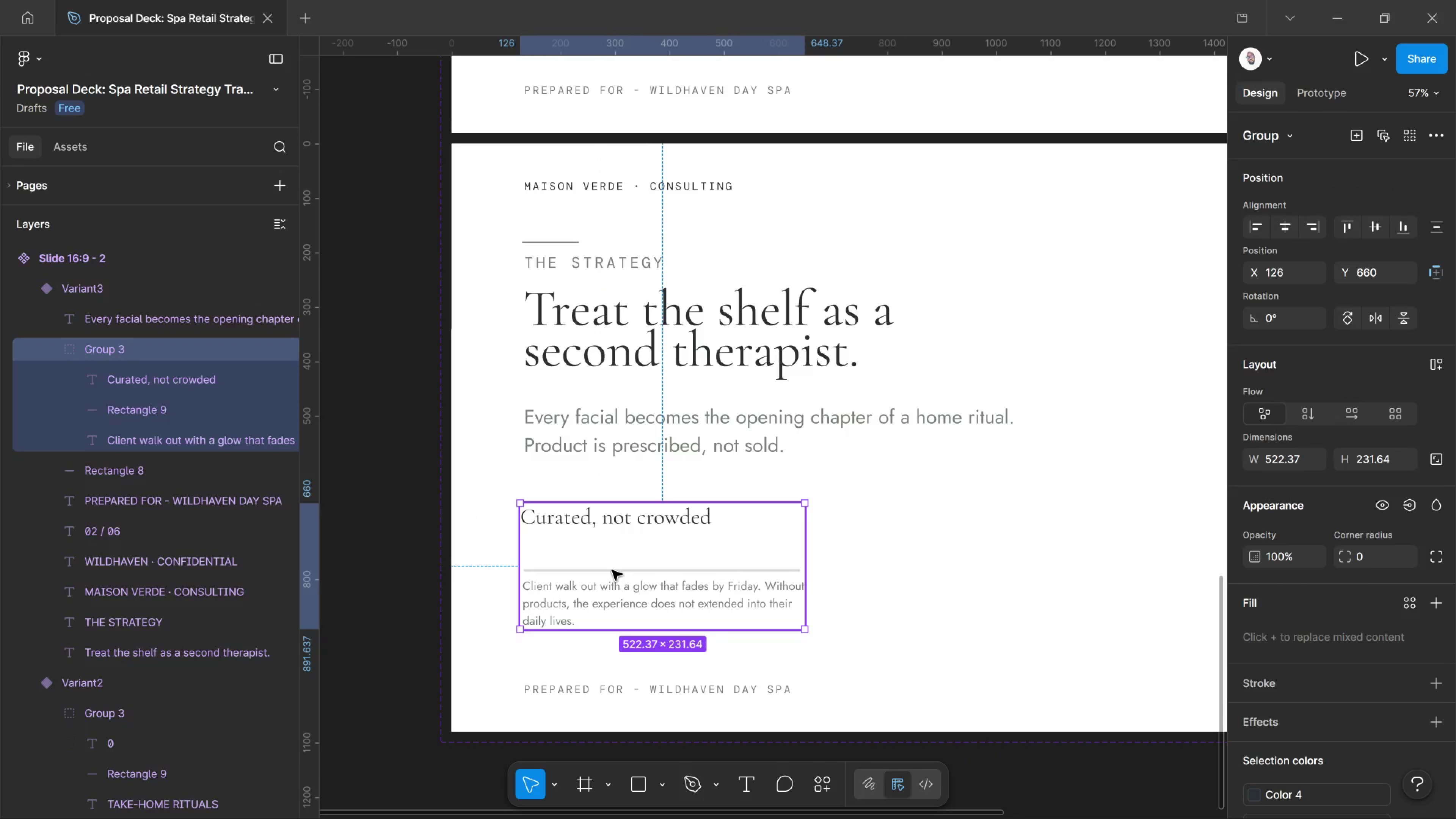 
double_click([612, 570])
 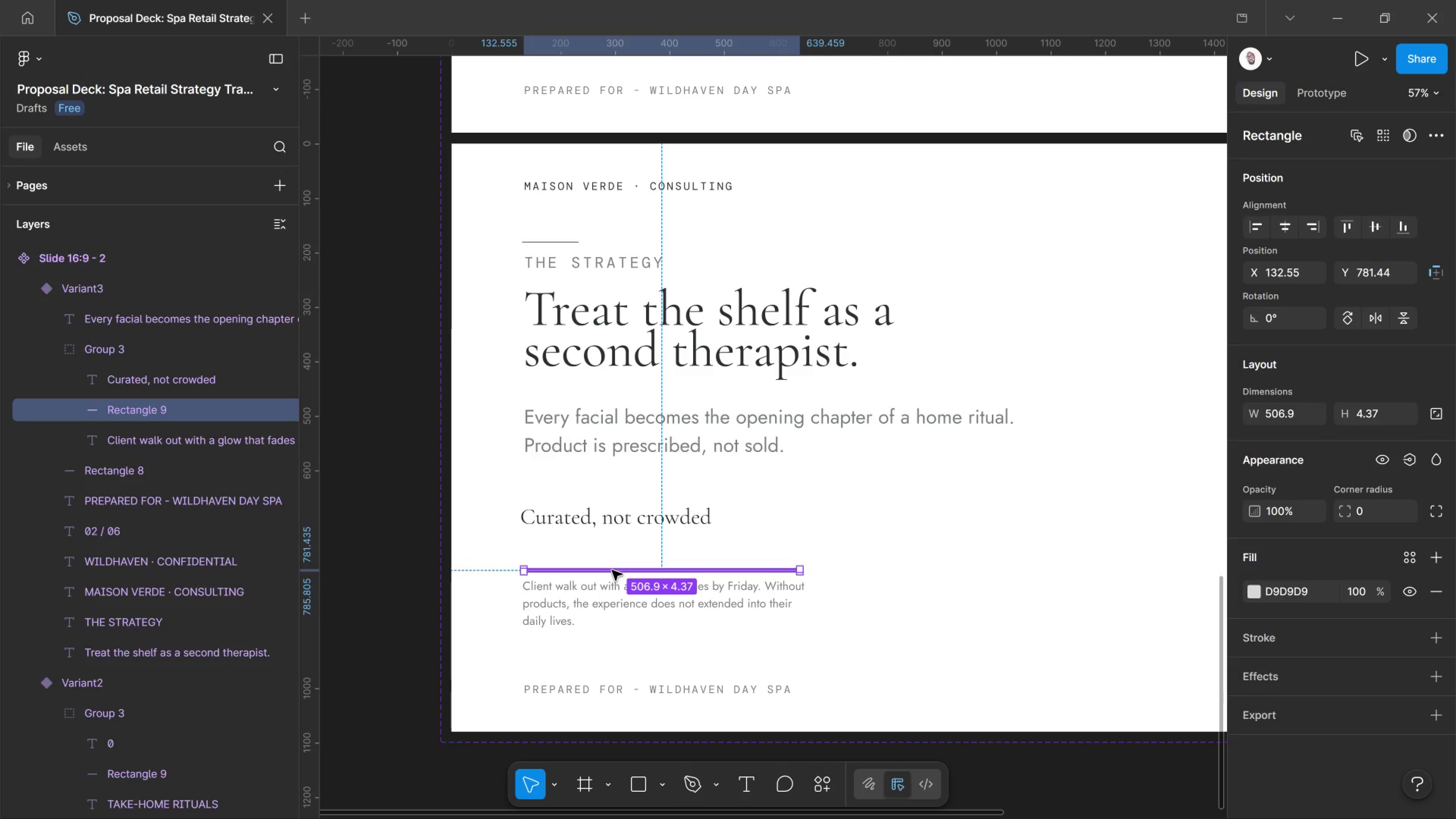 
key(Delete)
 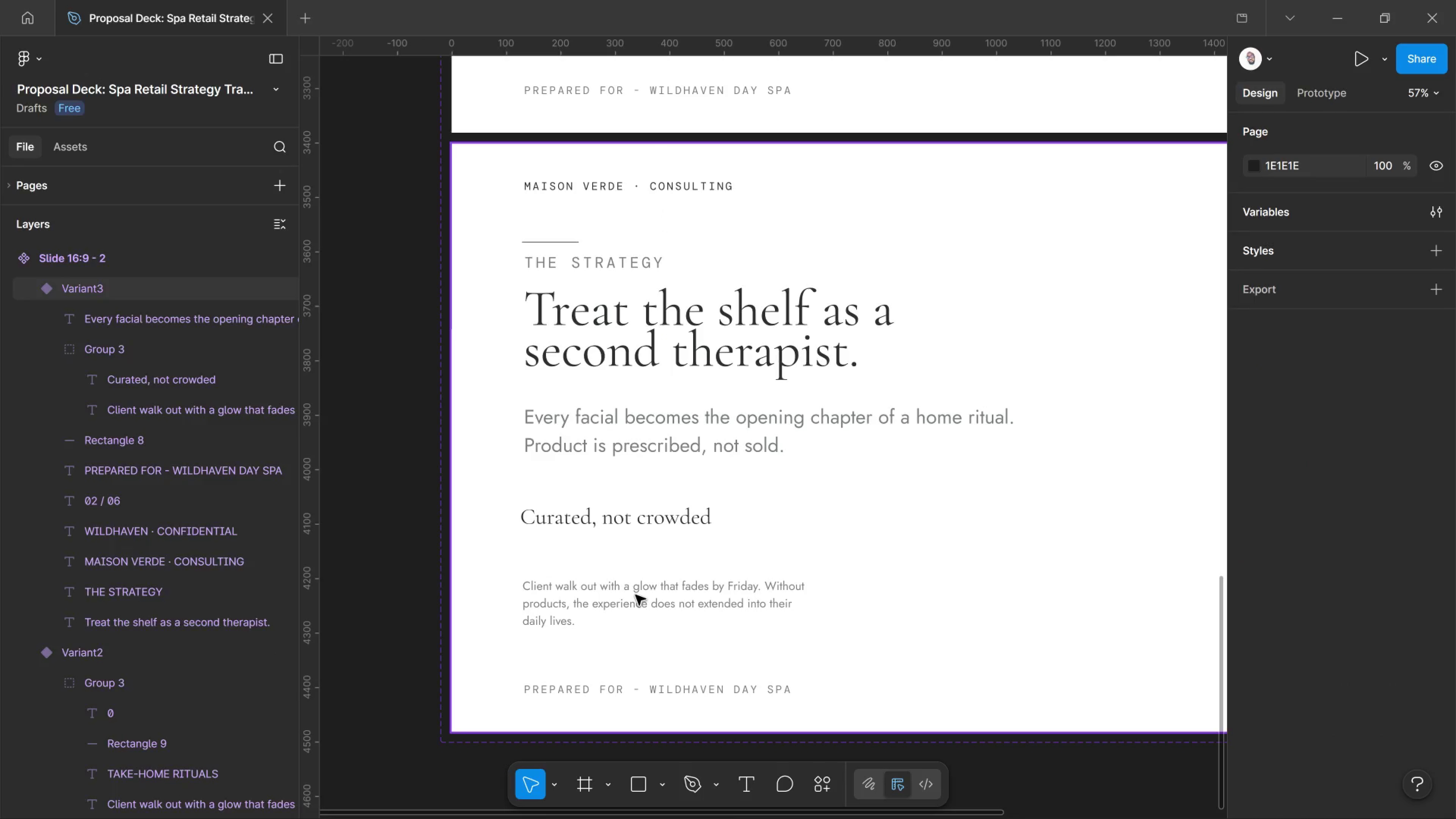 
left_click([635, 595])
 